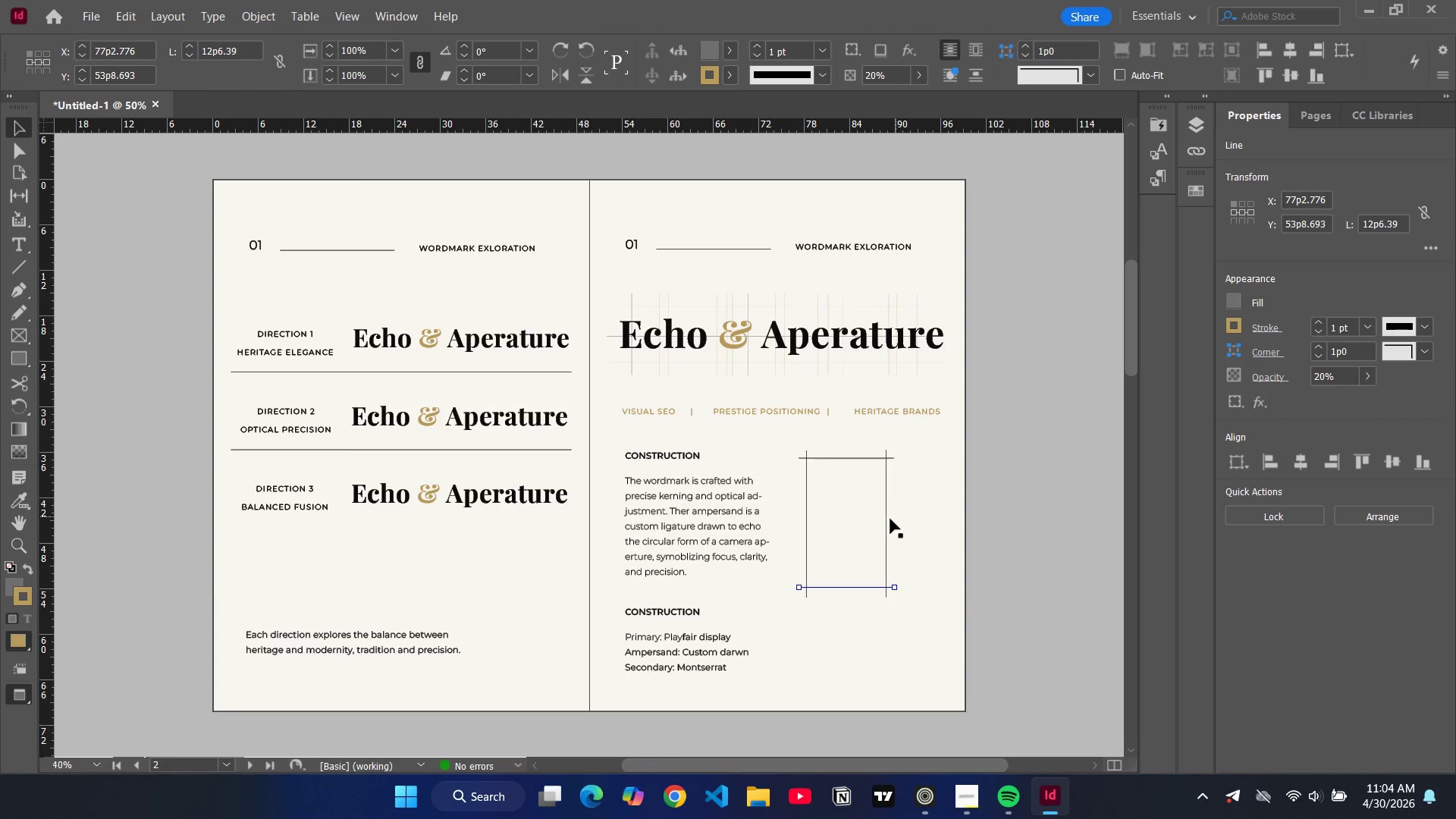 
left_click([883, 522])
 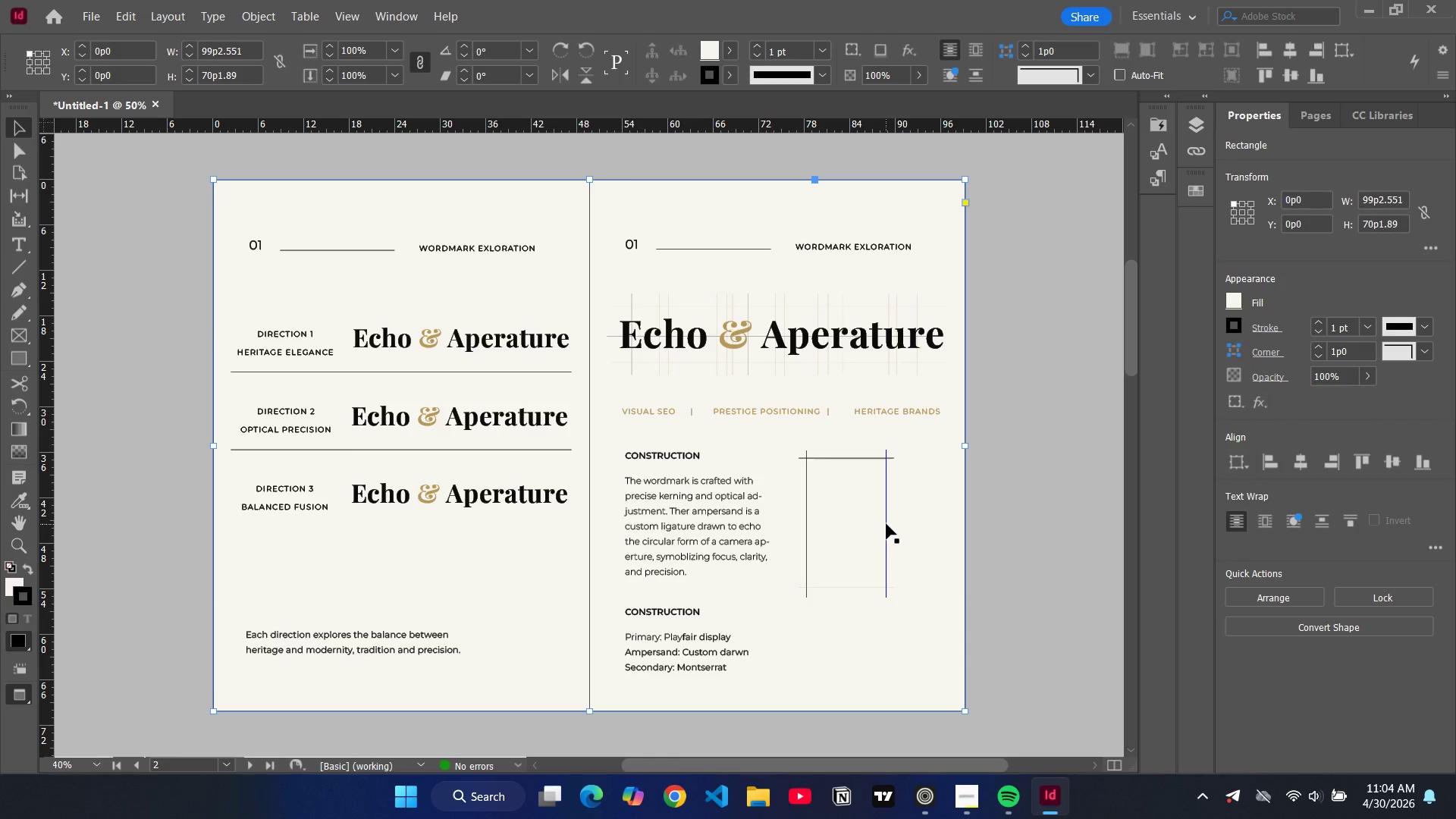 
left_click([886, 524])
 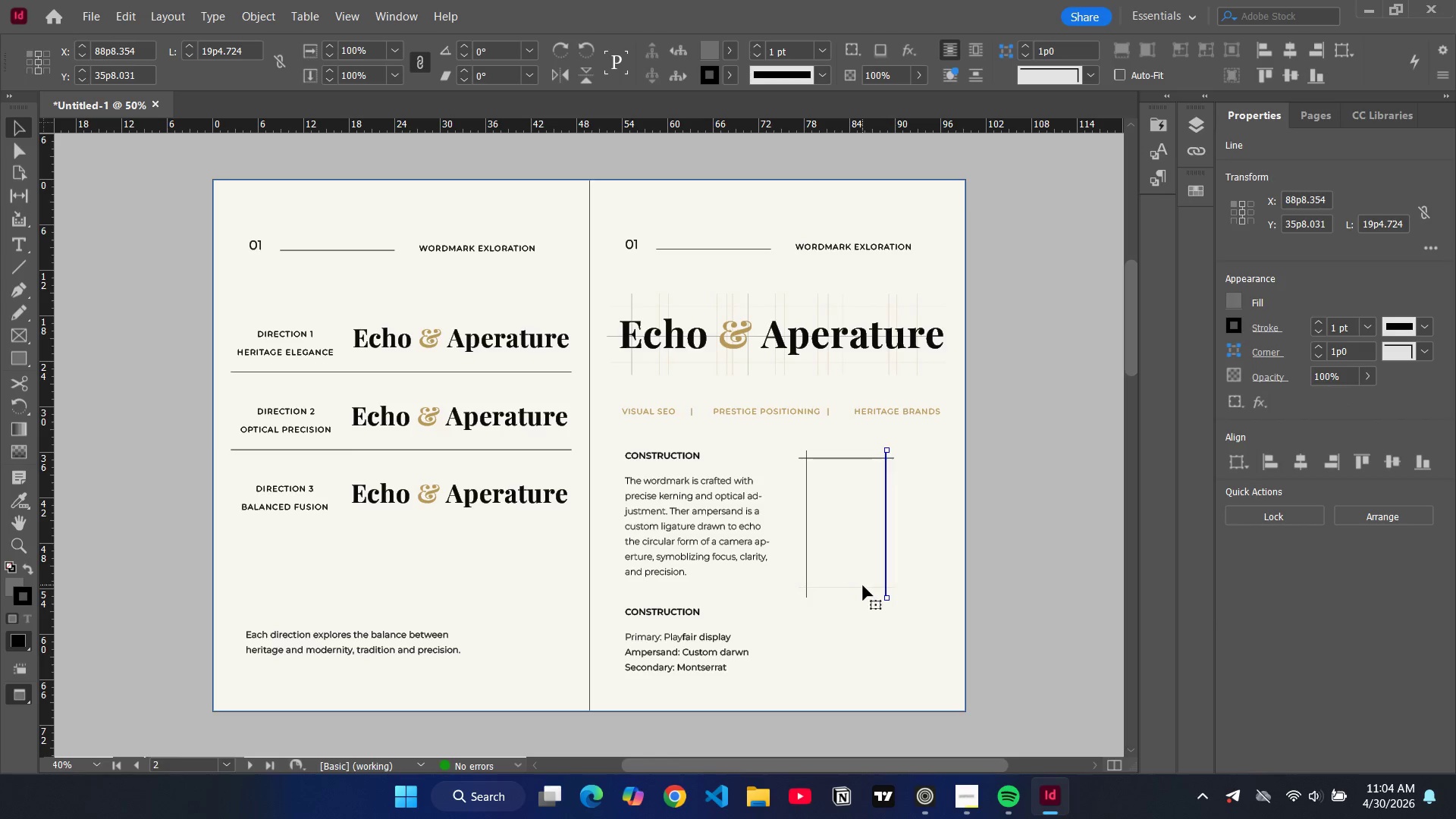 
double_click([864, 586])
 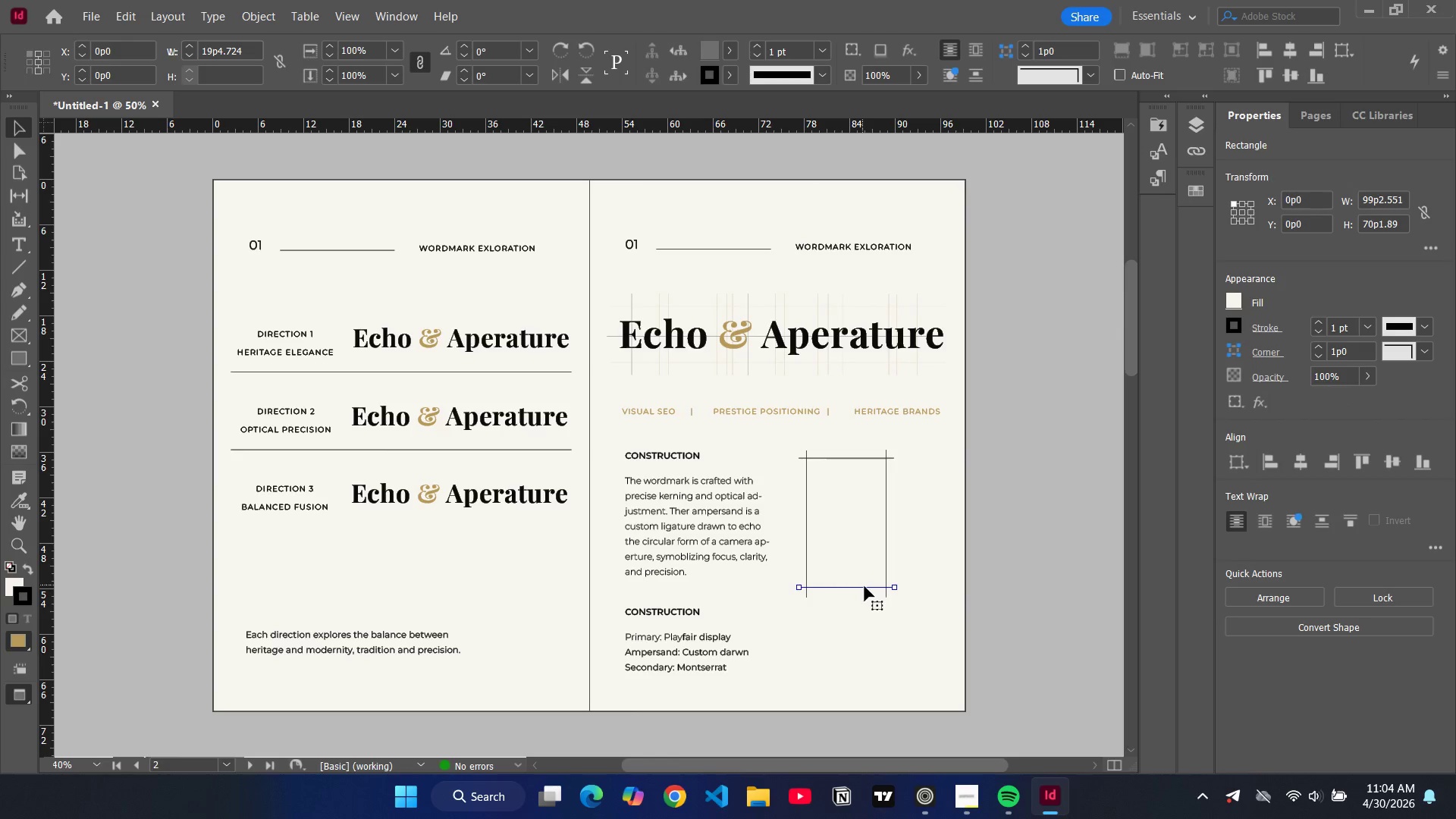 
triple_click([864, 586])
 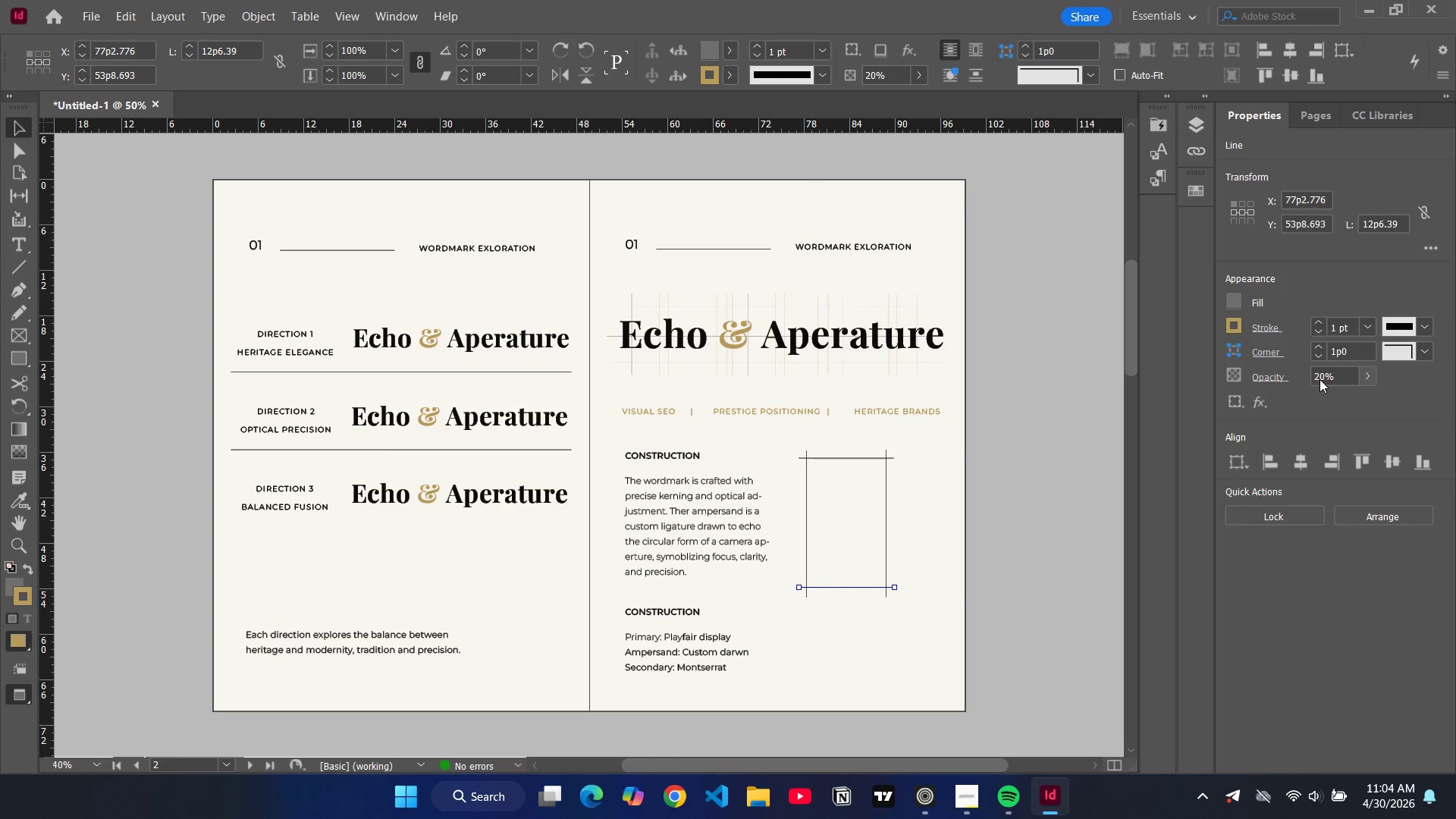 
double_click([1320, 379])
 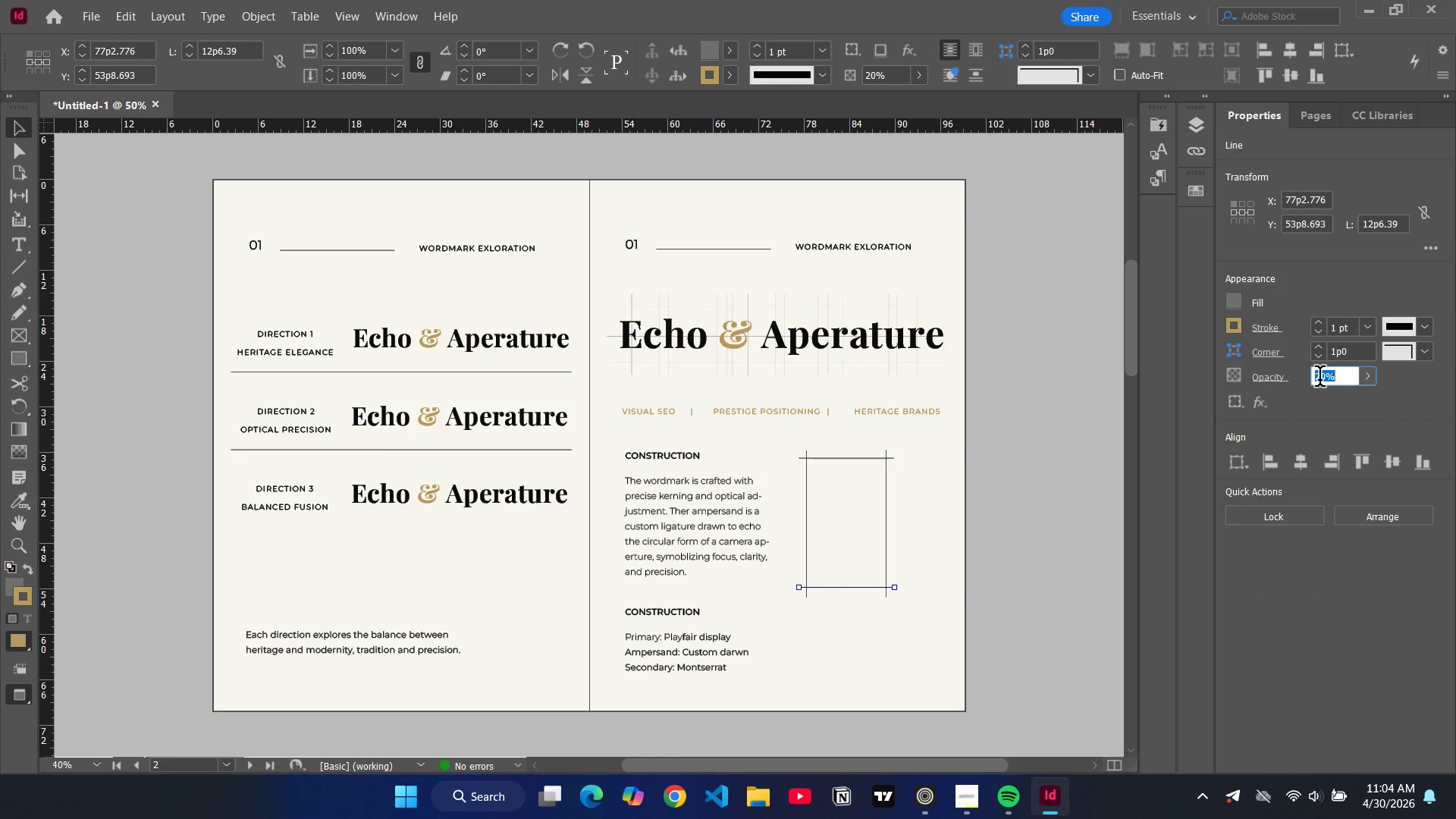 
triple_click([1320, 379])
 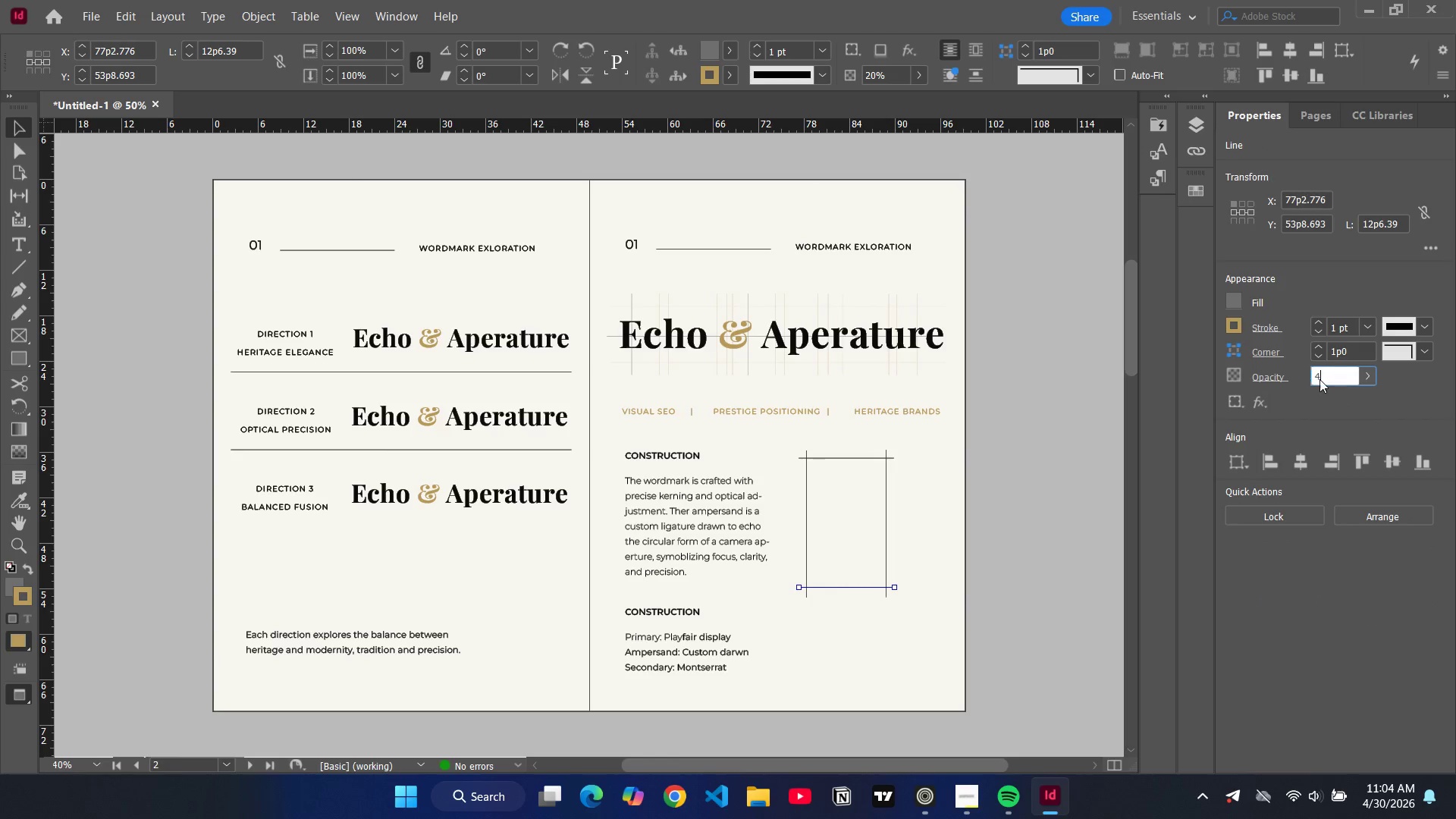 
type(40)
 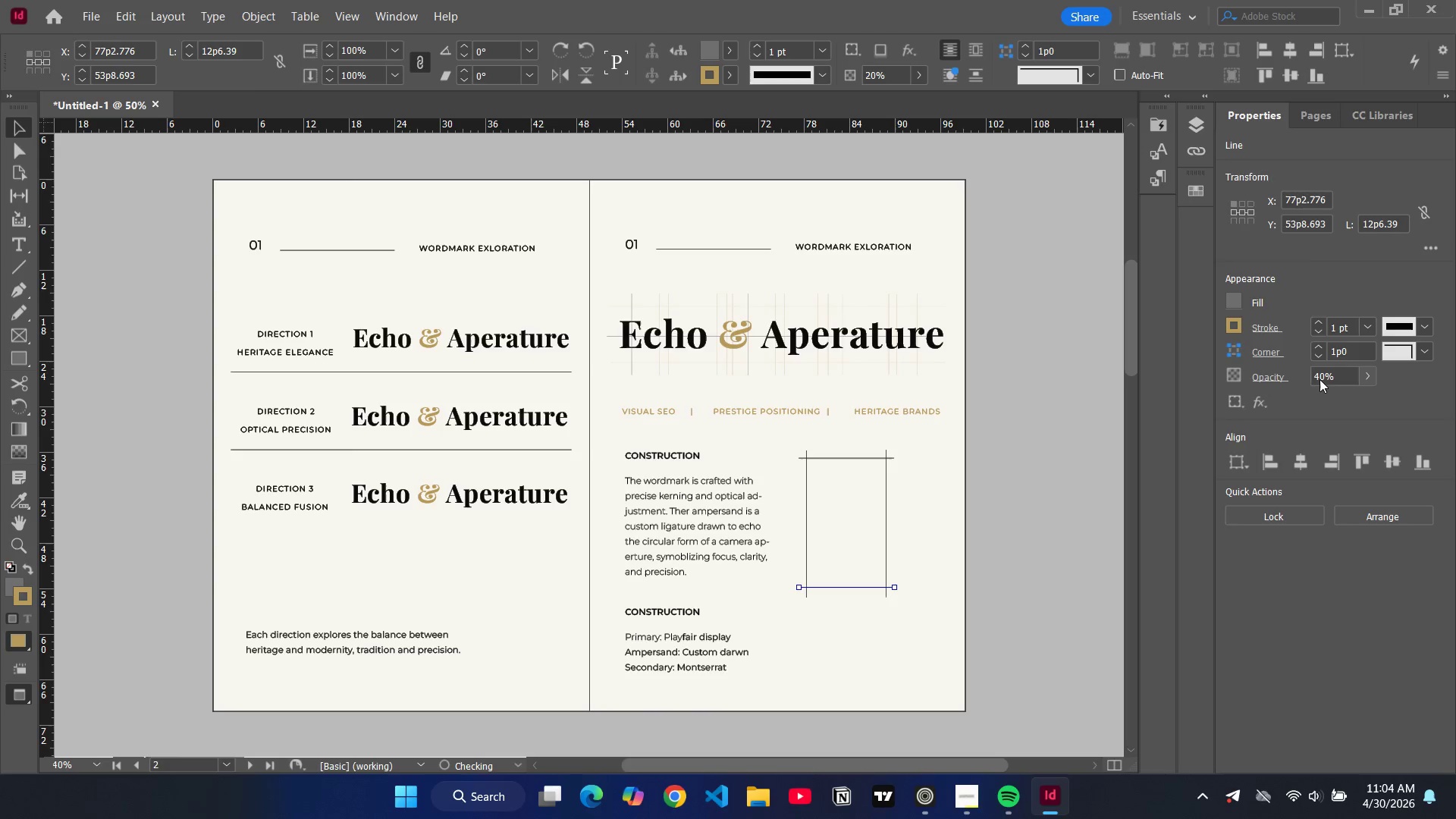 
key(Enter)
 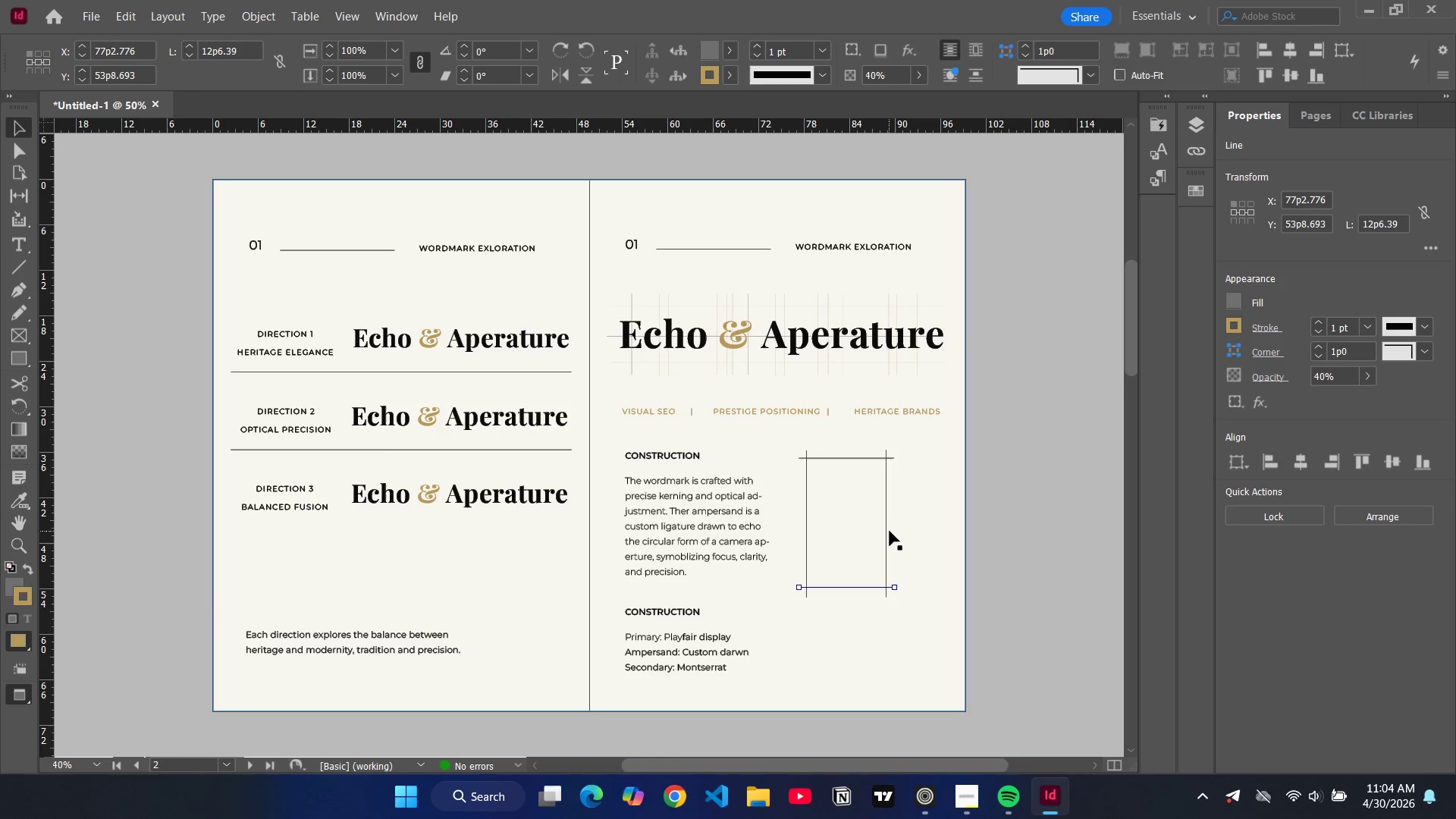 
left_click([888, 533])
 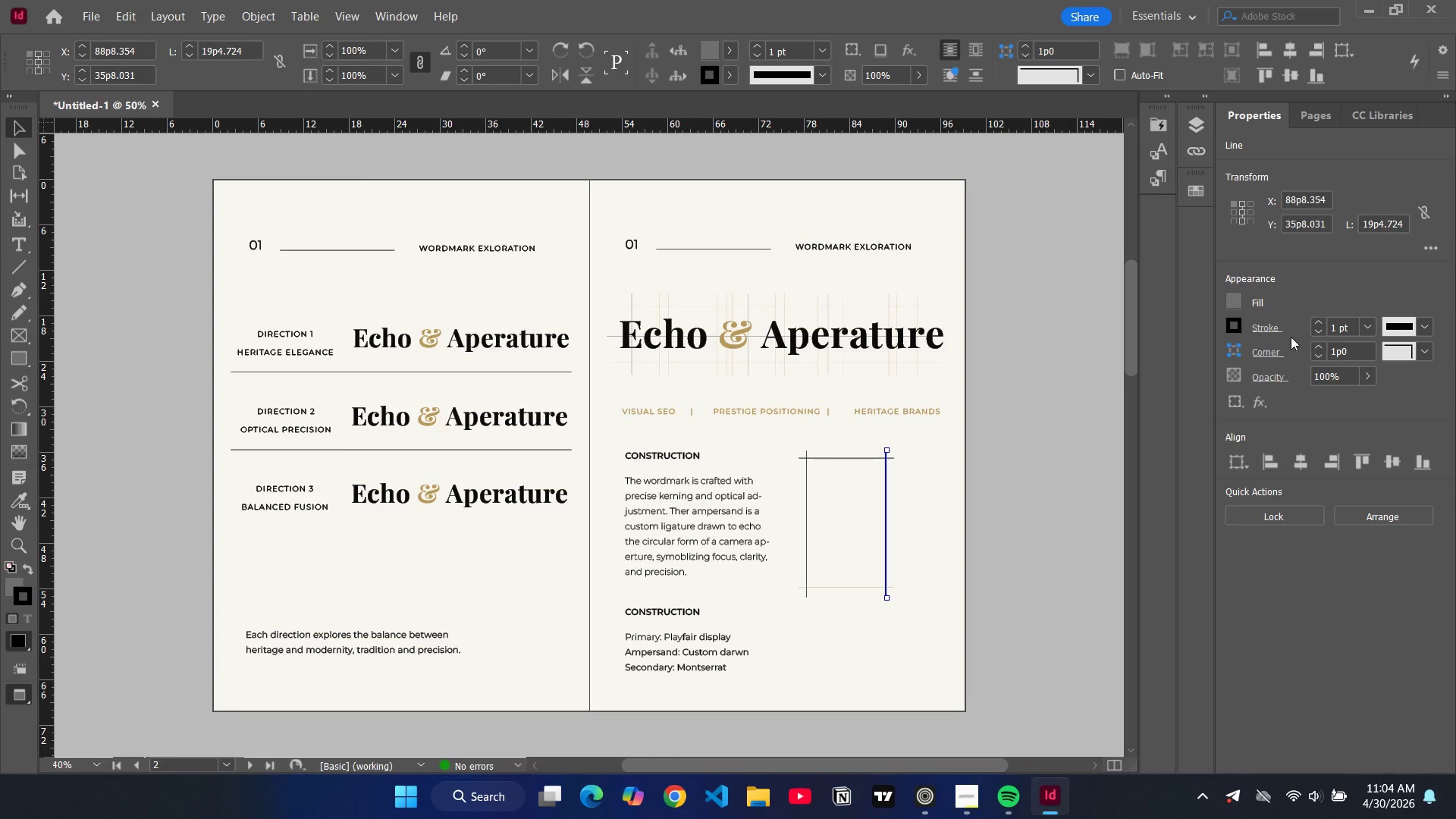 
mouse_move([1228, 338])
 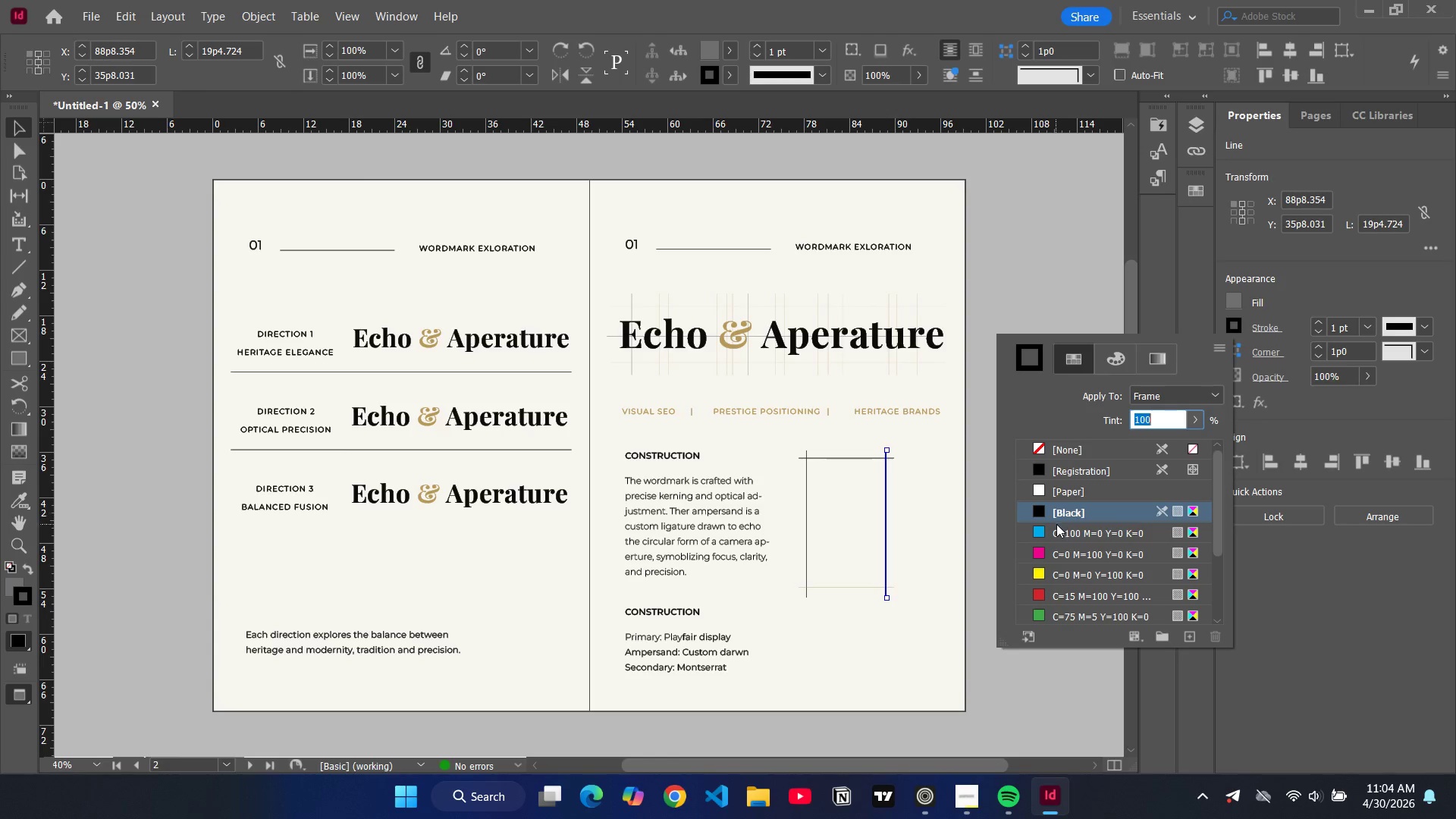 
scroll: coordinate [1070, 544], scroll_direction: down, amount: 6.0
 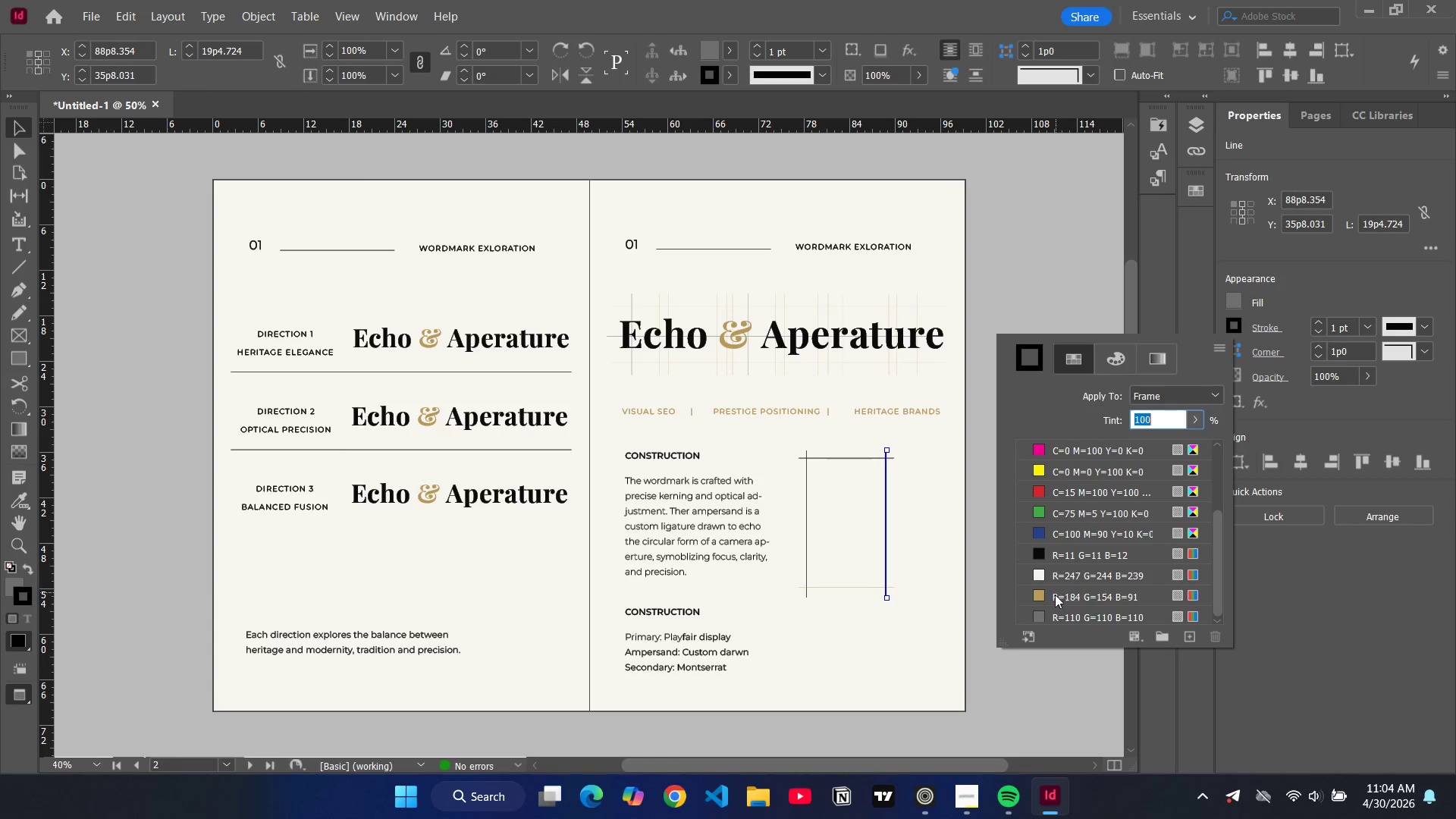 
left_click([1055, 596])
 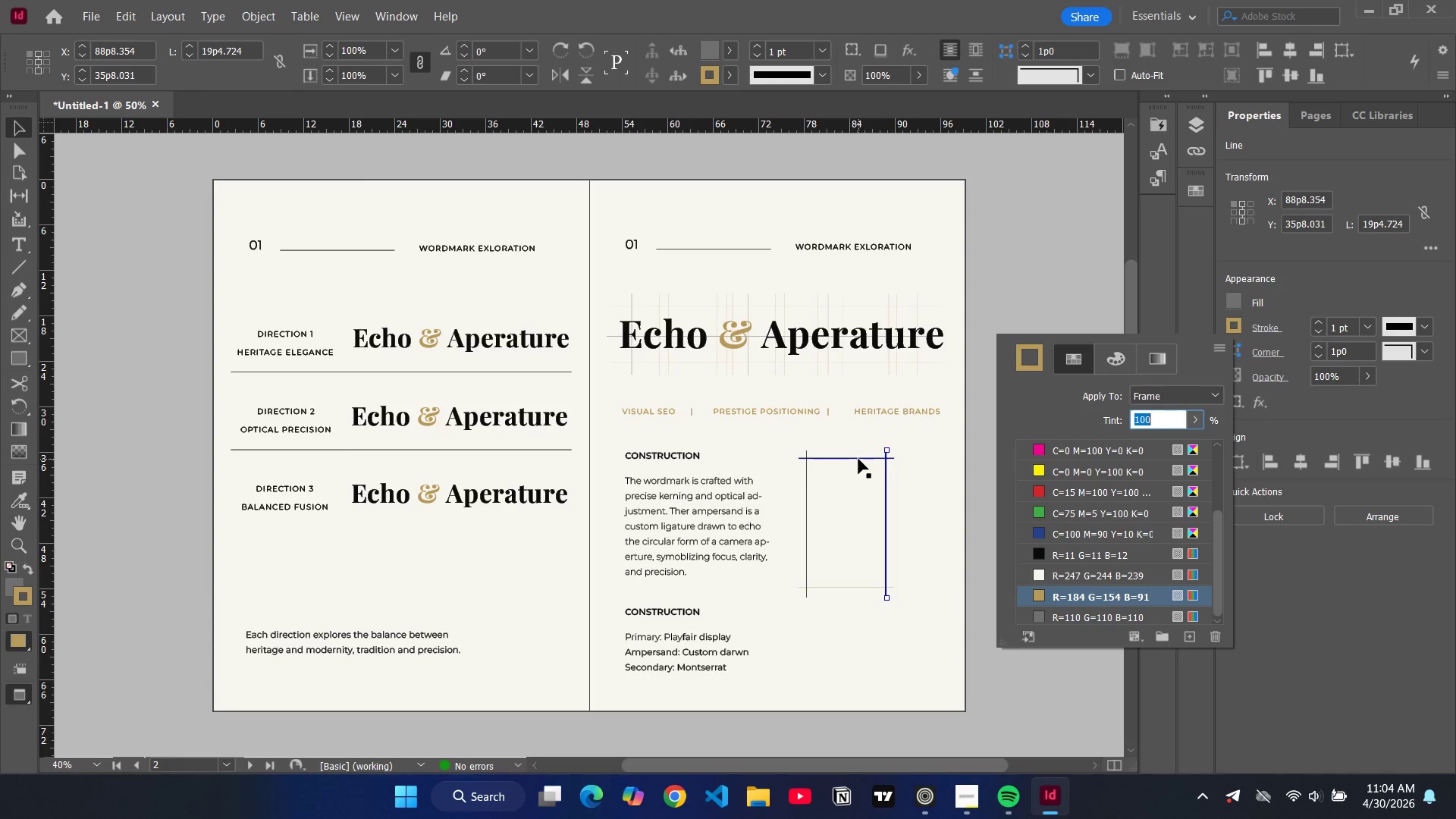 
left_click([858, 458])
 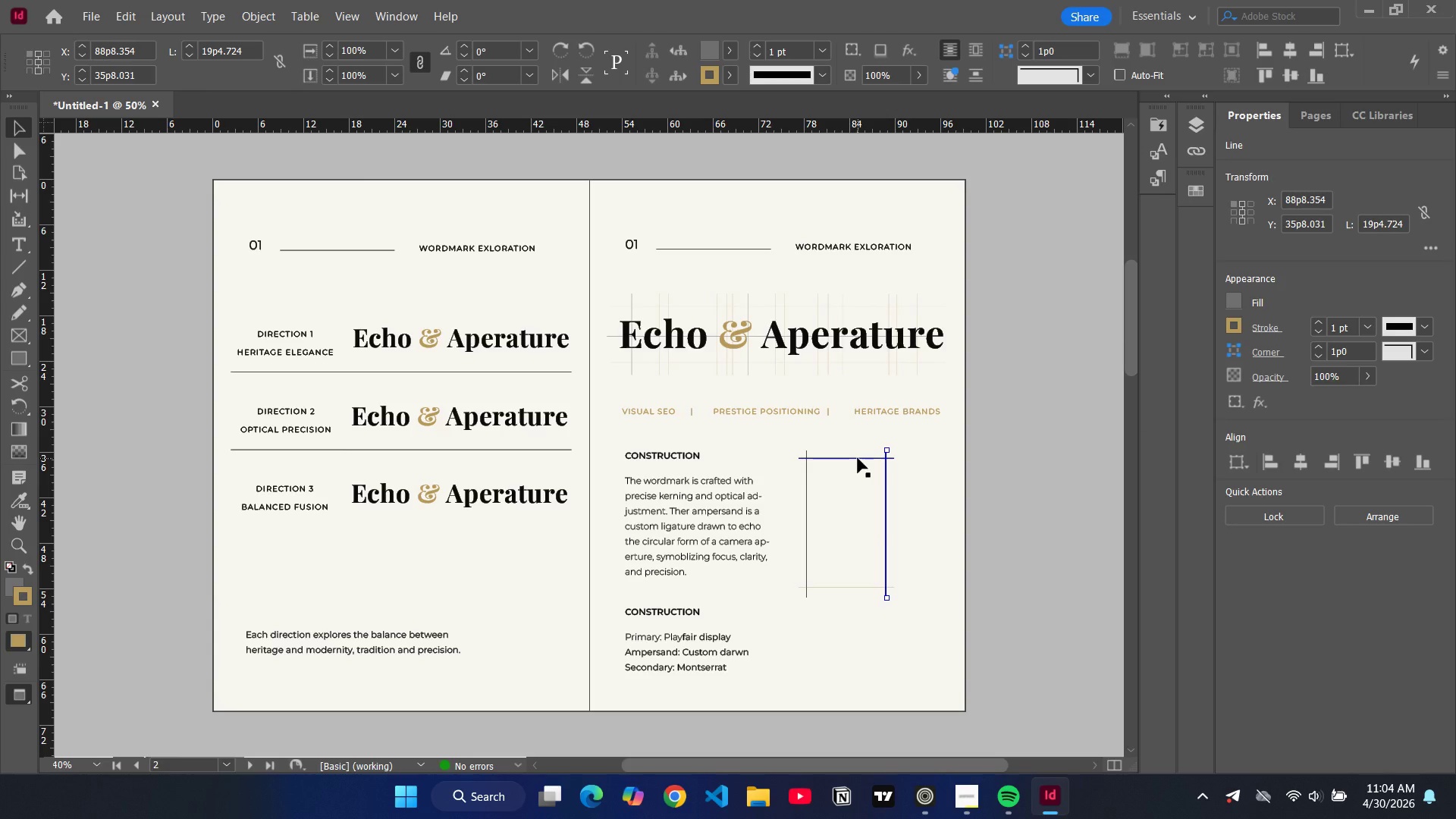 
hold_key(key=ControlLeft, duration=3.84)
hold_key(key=ShiftLeft, duration=1.52)
left_click([852, 458])
 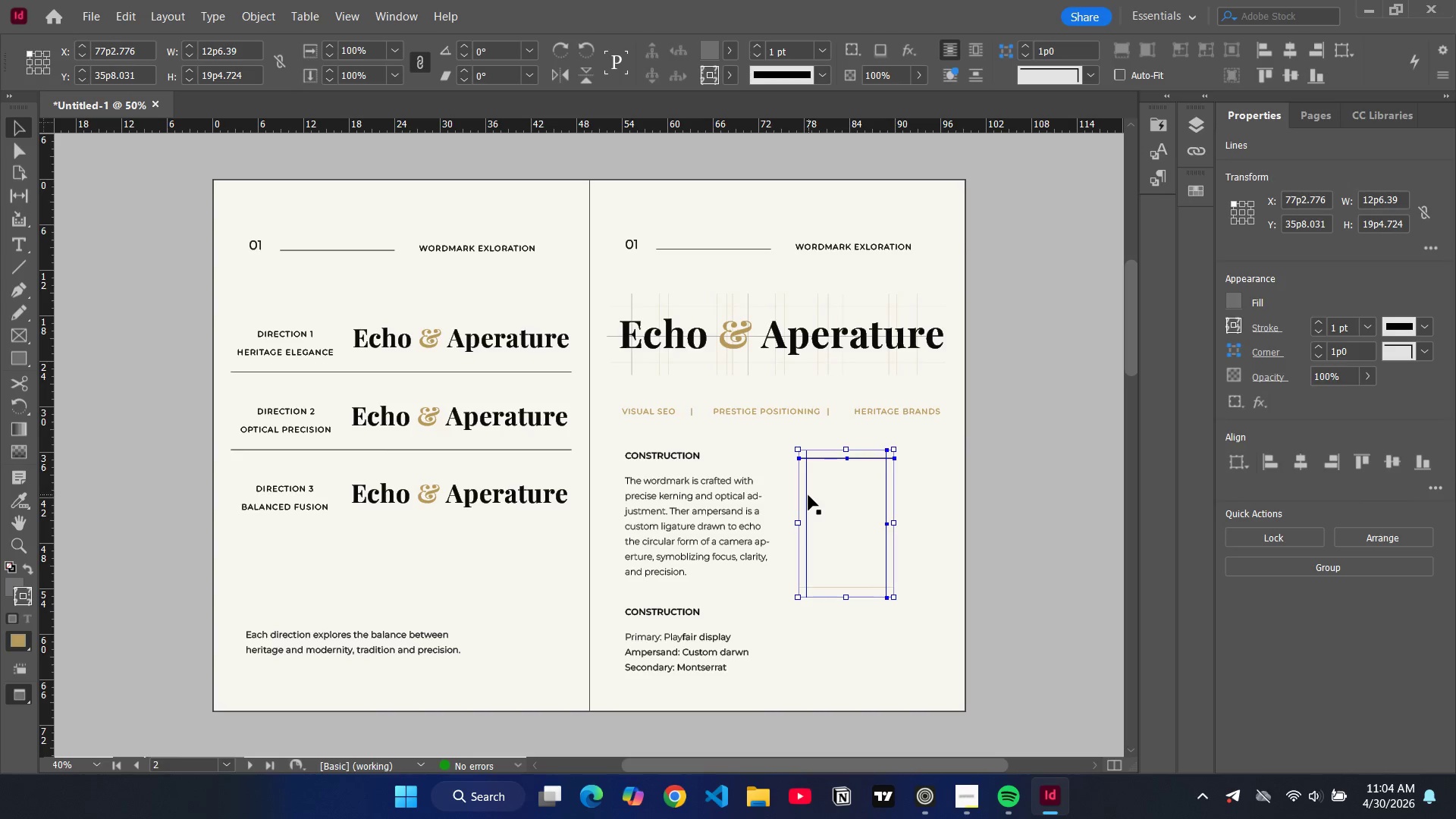 
left_click([808, 495])
 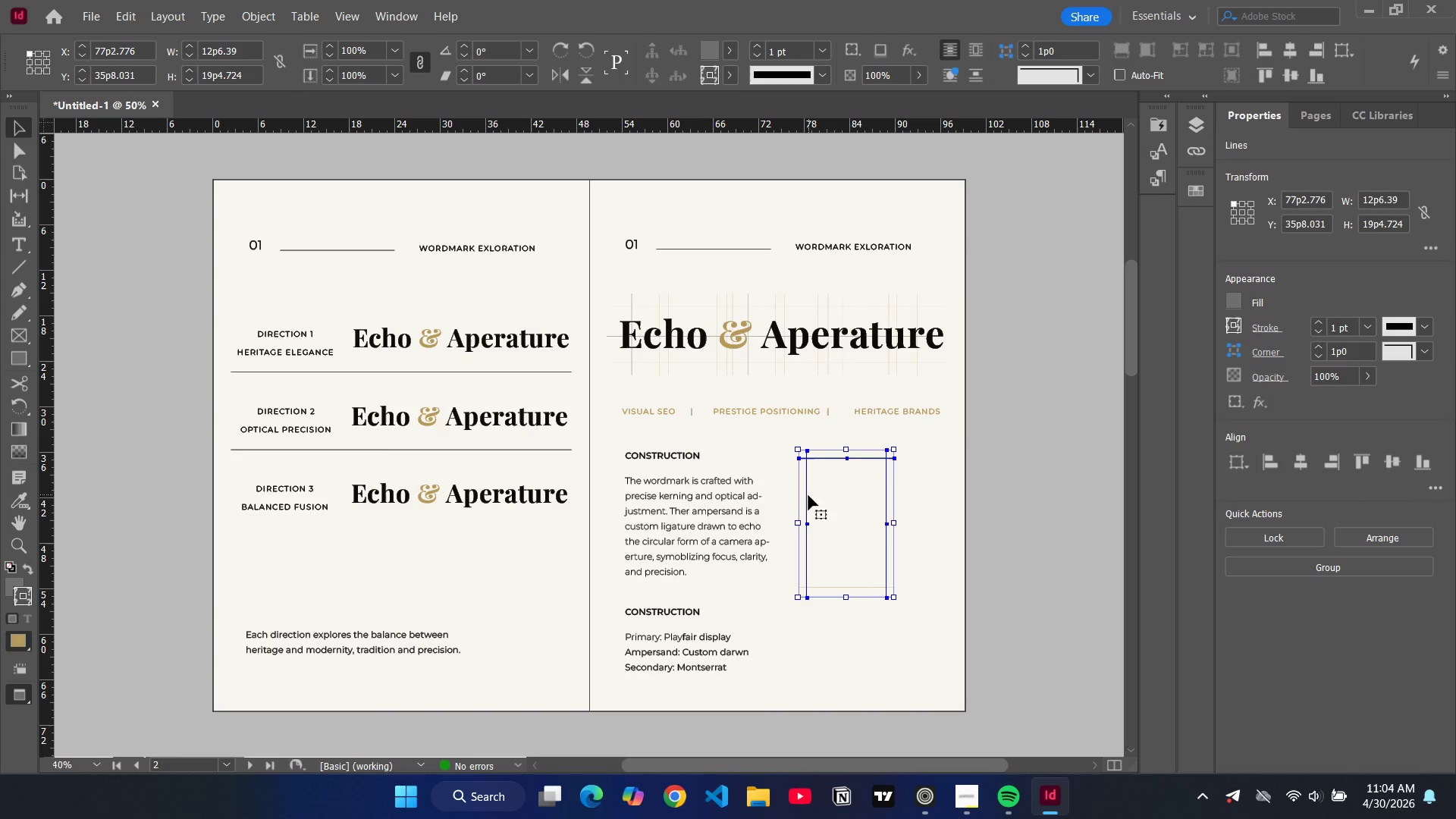 
hold_key(key=ShiftLeft, duration=1.5)
left_click([846, 585])
 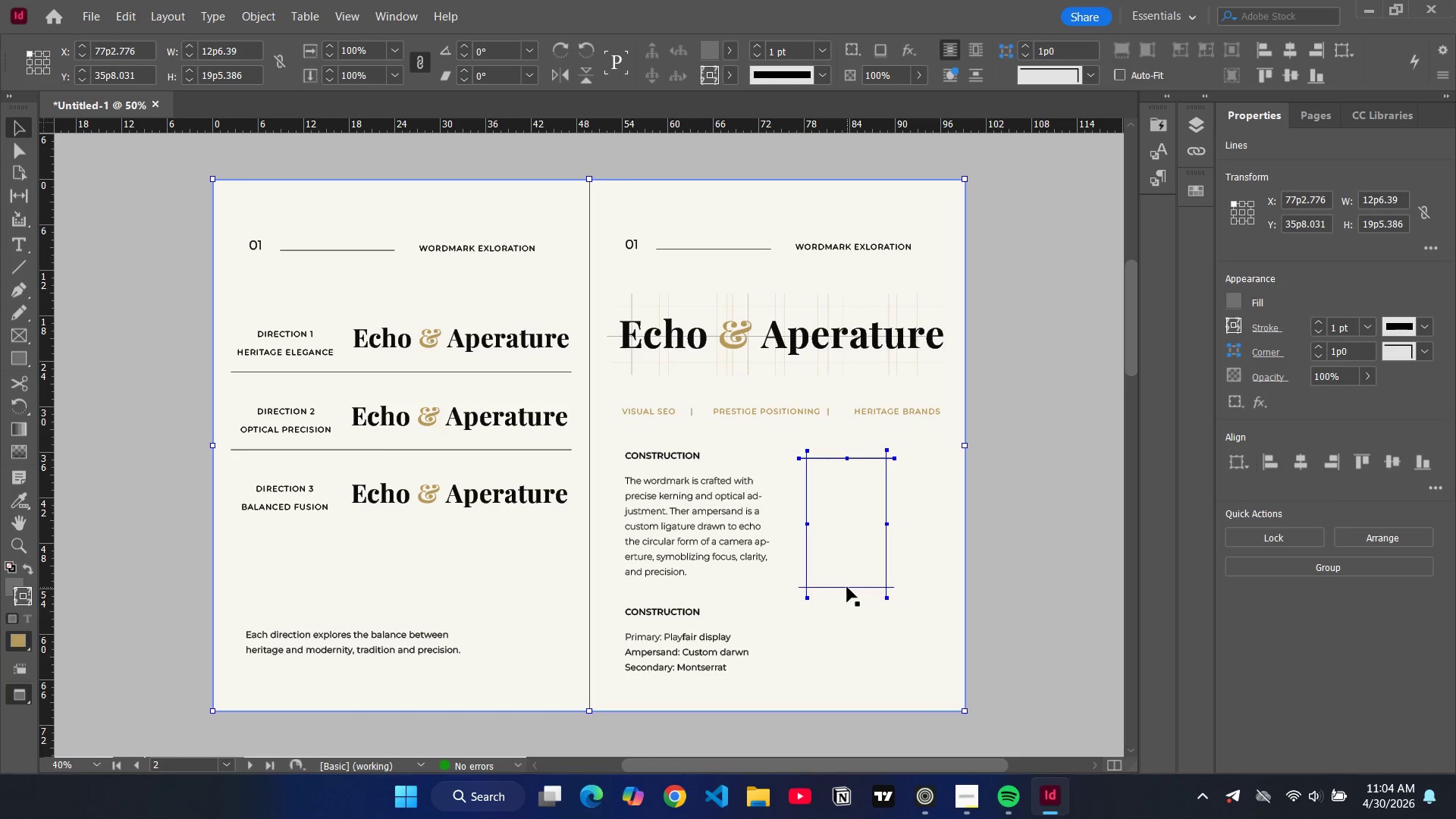 
hold_key(key=ShiftLeft, duration=0.47)
left_click([847, 587])
 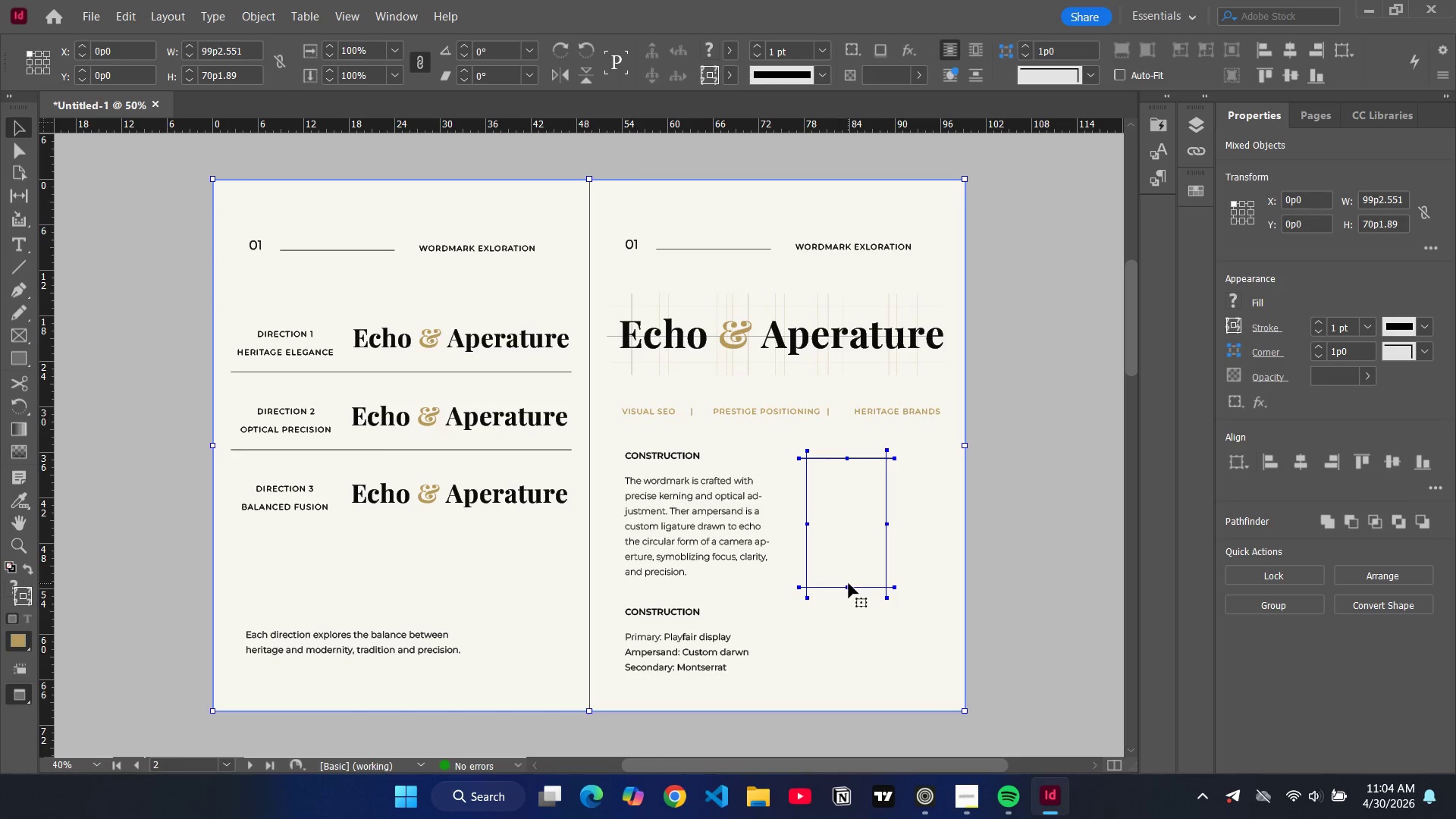 
key(Control+G)
 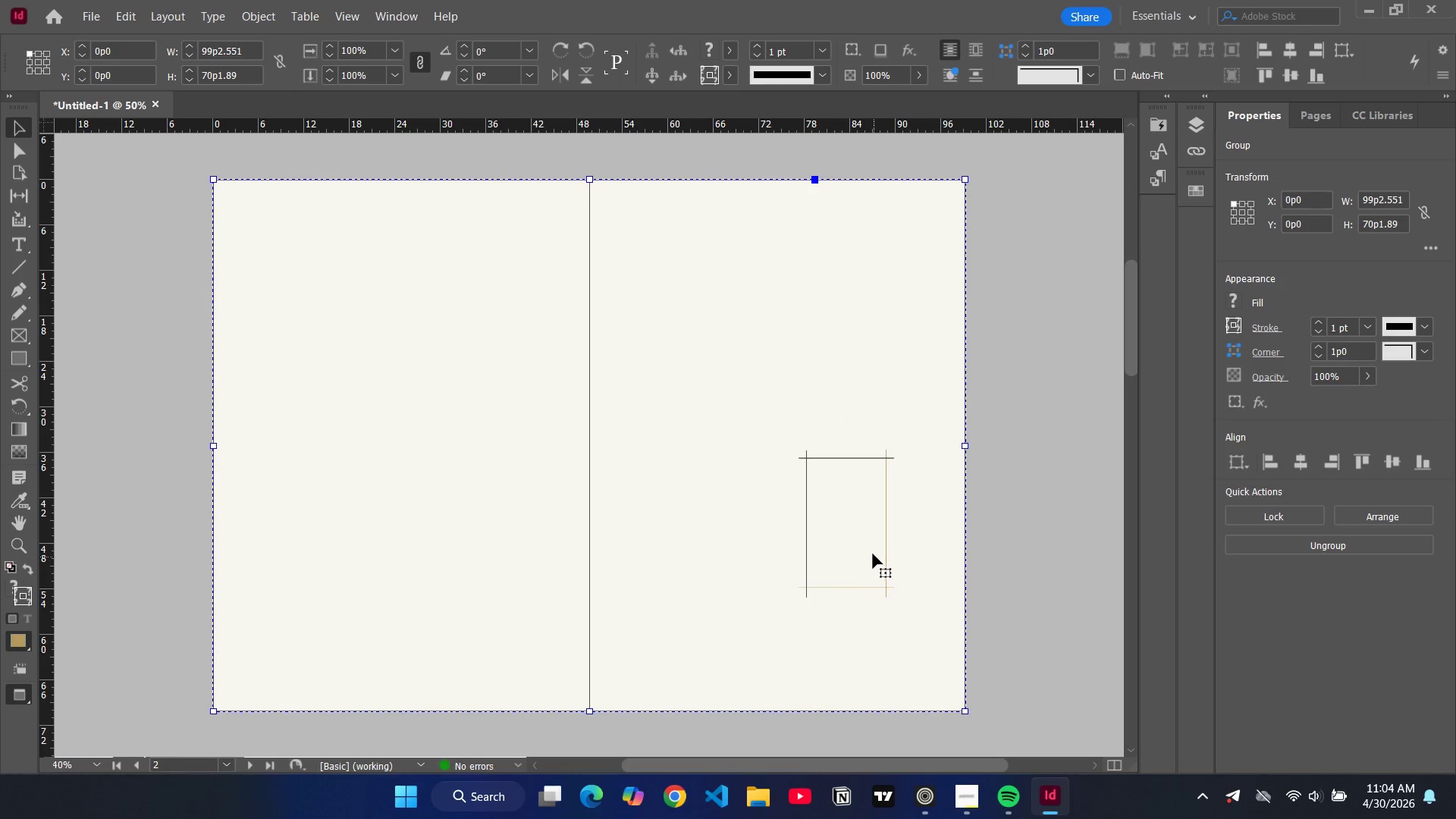 
key(Control+Z)
 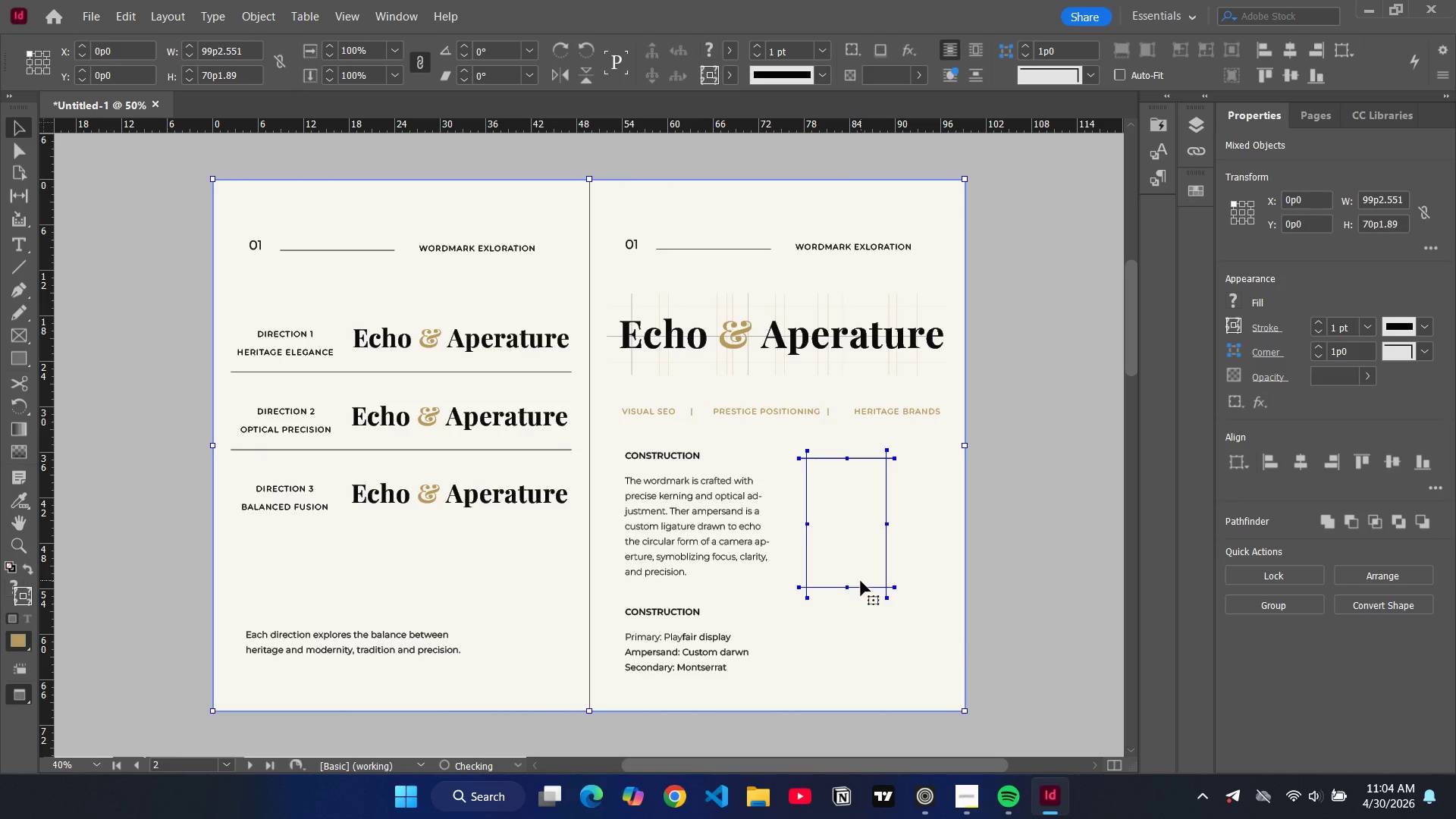 
key(Control+G)
 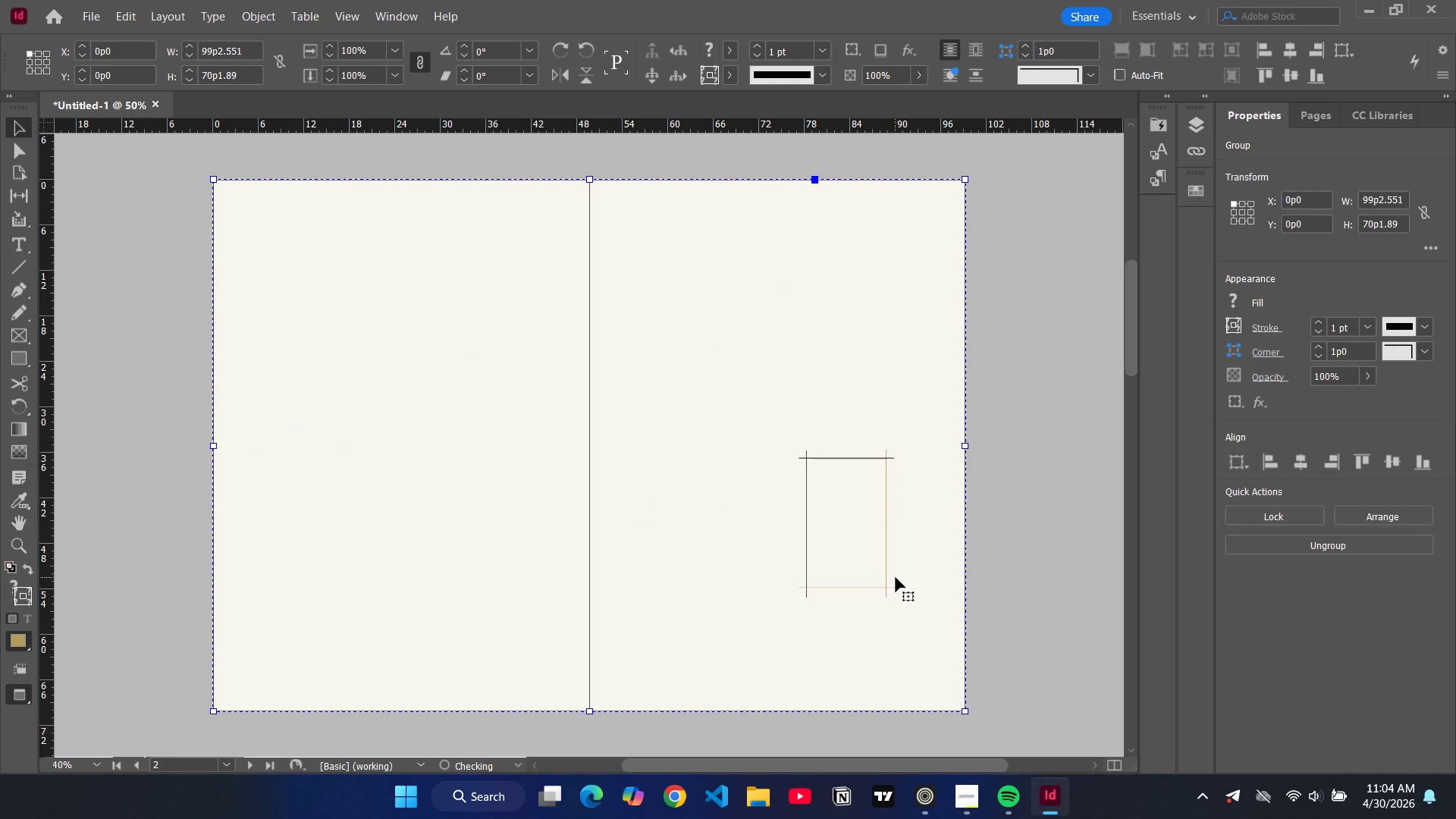 
key(Control+Z)
 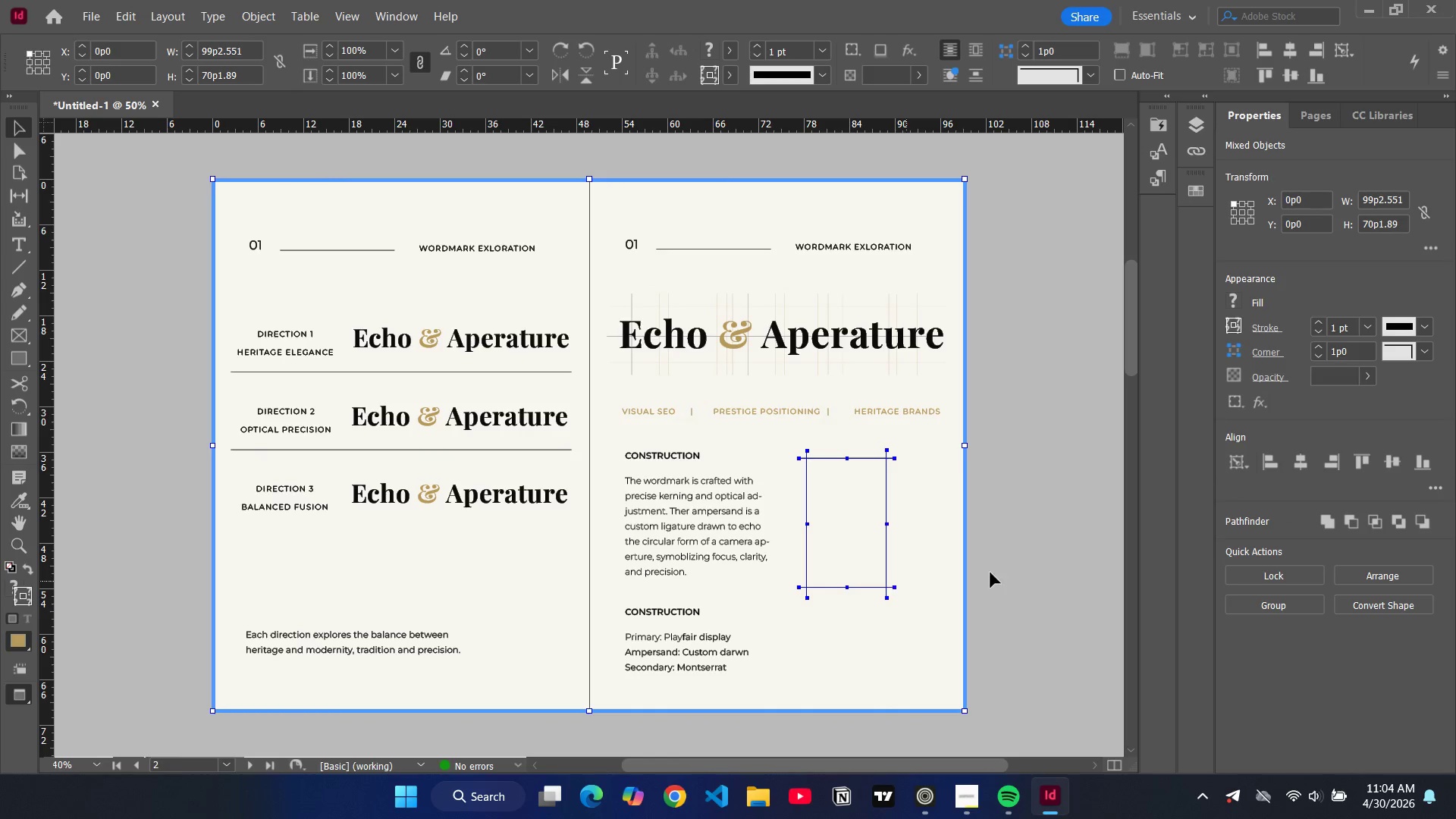 
double_click([1030, 555])
 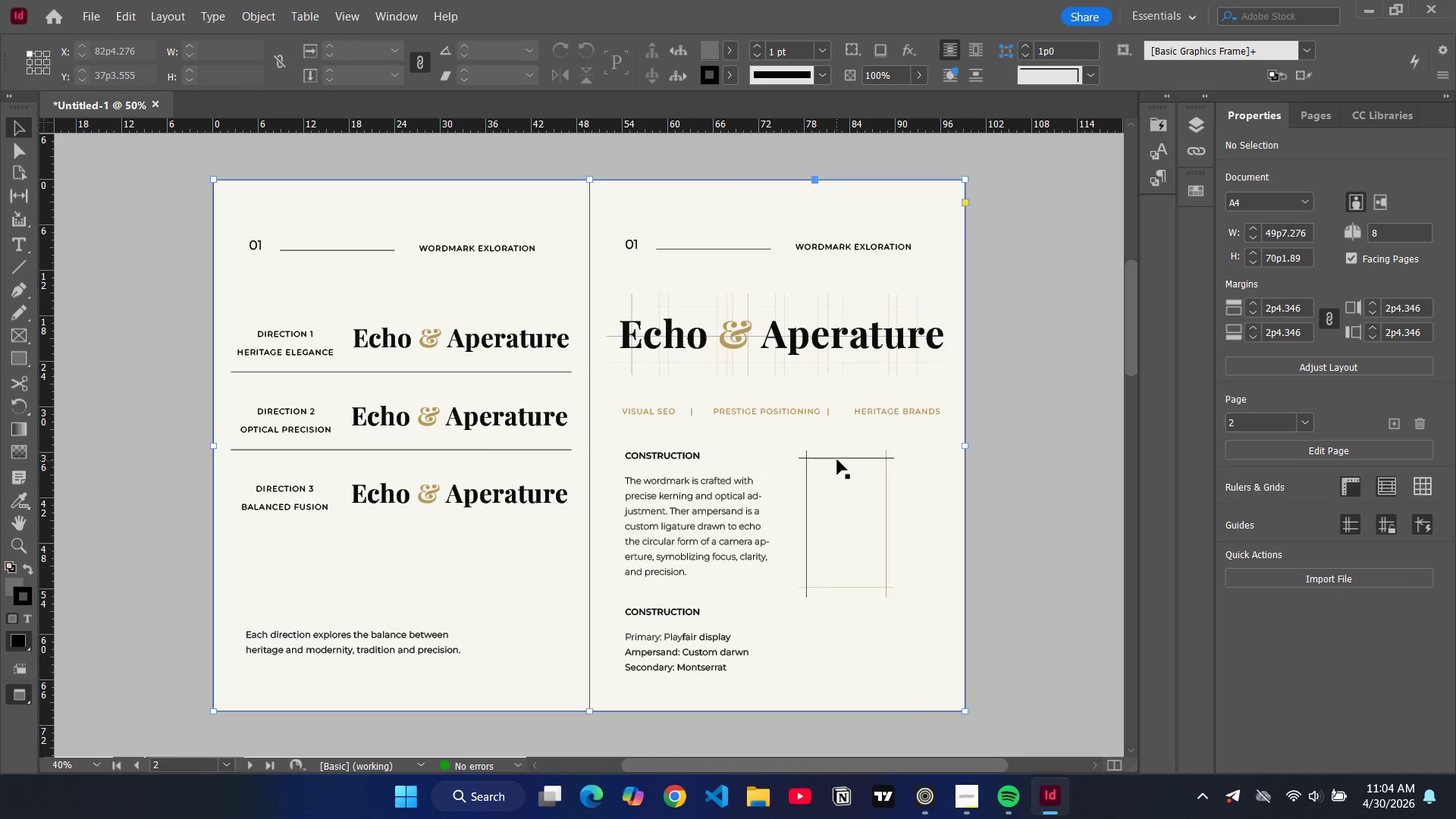 
double_click([837, 460])
 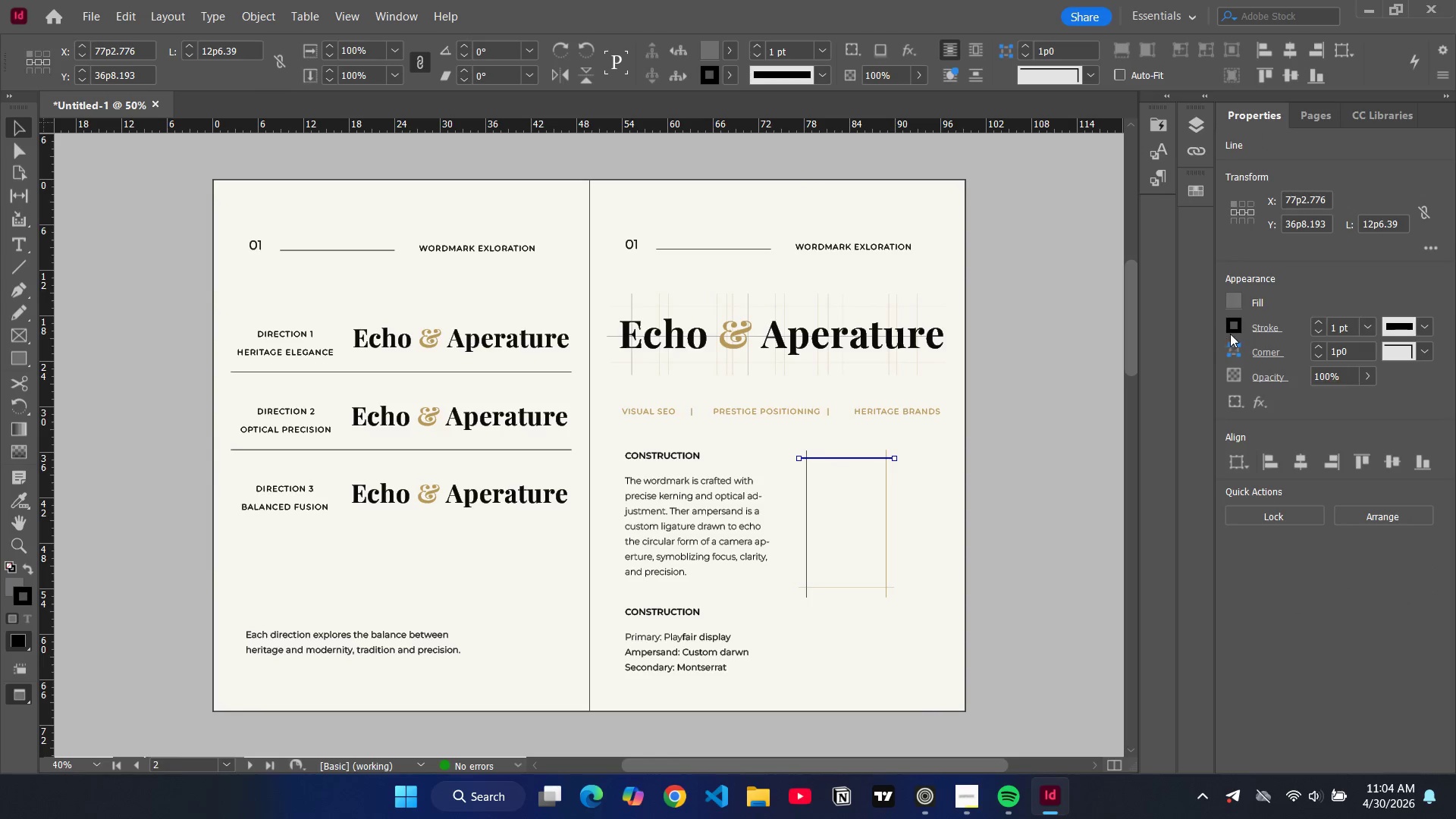 
left_click([1230, 330])
 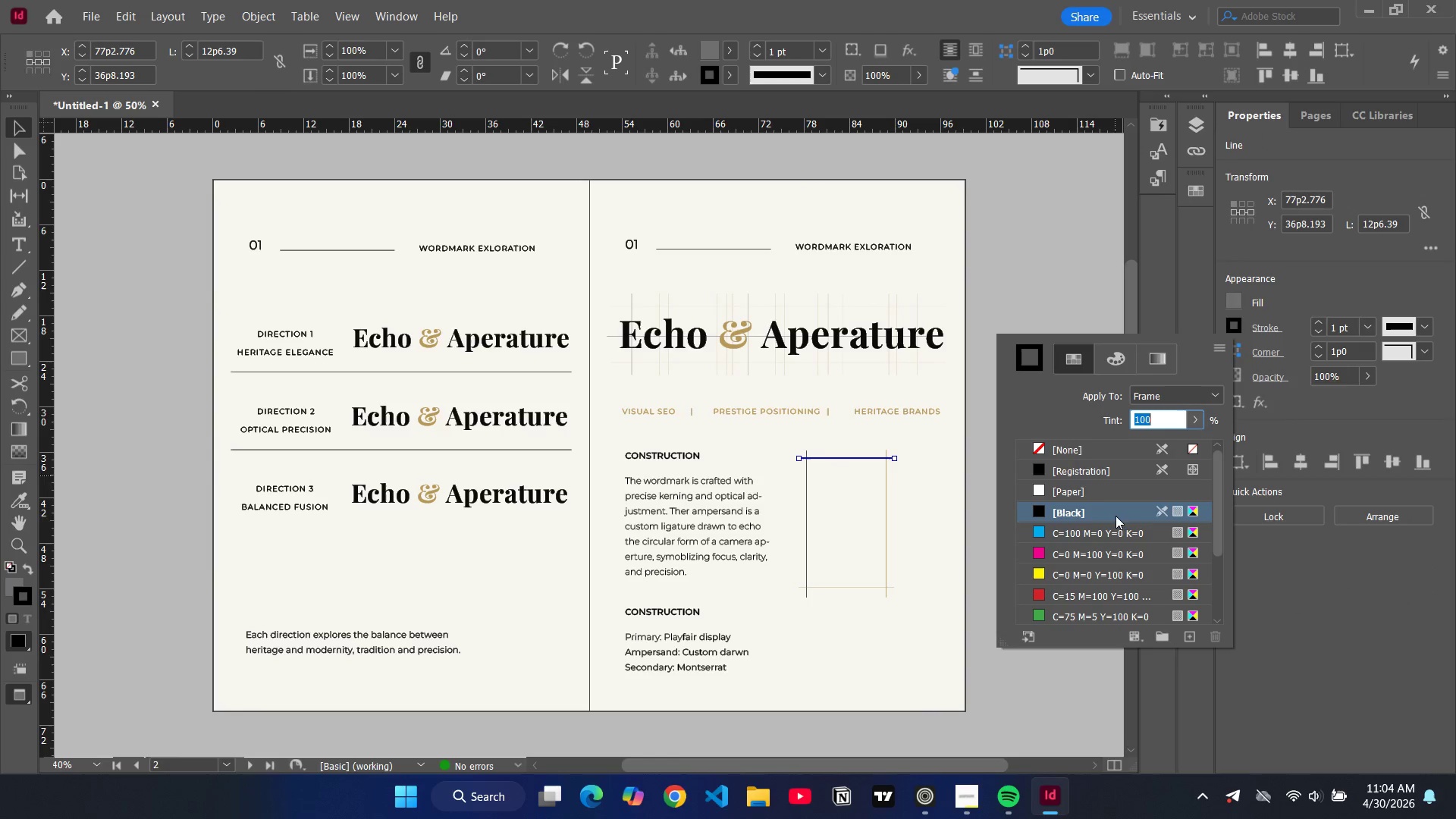 
scroll: coordinate [1100, 520], scroll_direction: down, amount: 5.0
 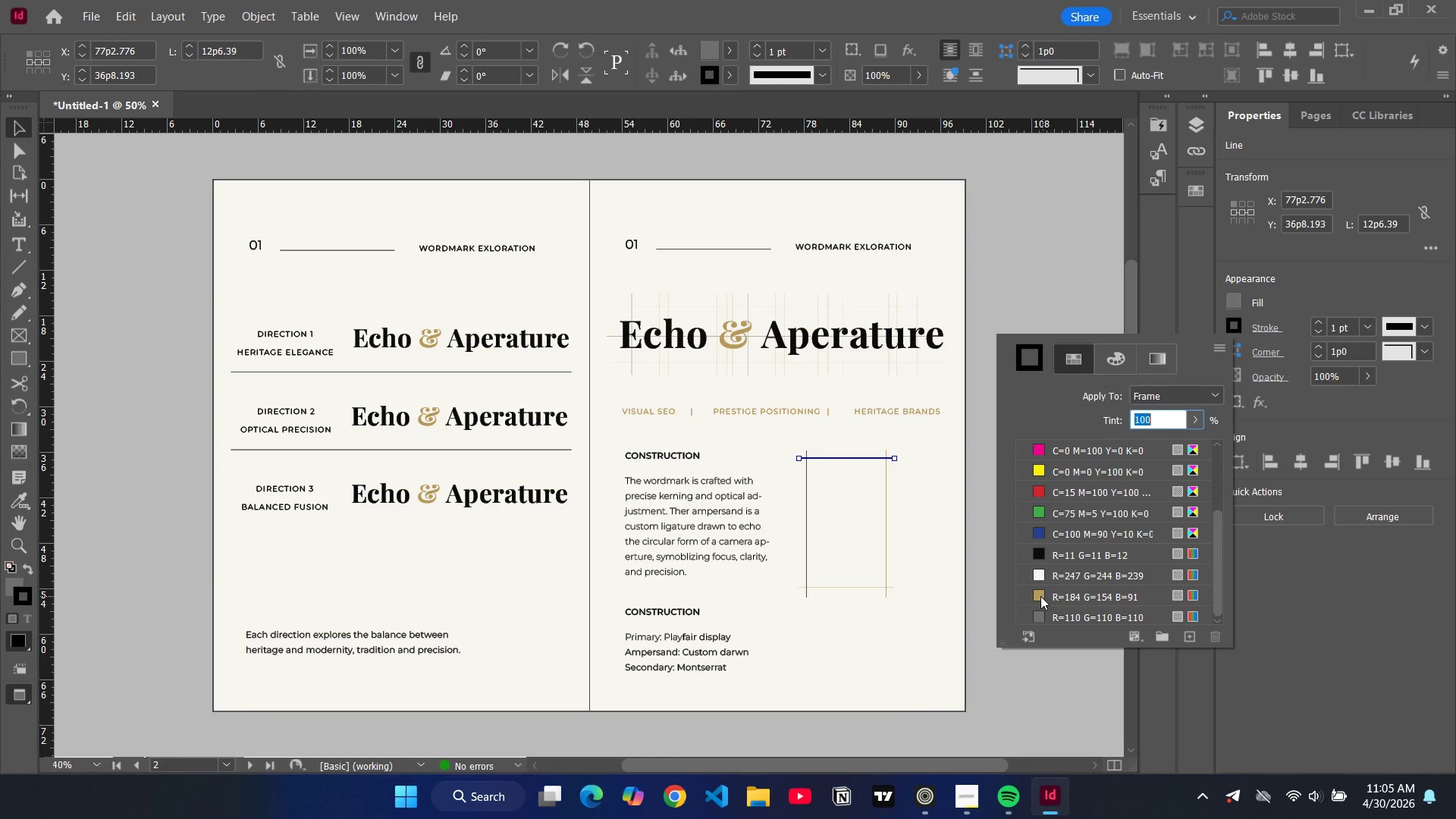 
left_click([1040, 596])
 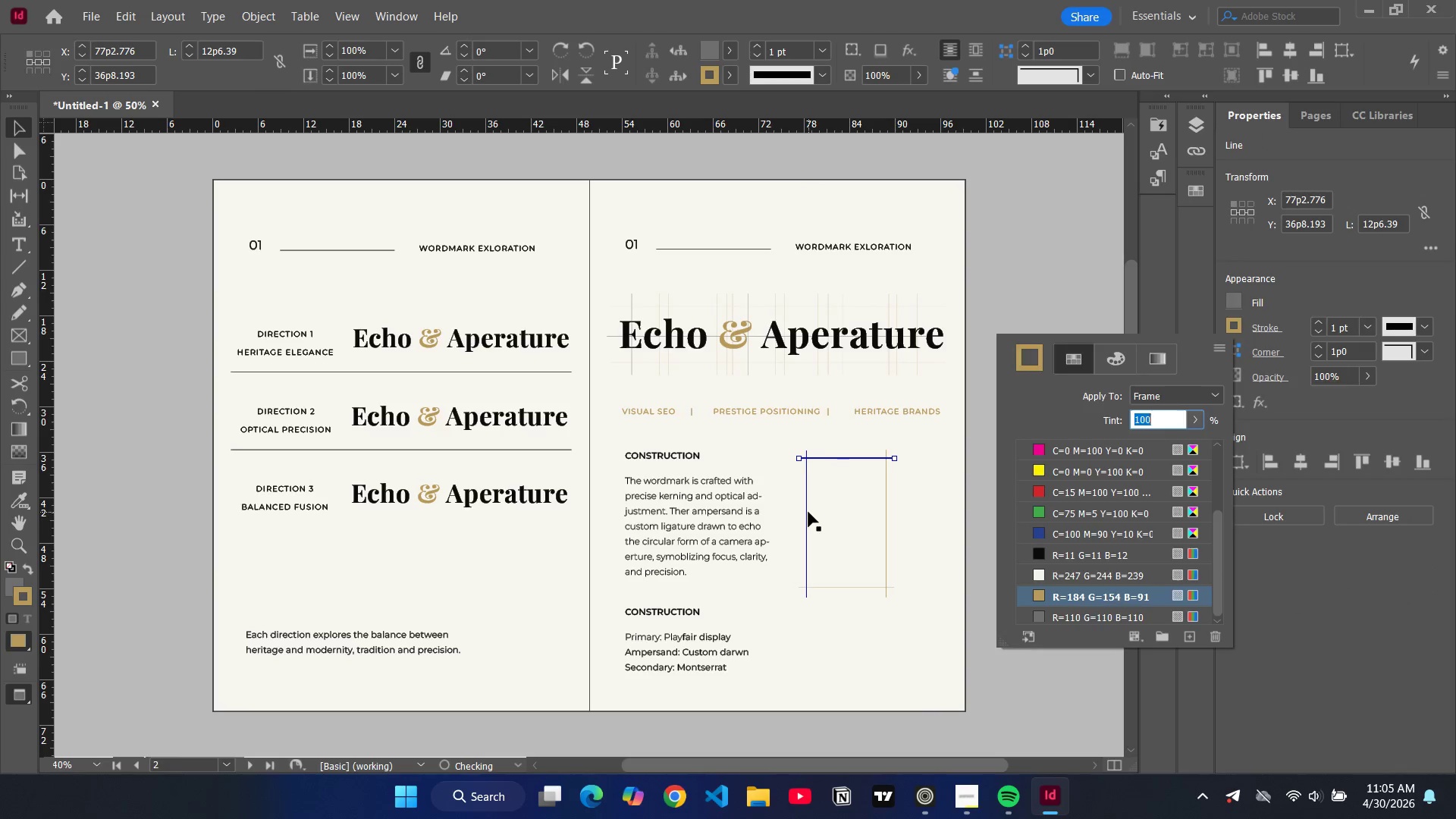 
left_click([808, 512])
 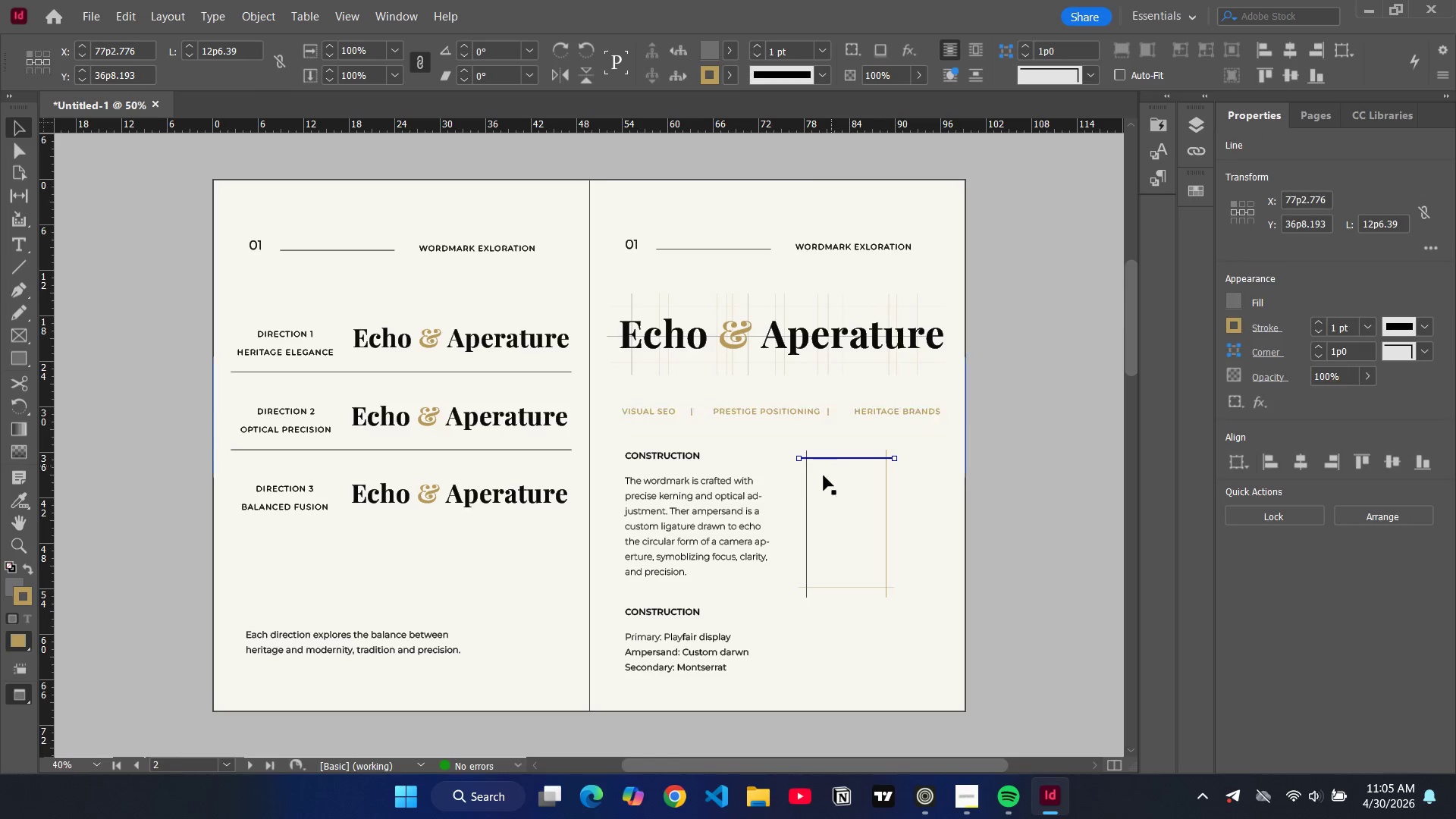 
left_click([806, 488])
 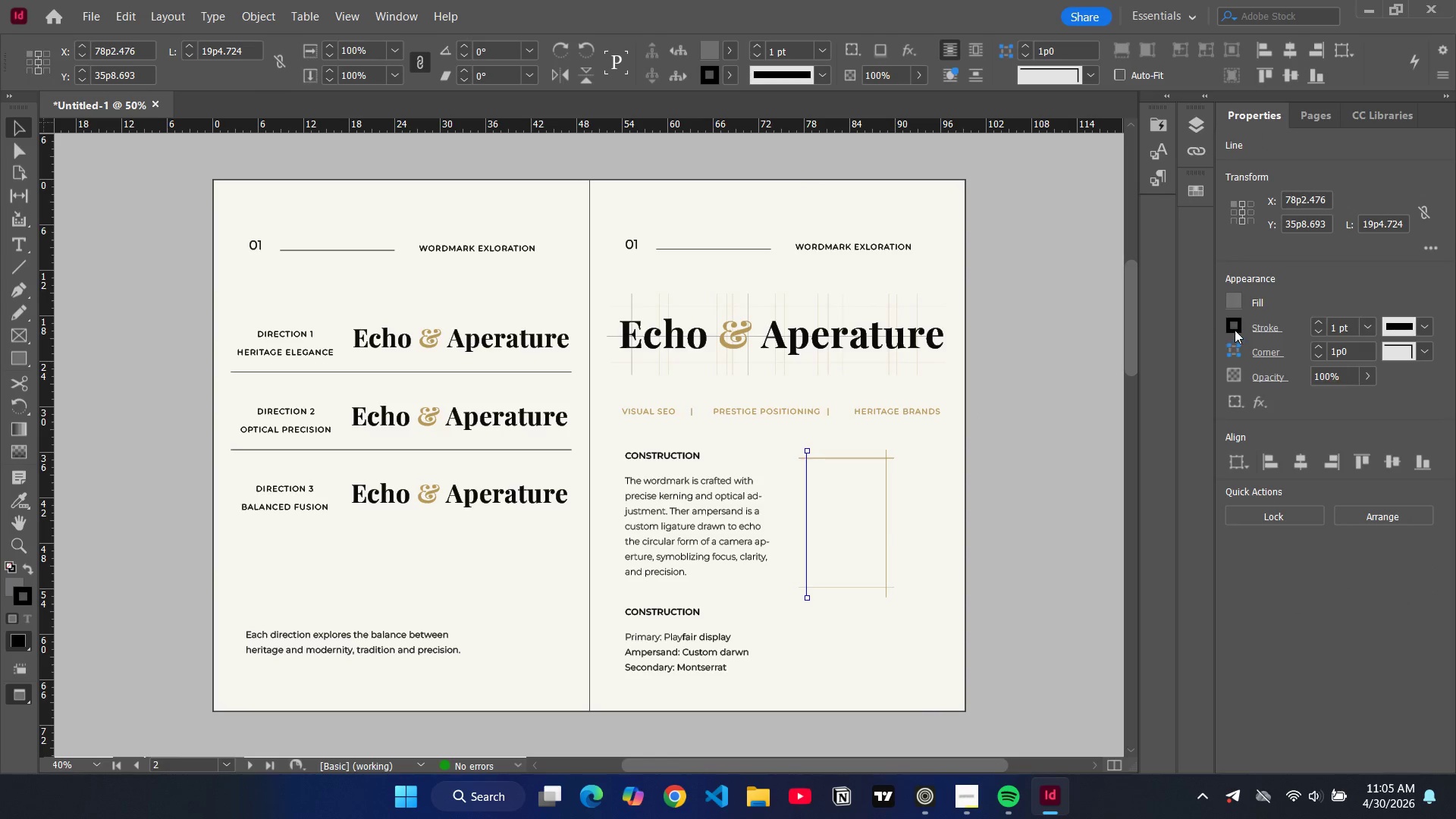 
left_click([1235, 330])
 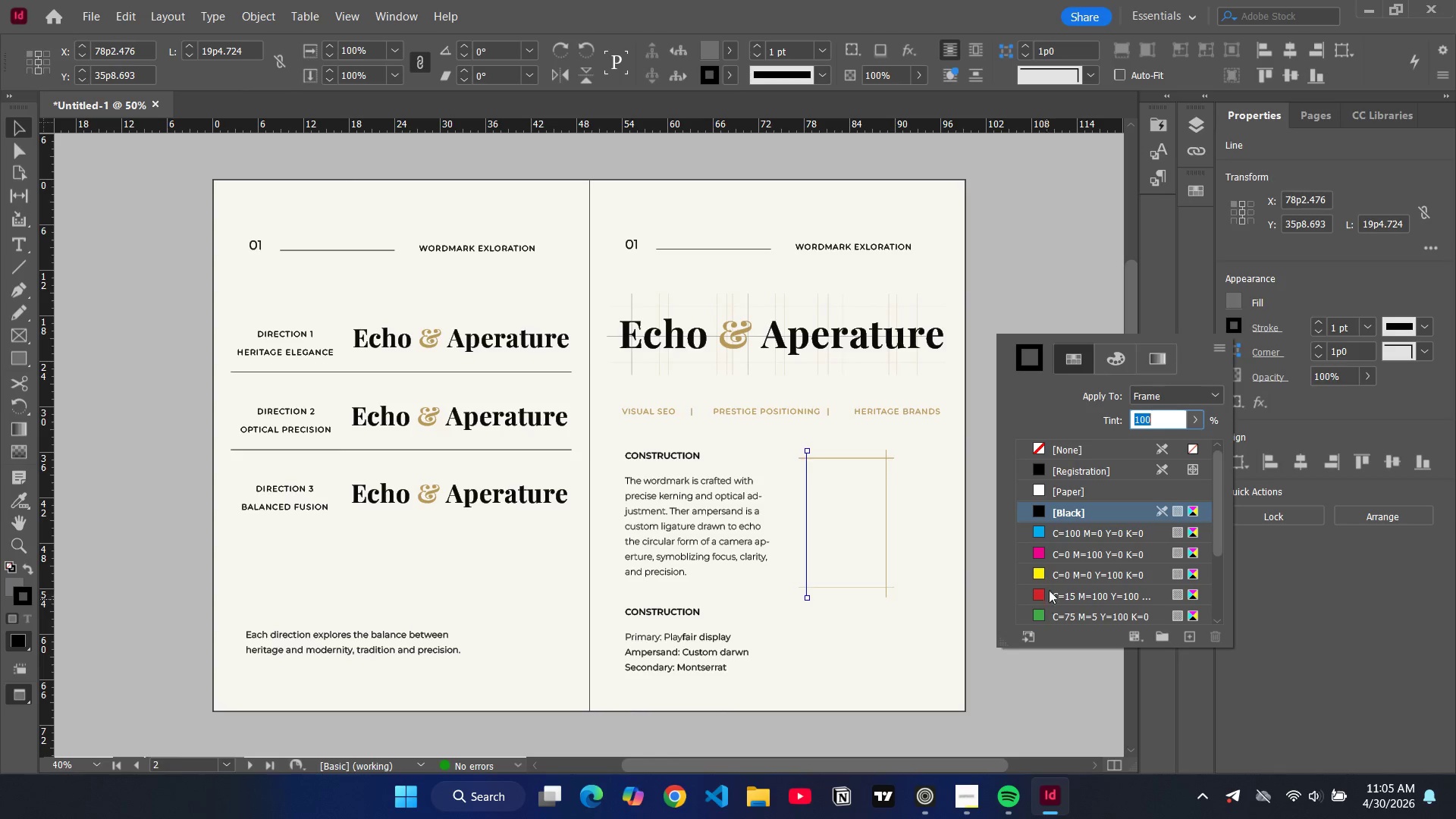 
scroll: coordinate [1058, 563], scroll_direction: down, amount: 5.0
 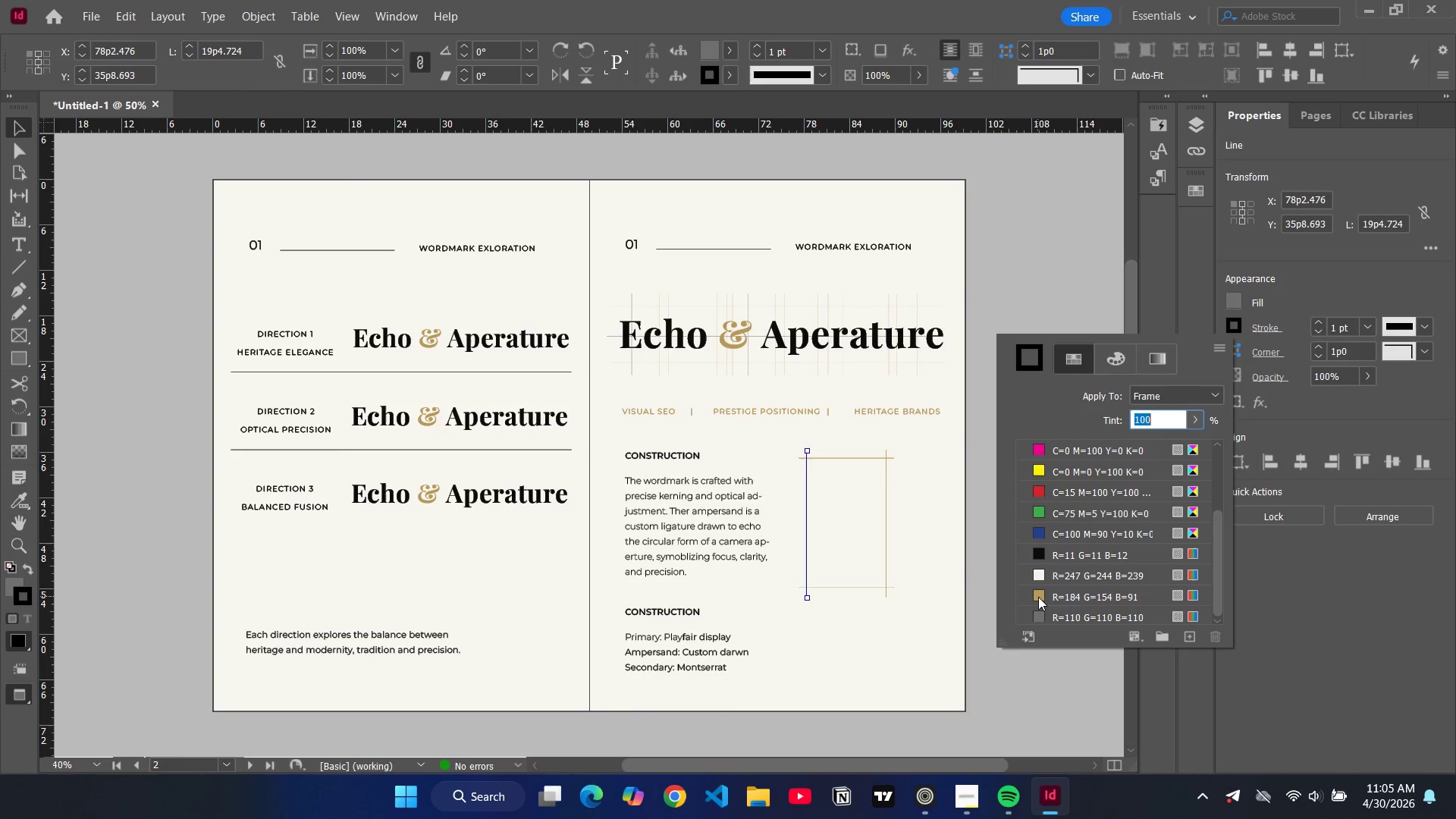 
left_click([1038, 597])
 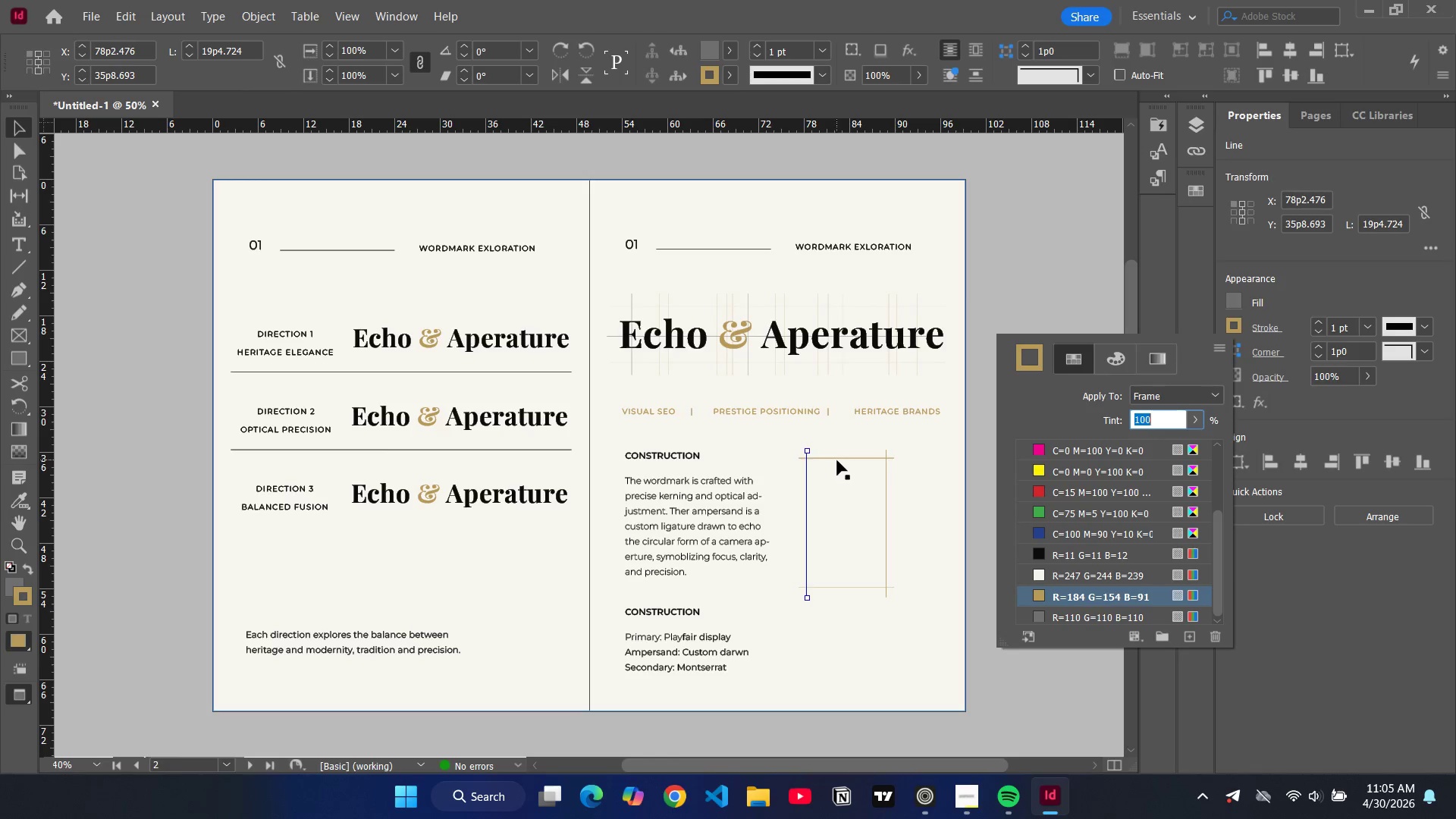 
left_click([837, 460])
 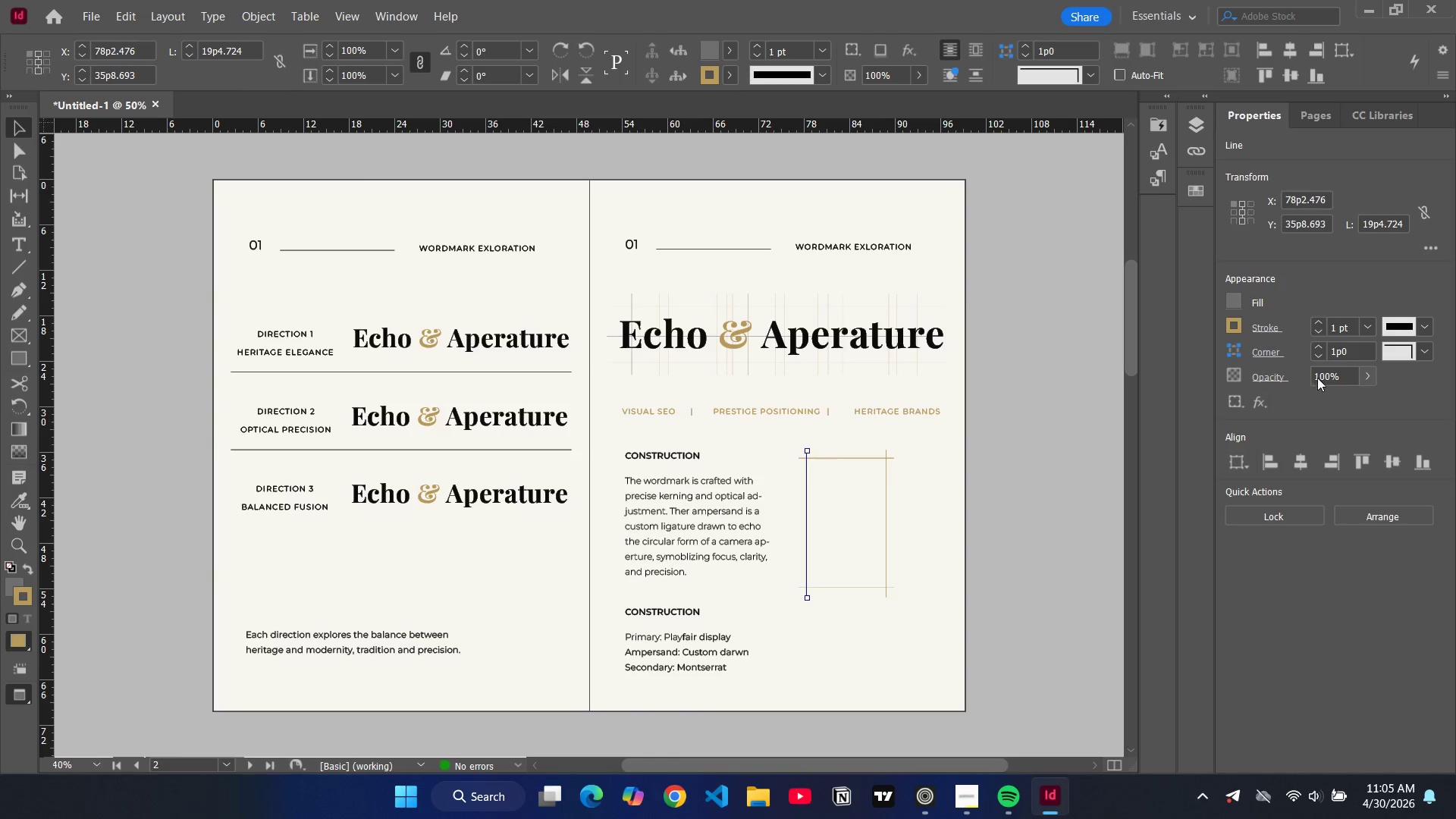 
double_click([1318, 378])
 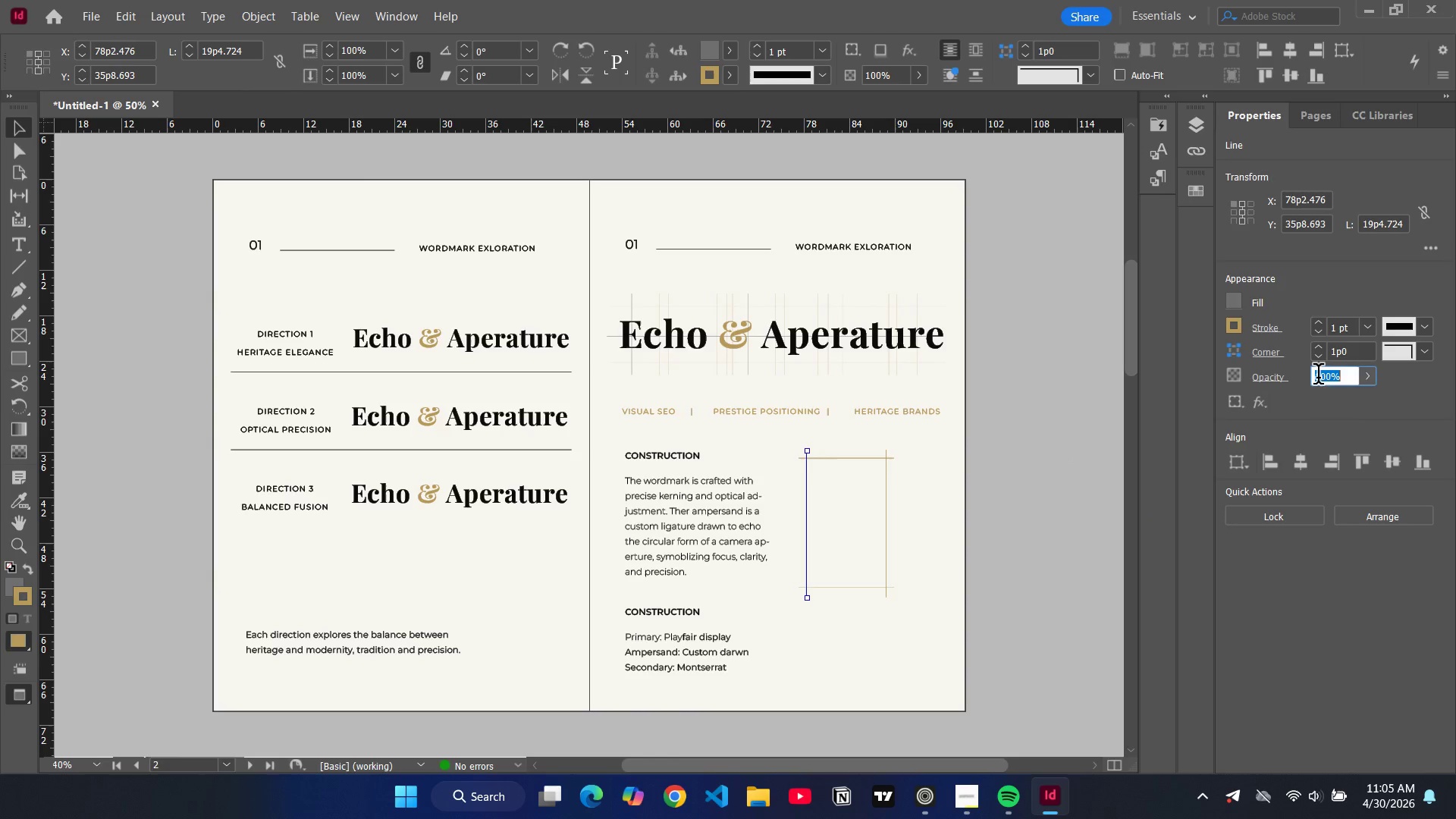 
triple_click([1318, 378])
 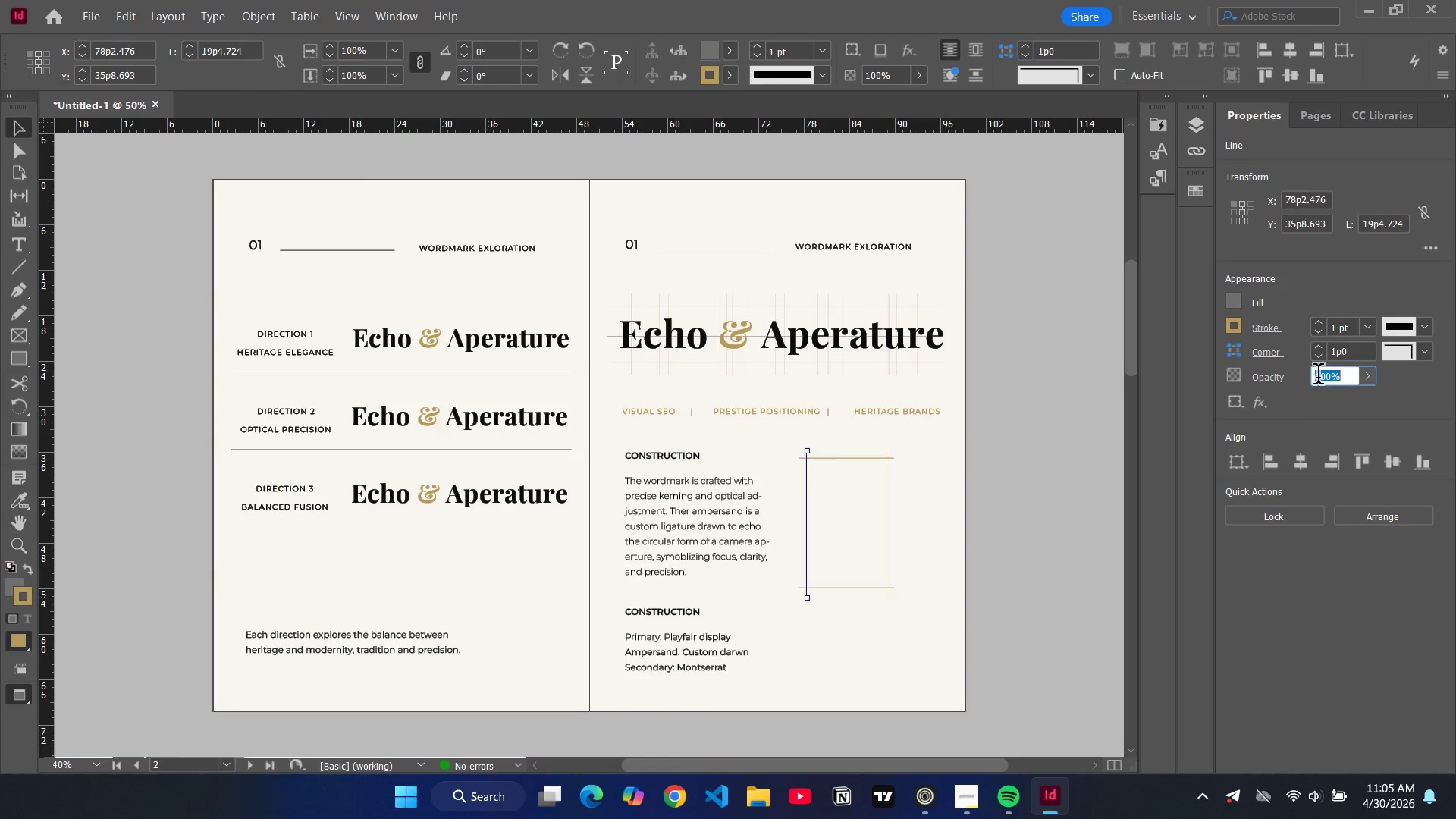 
type(40)
 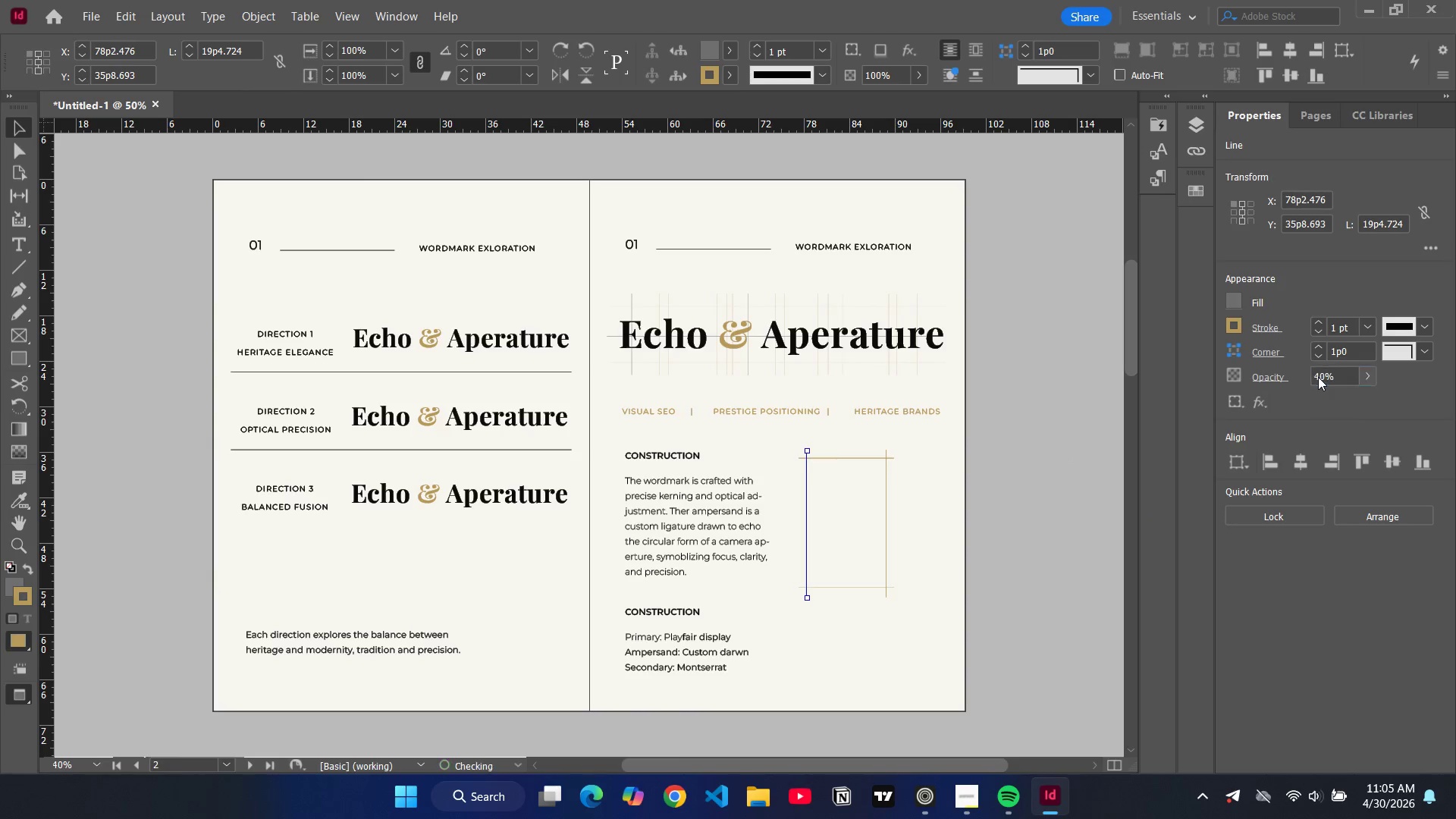 
key(Enter)
 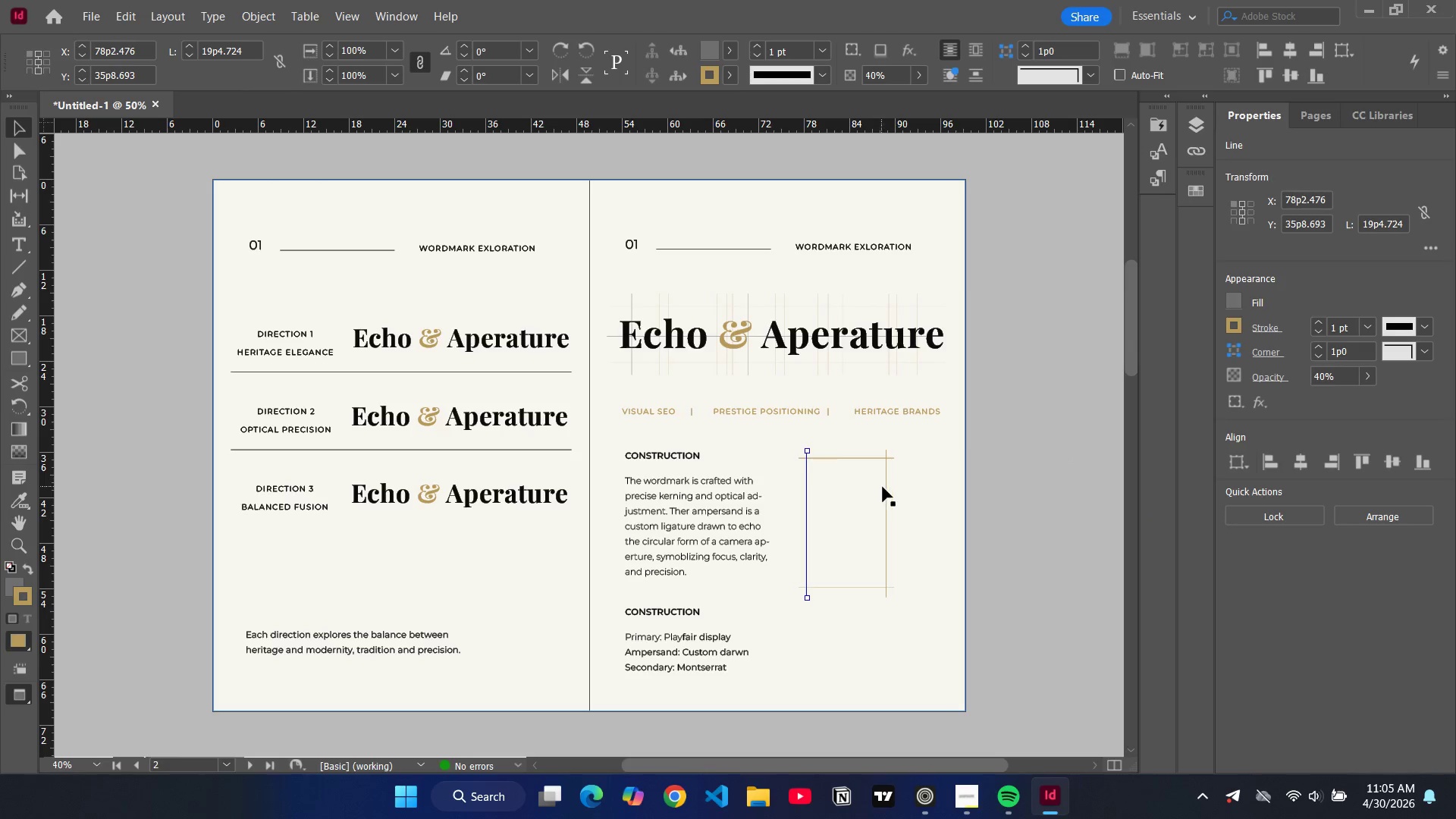 
left_click([885, 487])
 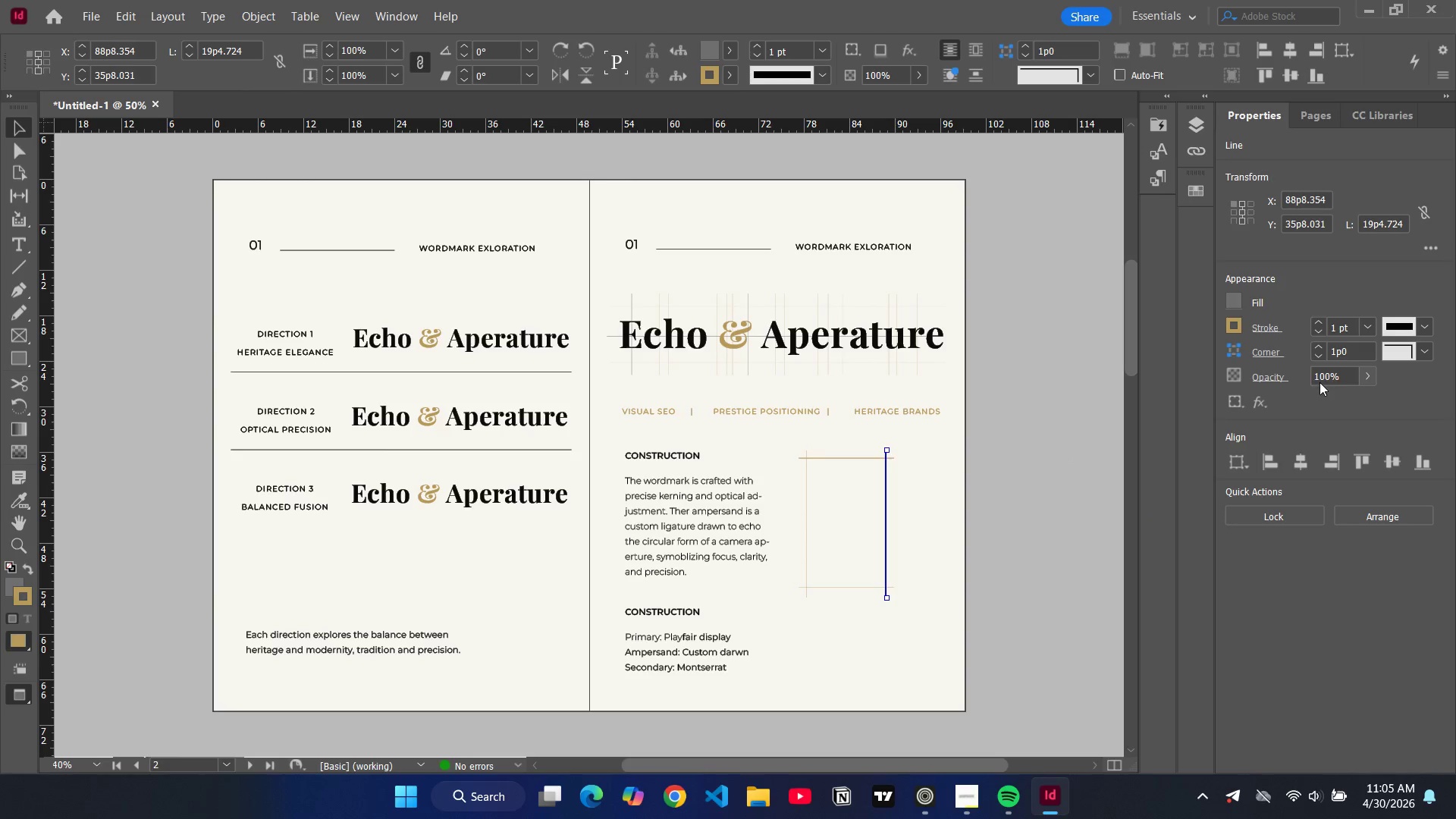 
double_click([1322, 379])
 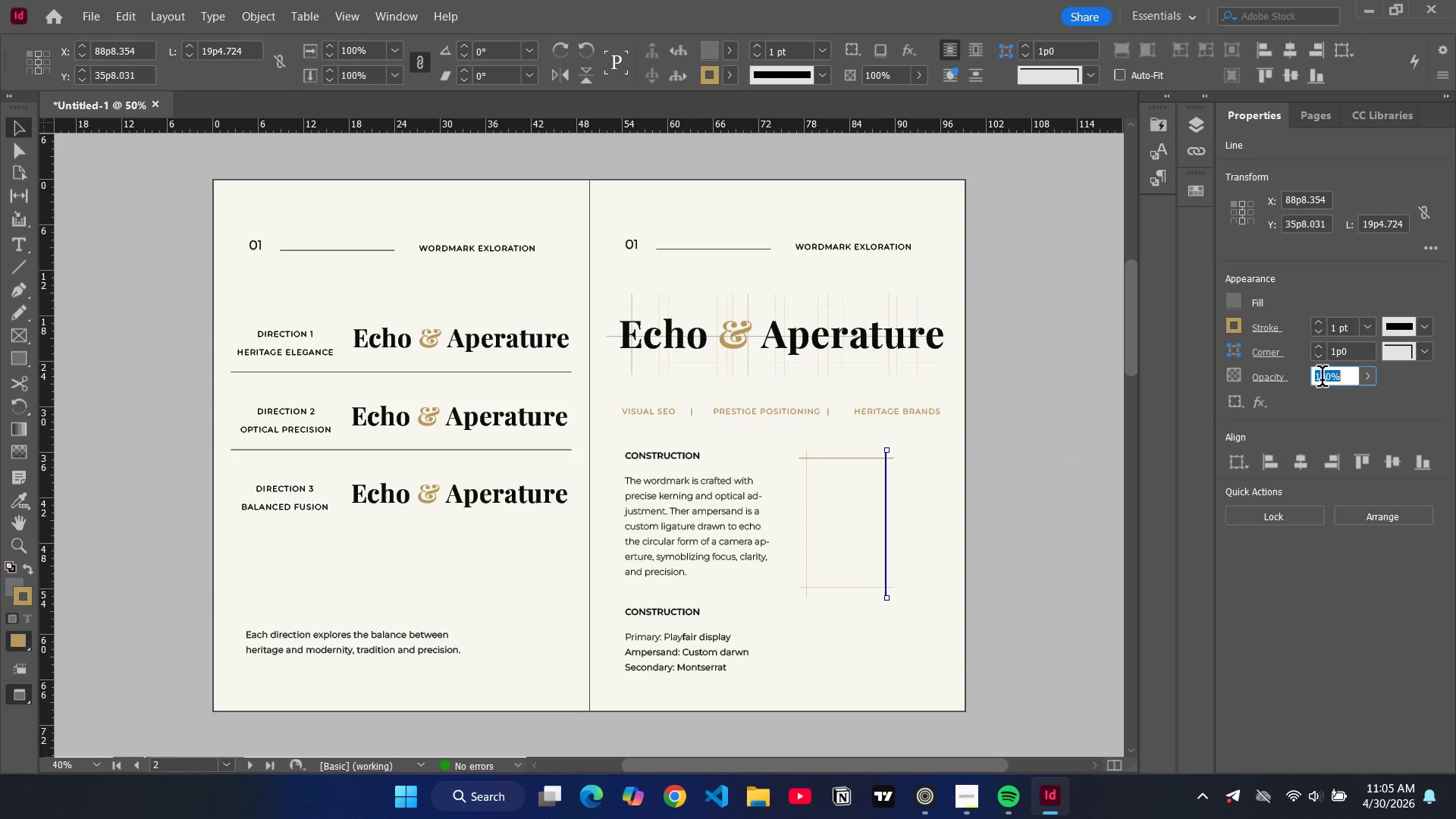 
triple_click([1322, 379])
 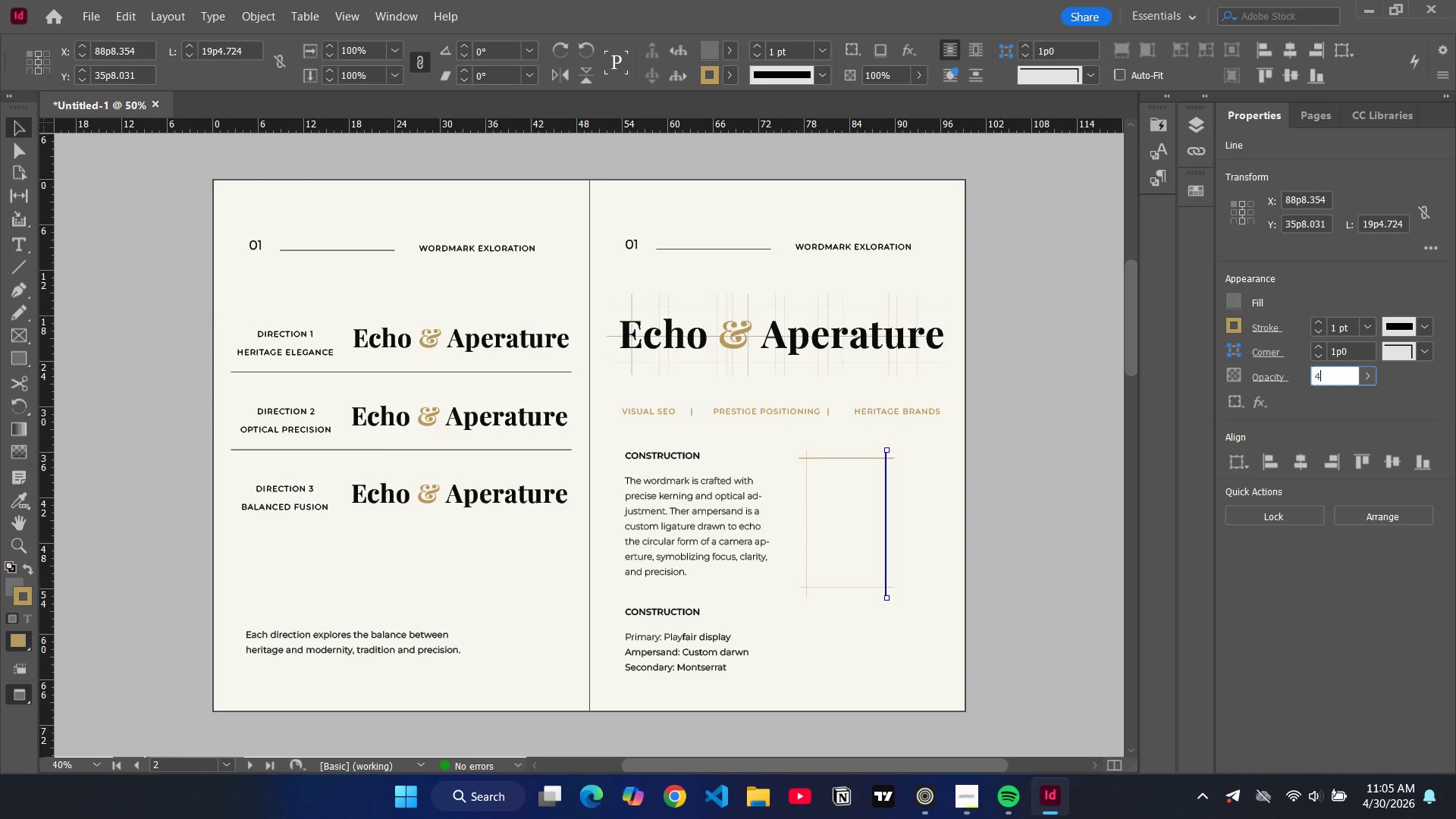 
type(40)
 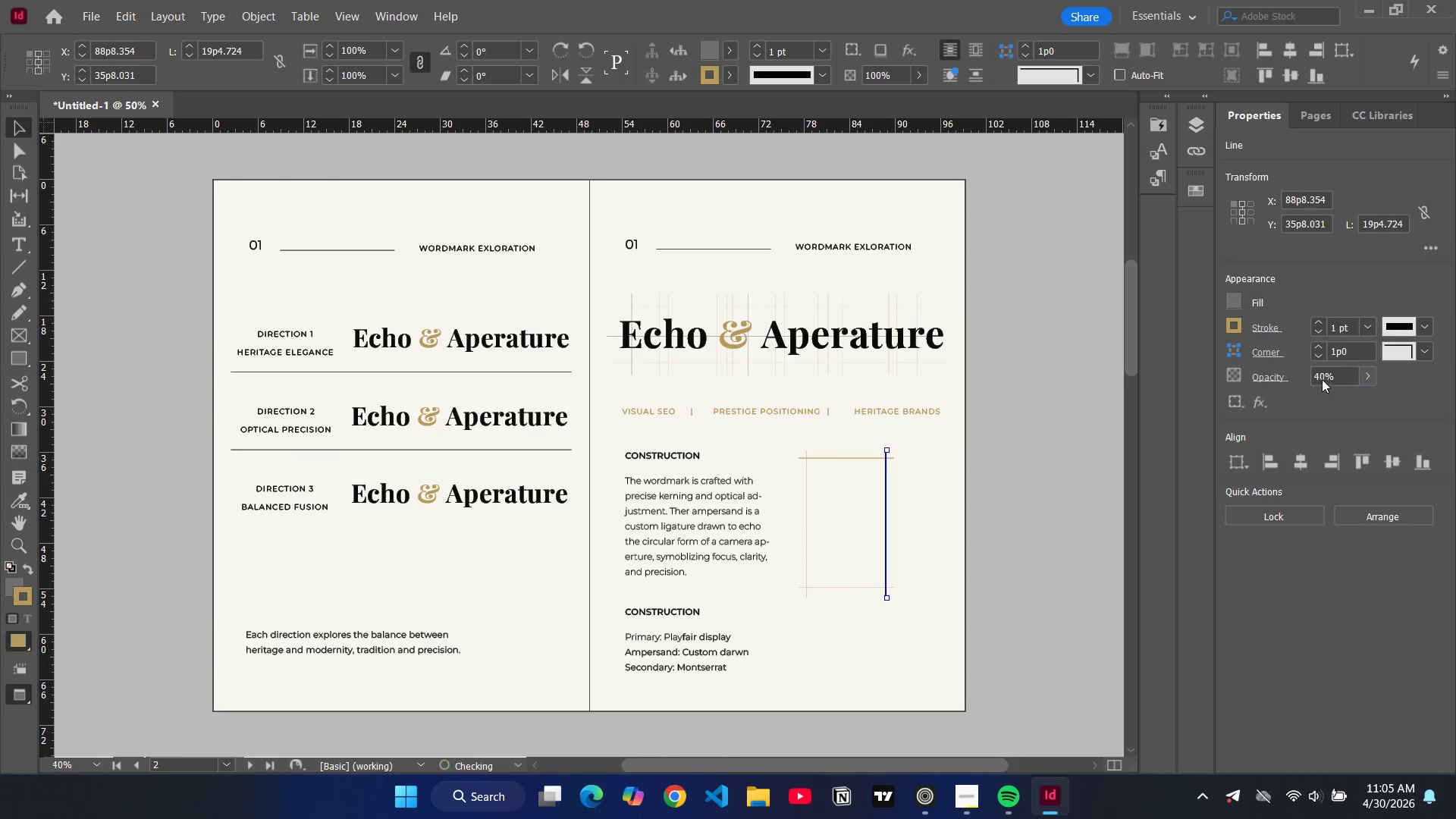 
key(Enter)
 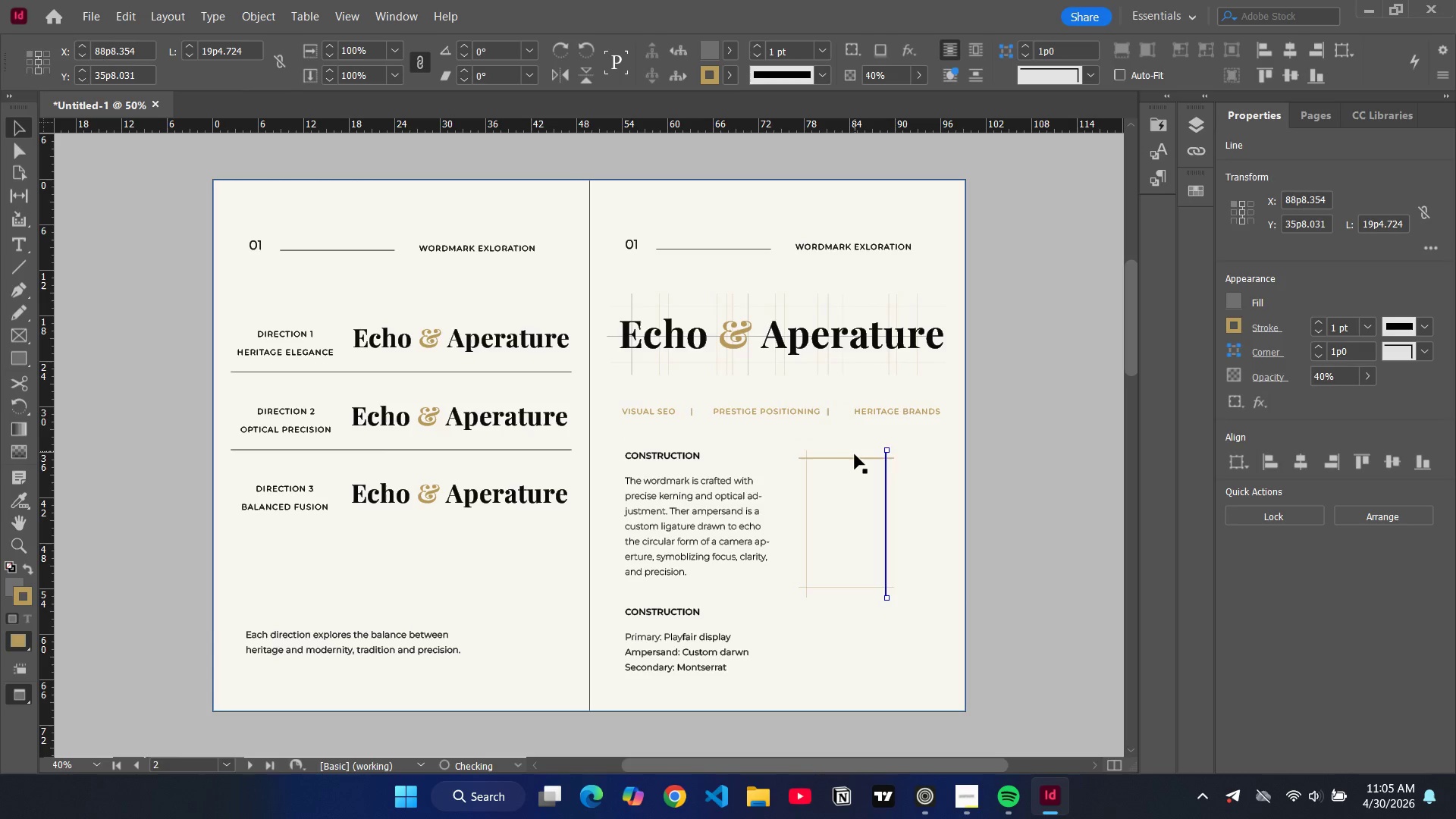 
left_click([855, 456])
 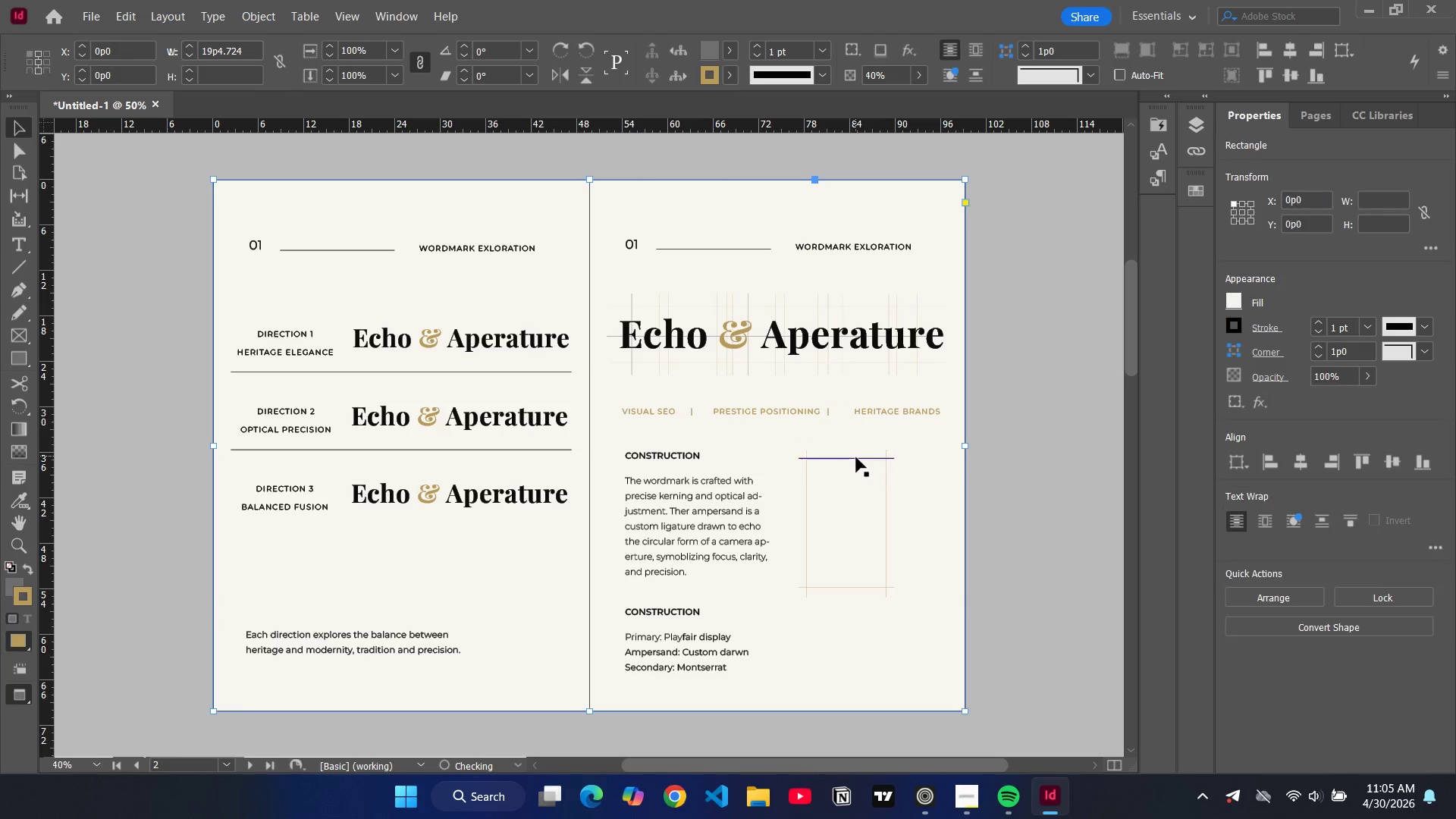 
double_click([856, 457])
 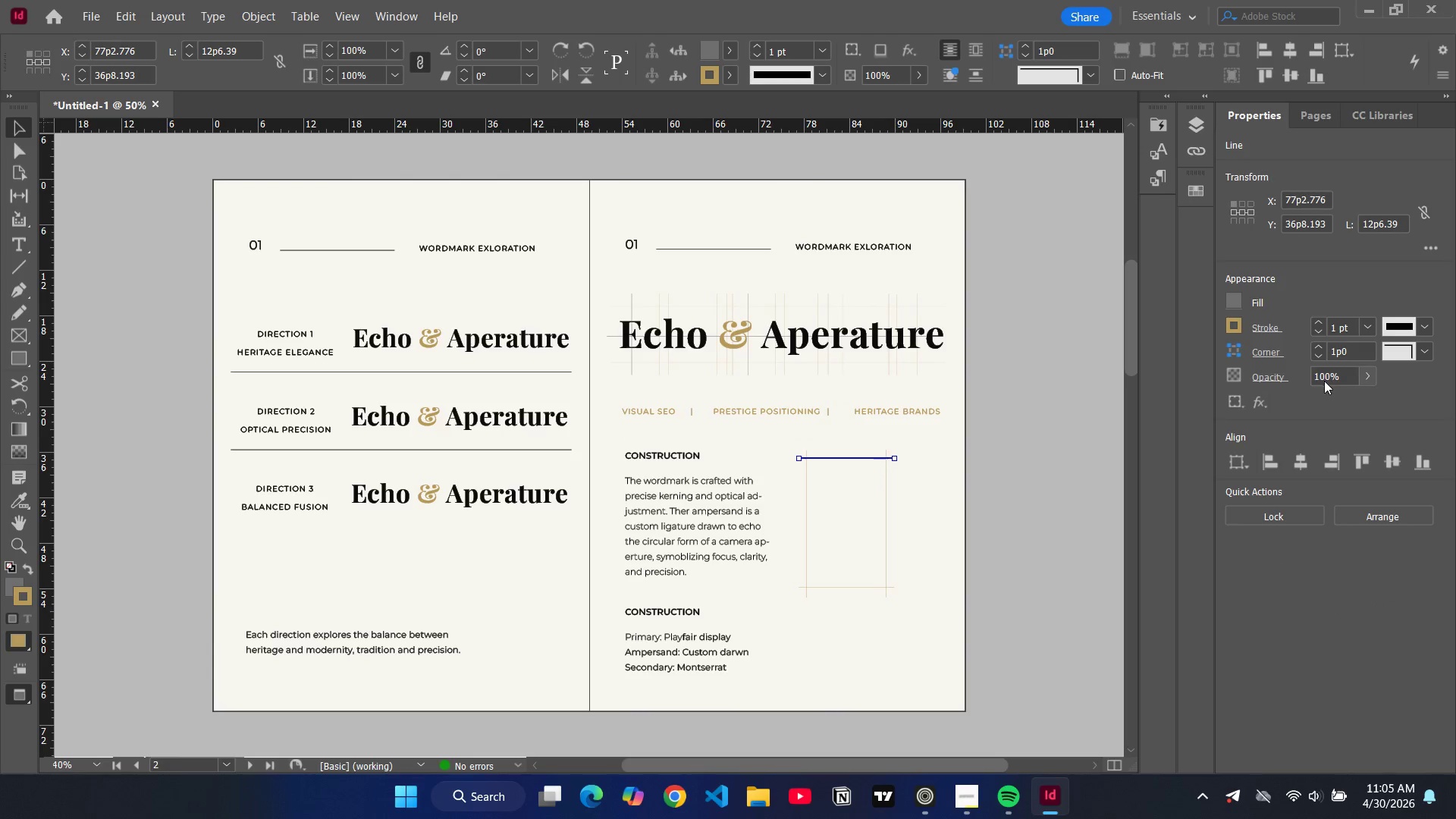 
double_click([1324, 381])
 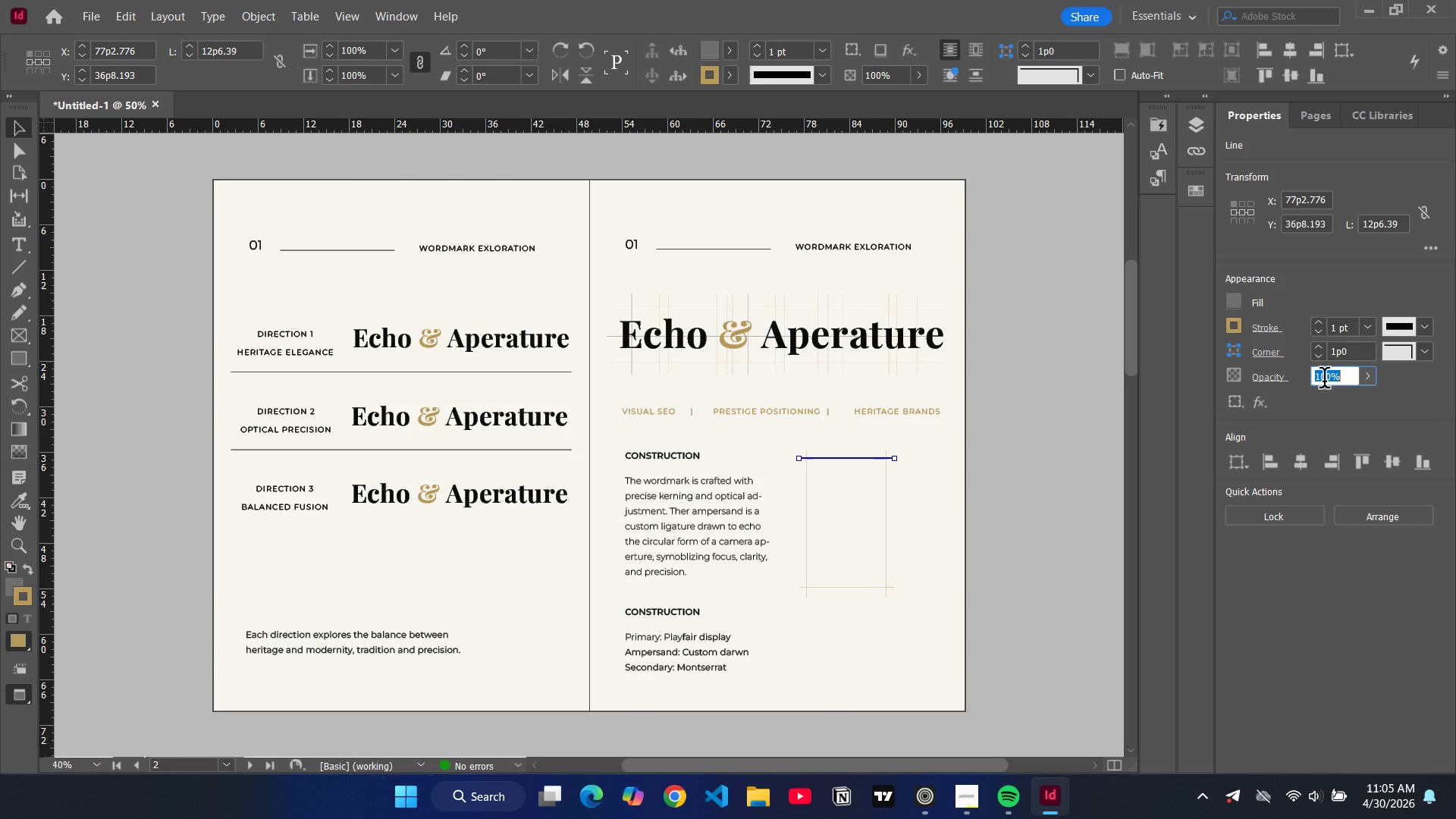 
triple_click([1324, 381])
 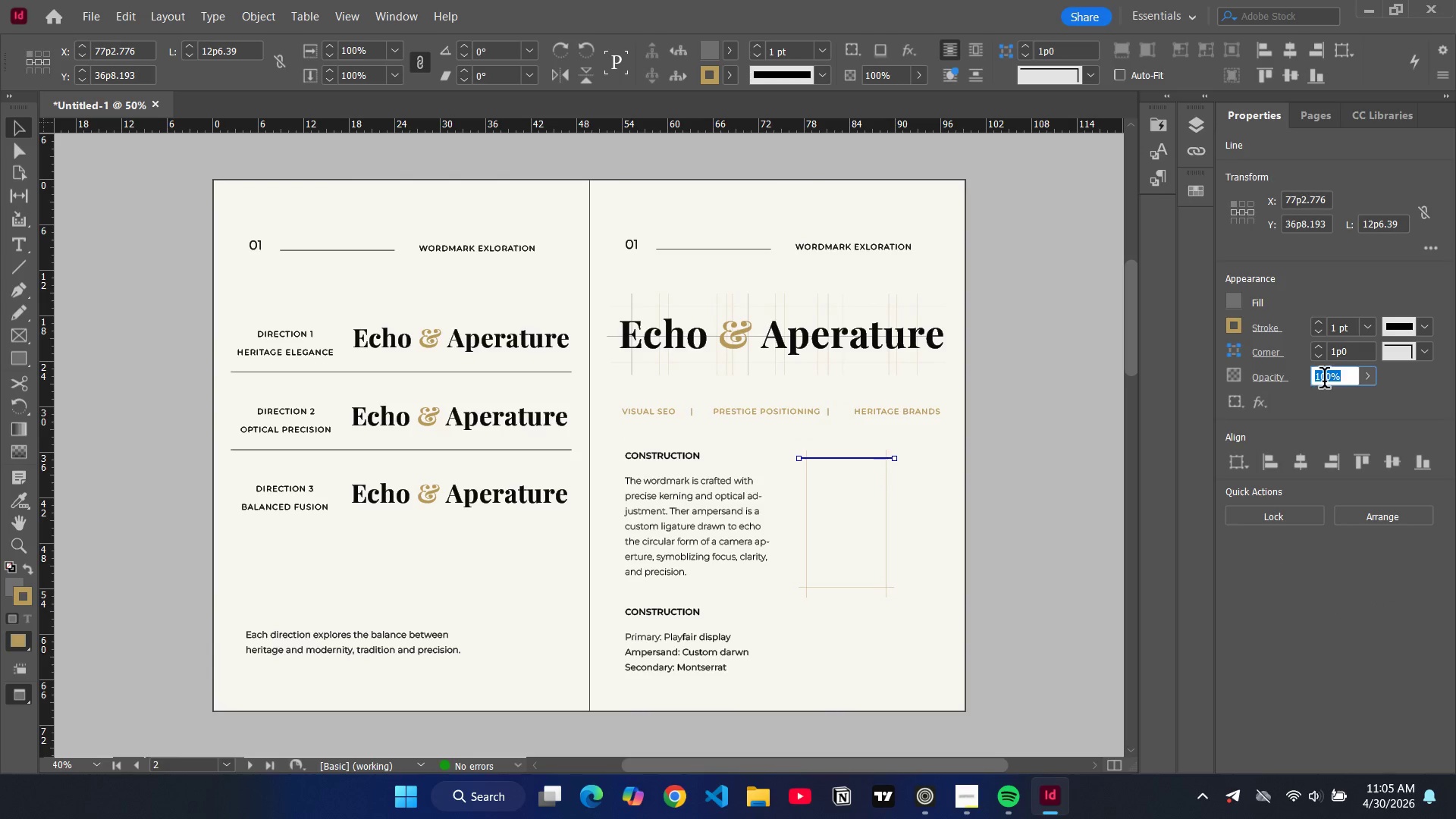 
type(40)
 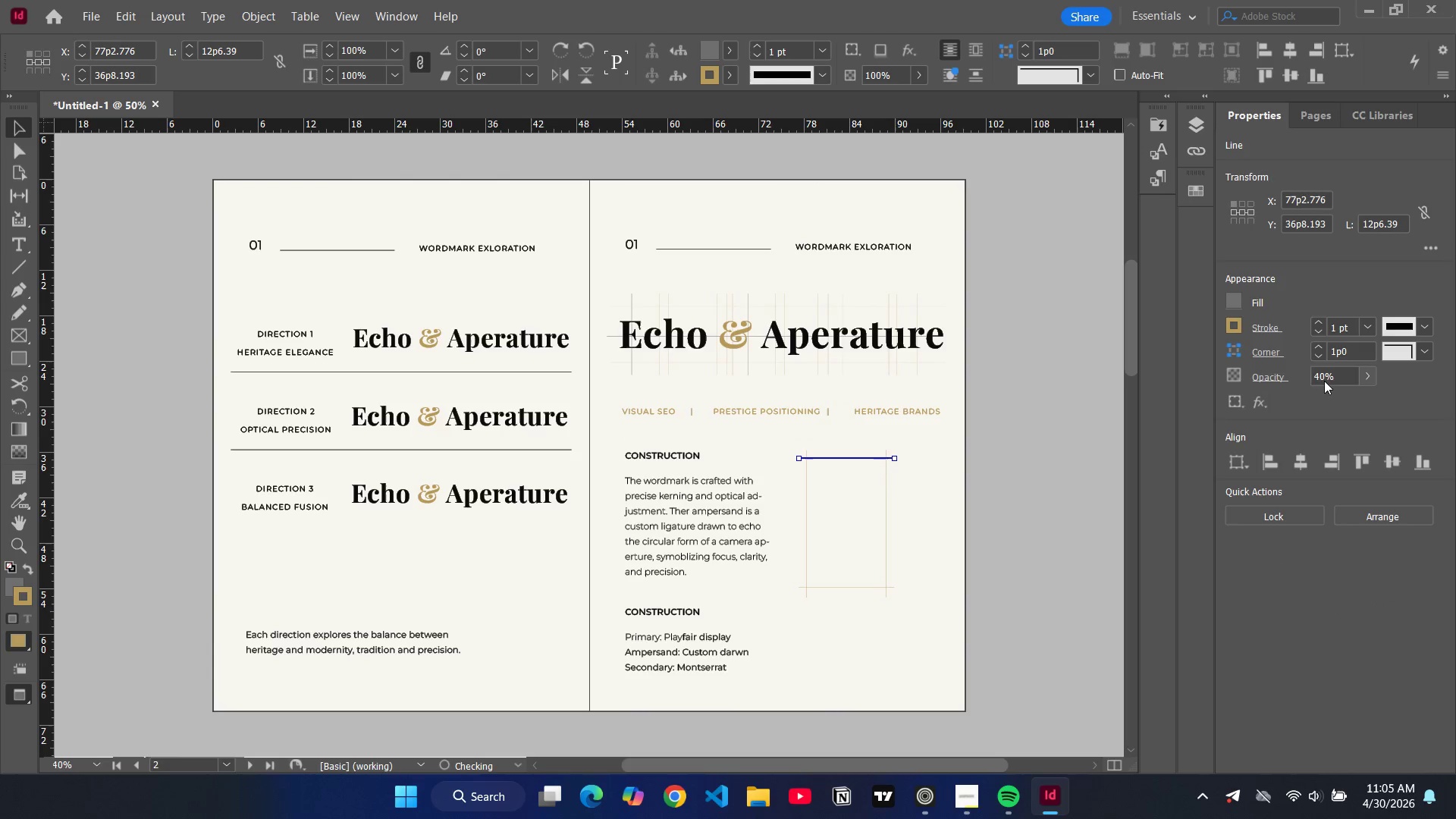 
key(Enter)
 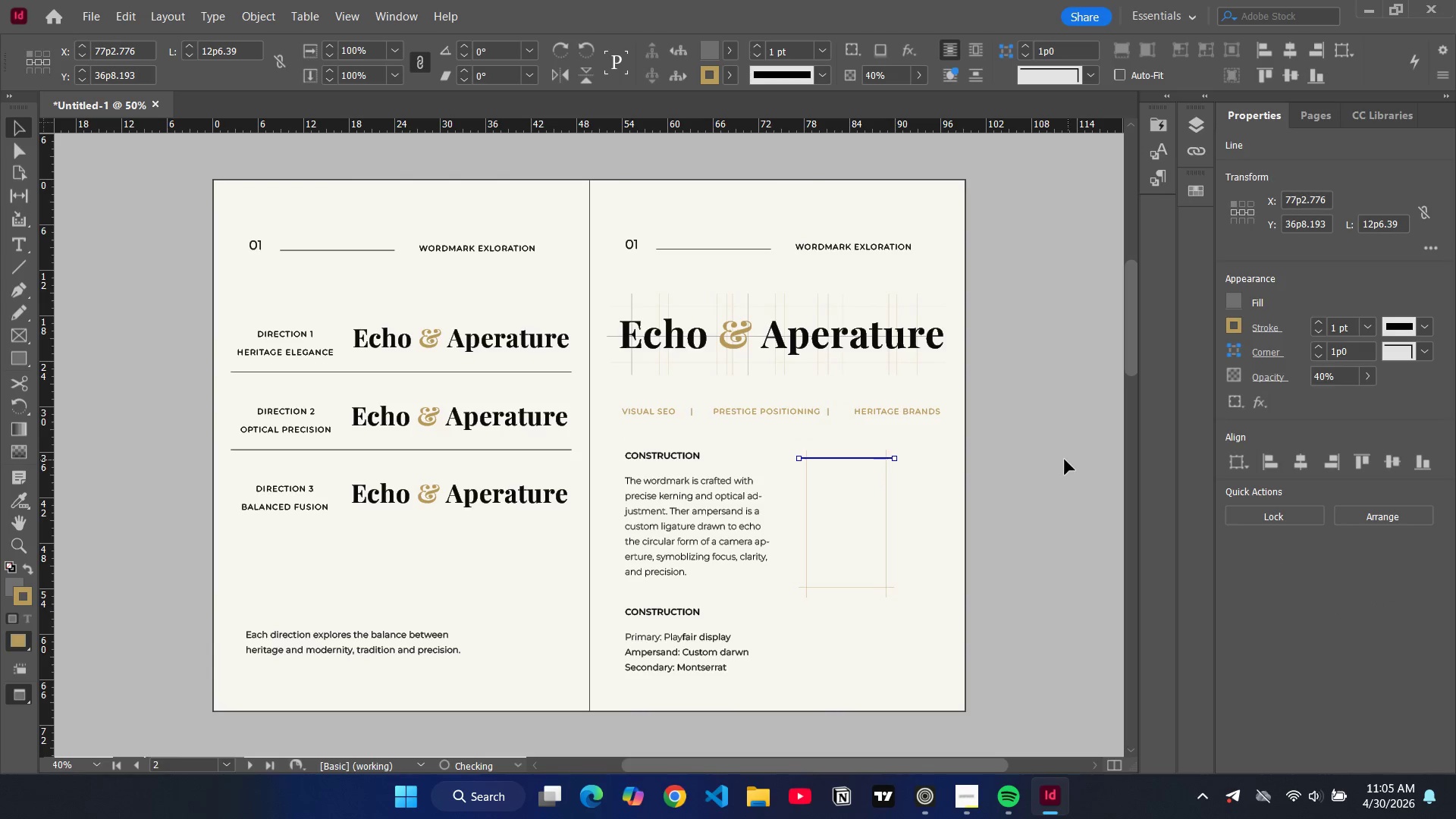 
left_click([1059, 460])
 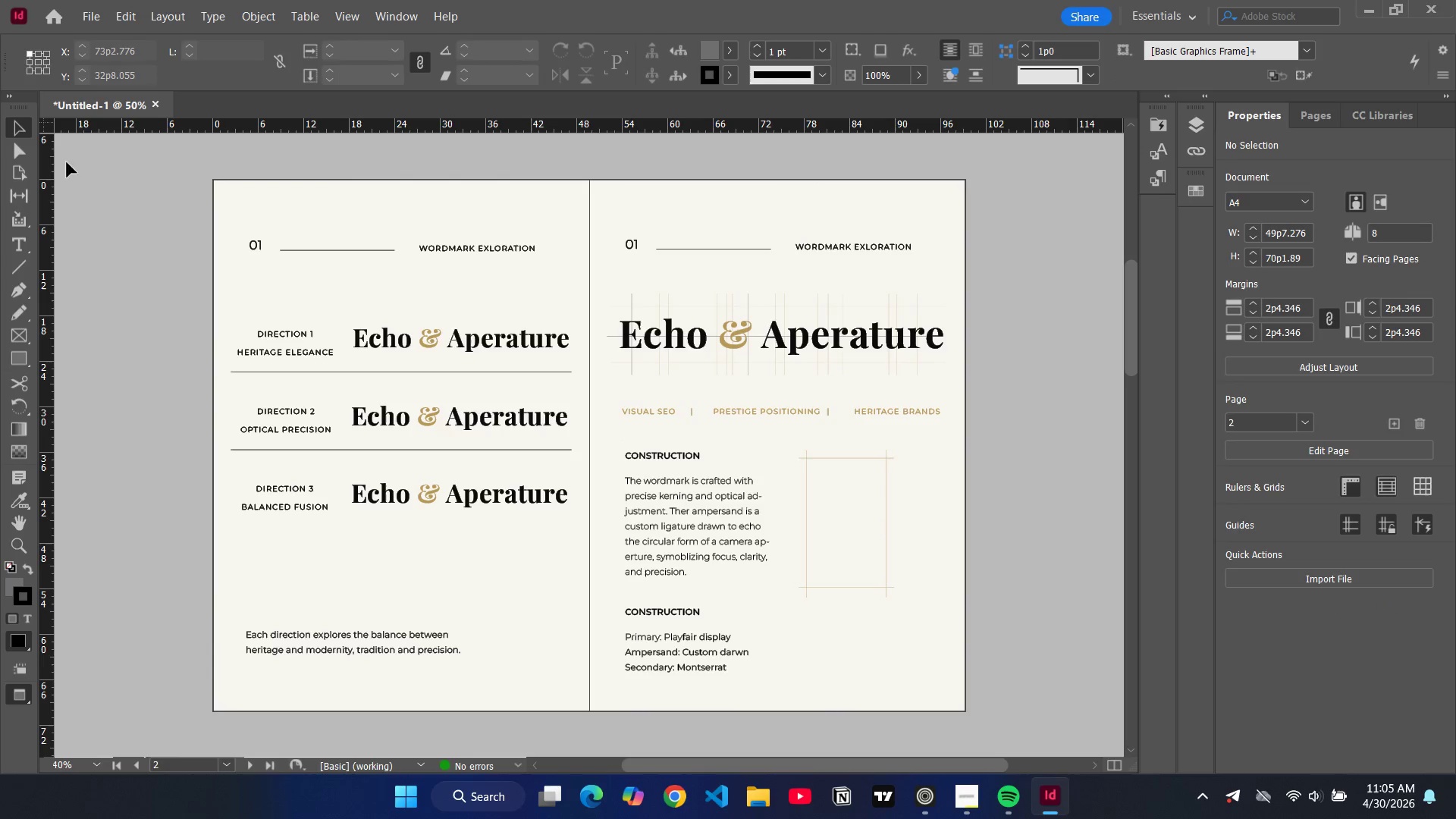 
left_click([17, 240])
 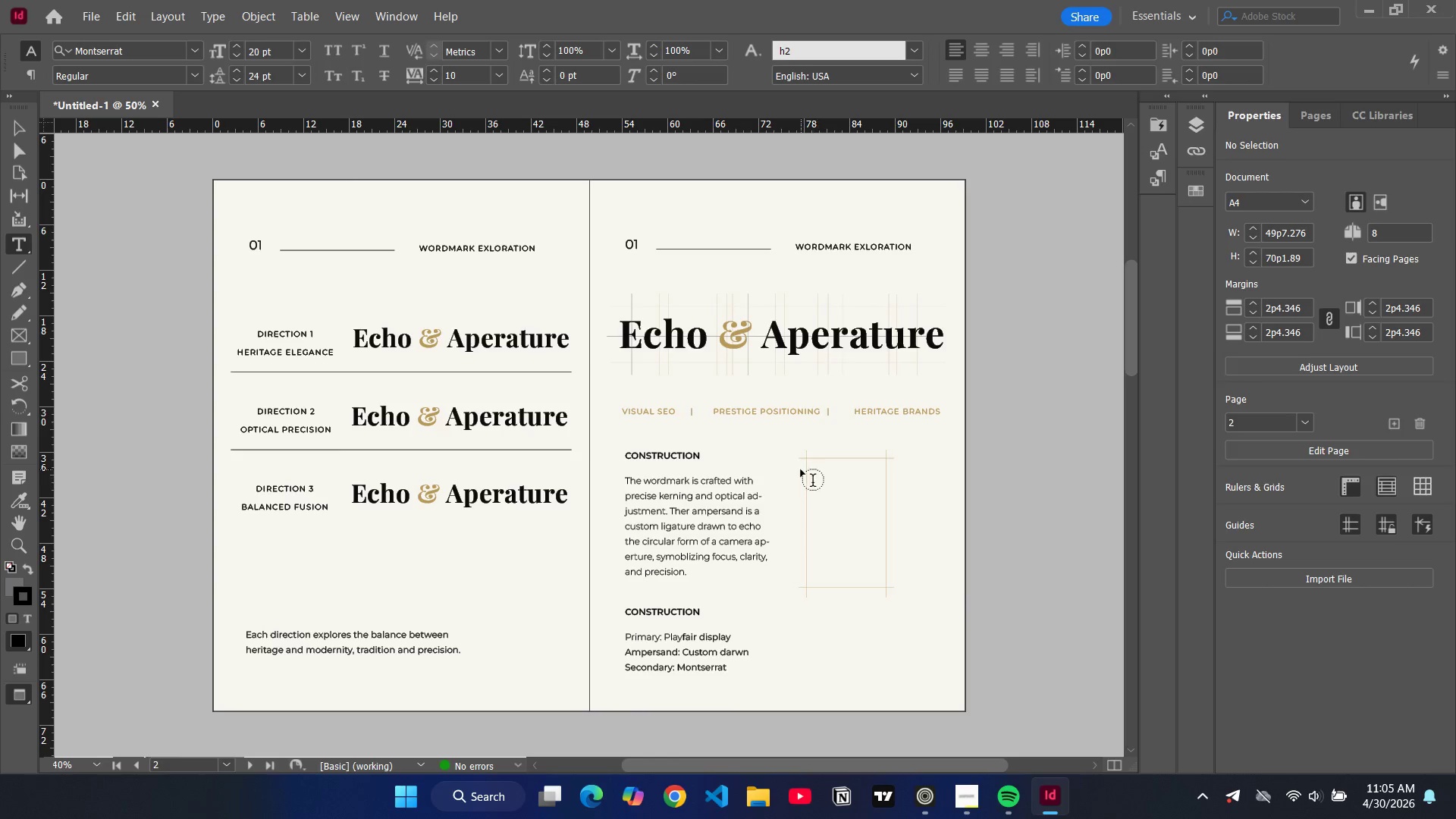 
key(W)
 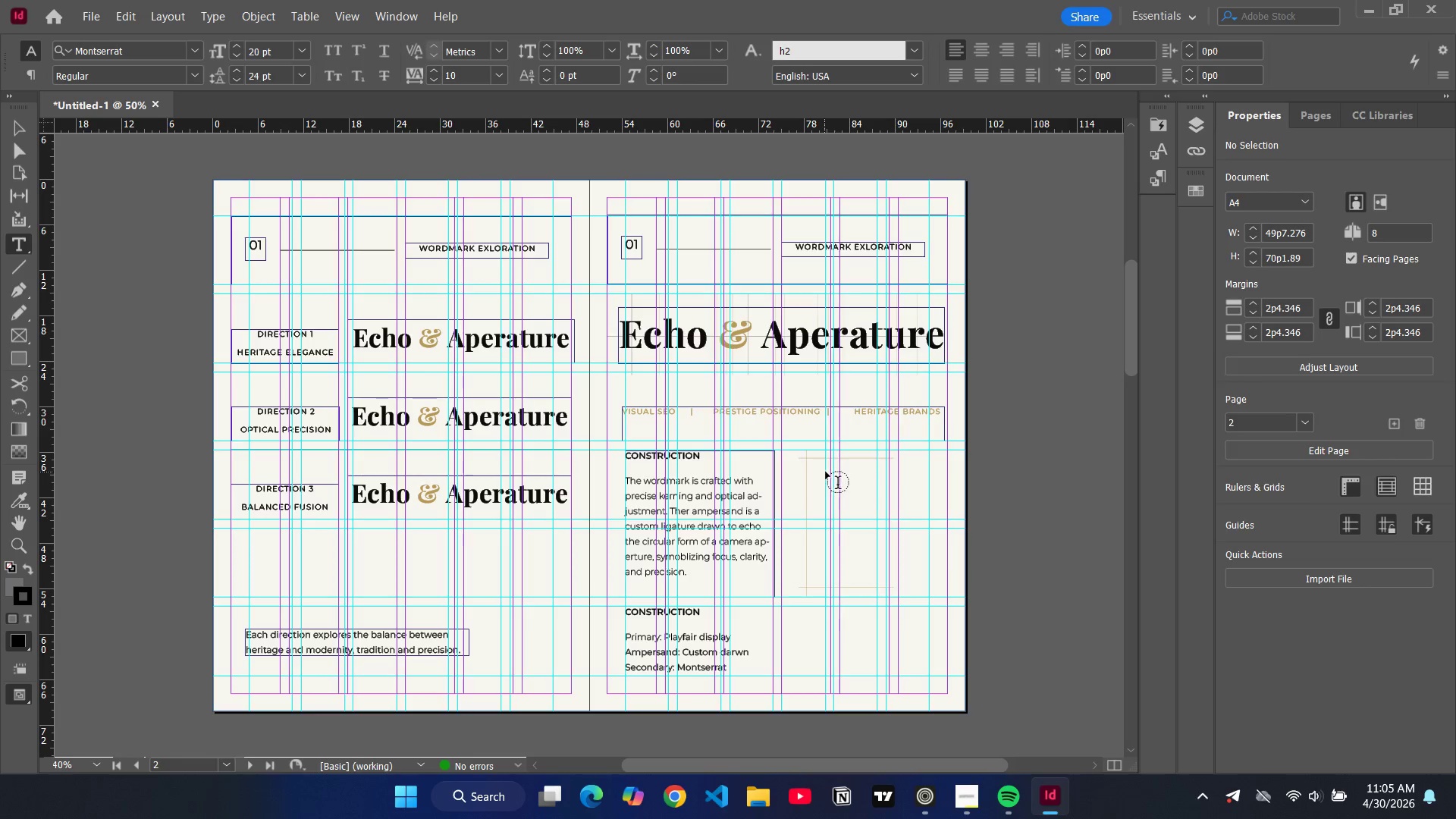 
left_click_drag(start_coordinate=[826, 472], to_coordinate=[877, 573])
 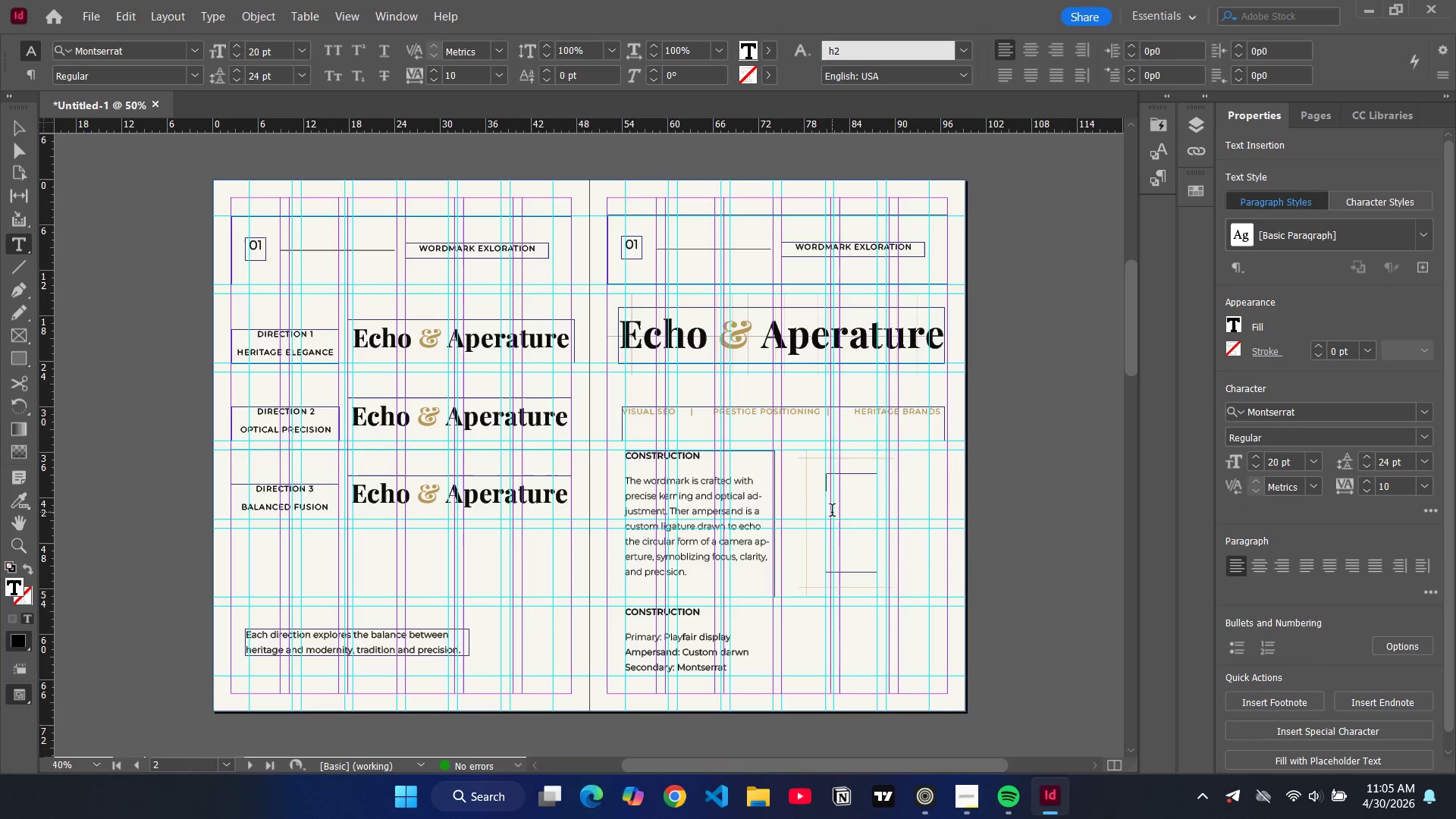 
key(Shift+7)
 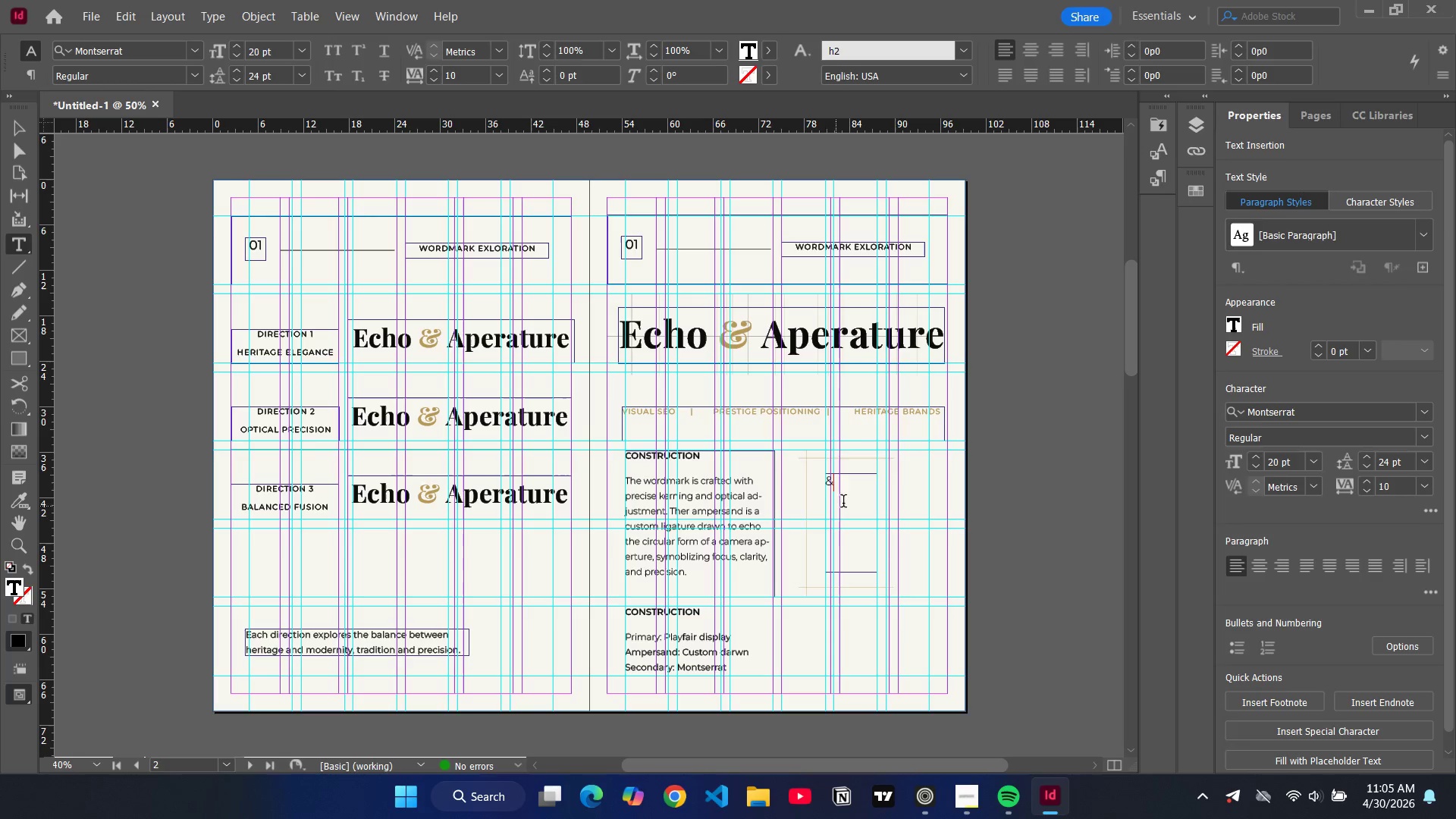 
key(Control+Shift+C)
 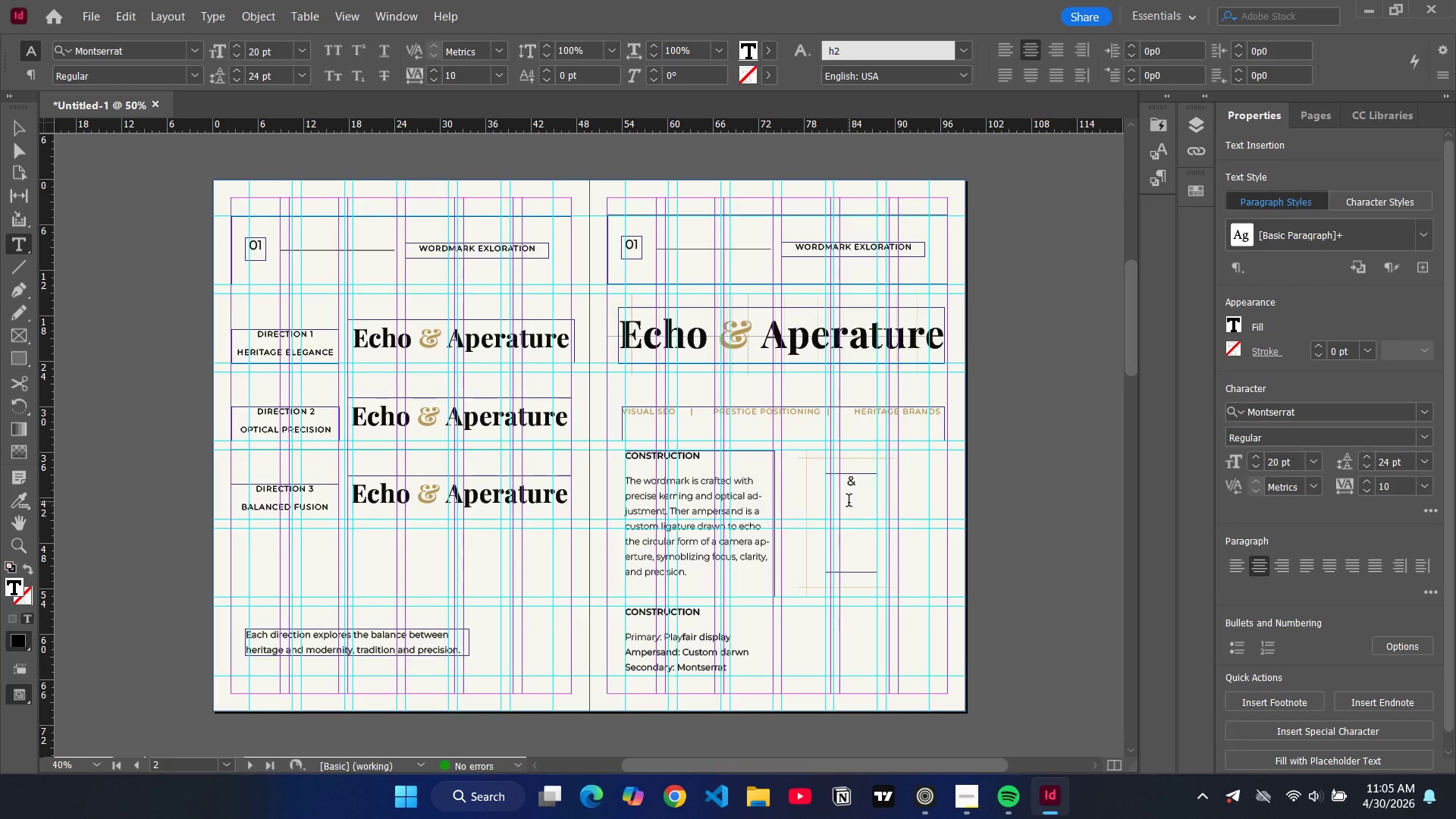 
key(Control+A)
 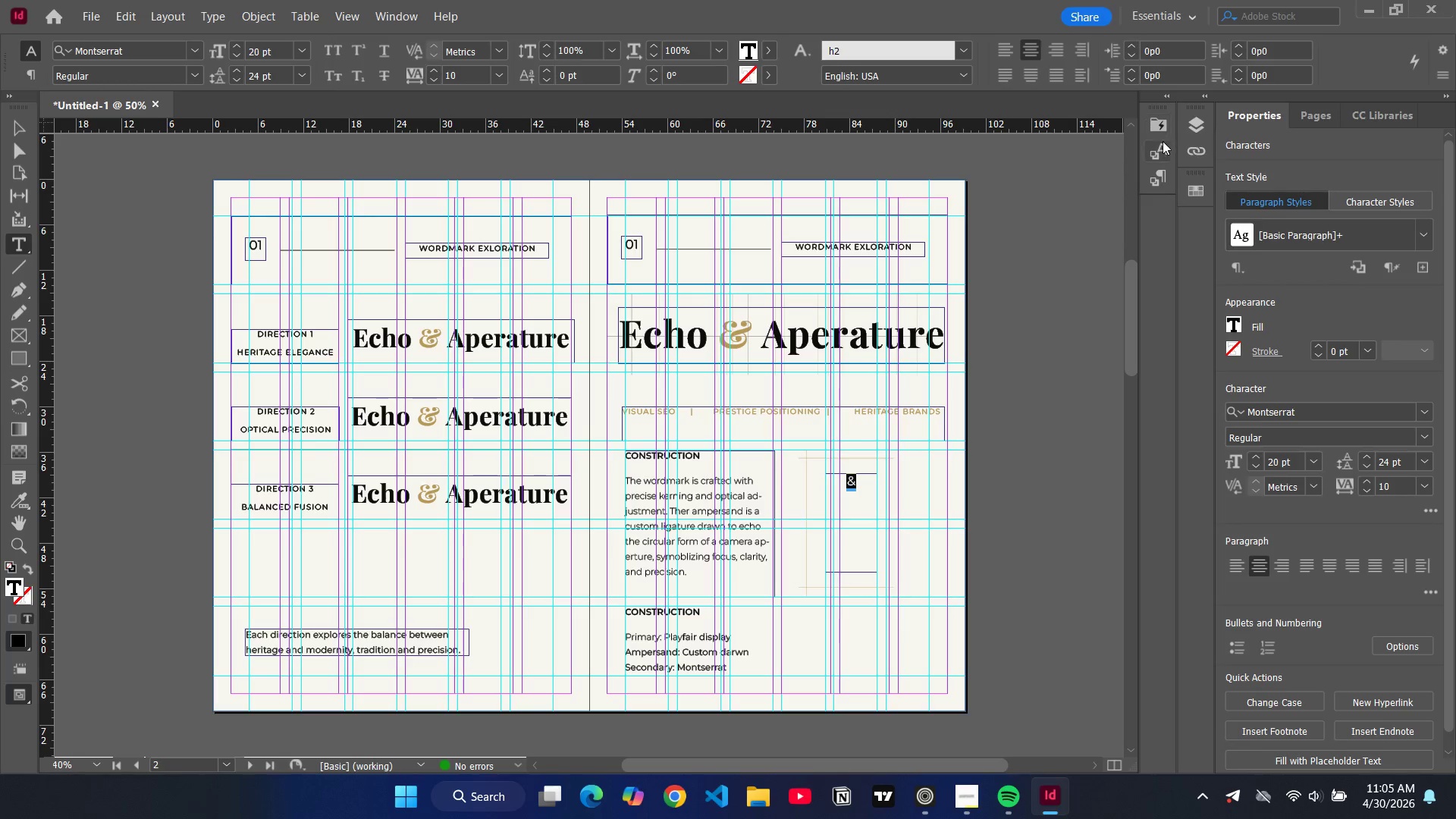 
left_click([1167, 141])
 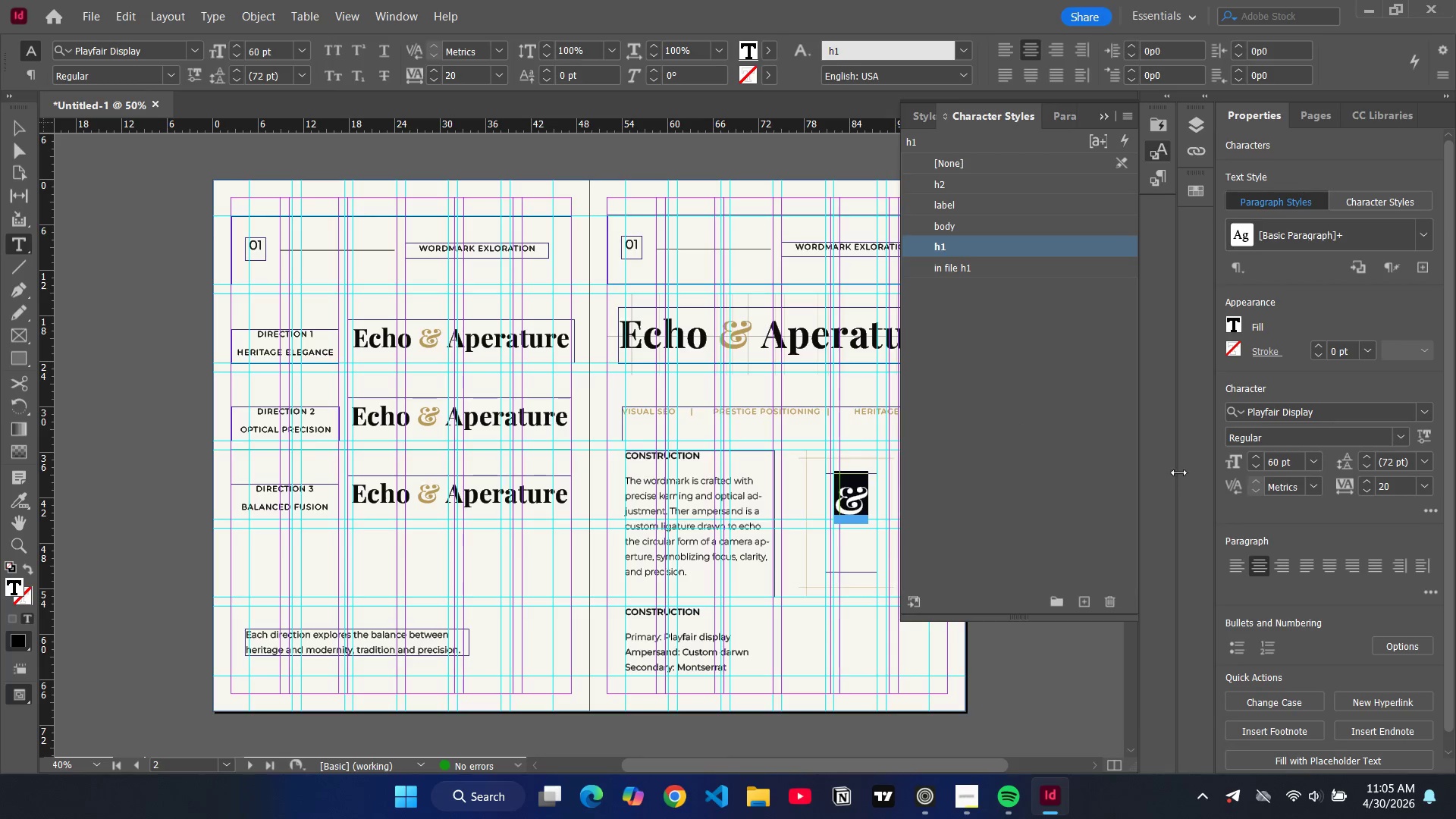 
wait(5.89)
 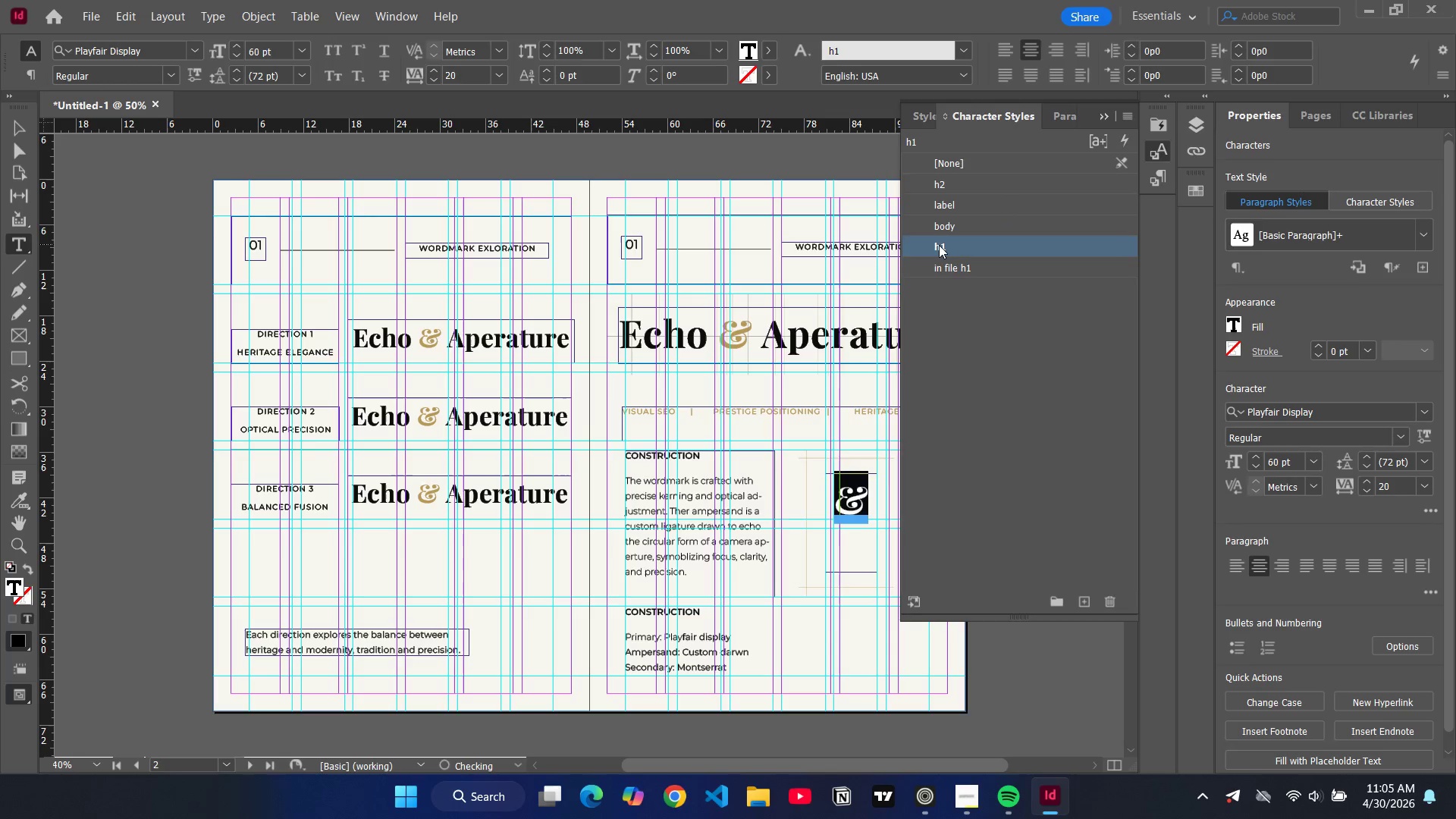 
left_click([1232, 325])
 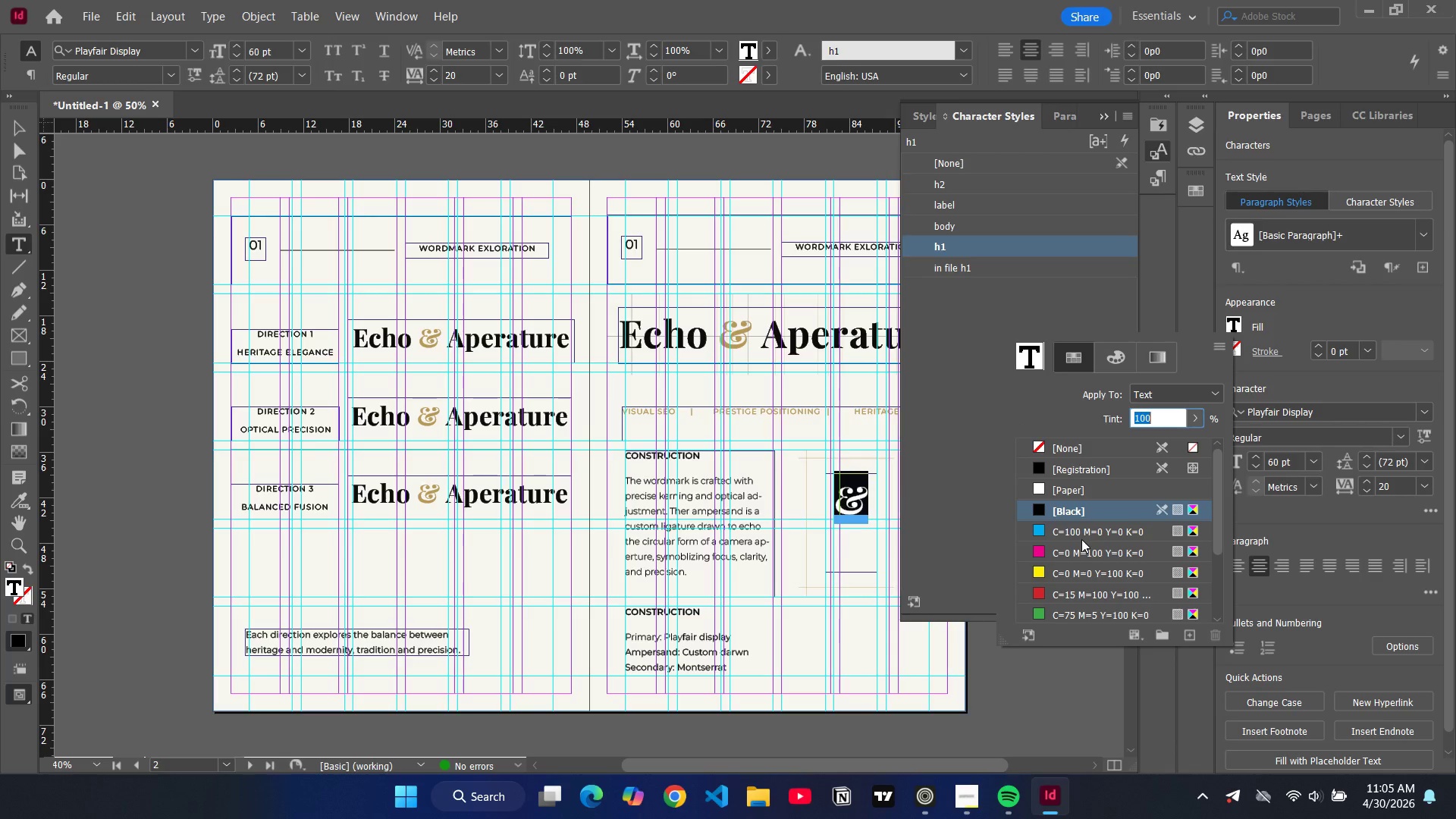 
scroll: coordinate [1064, 548], scroll_direction: down, amount: 5.0
 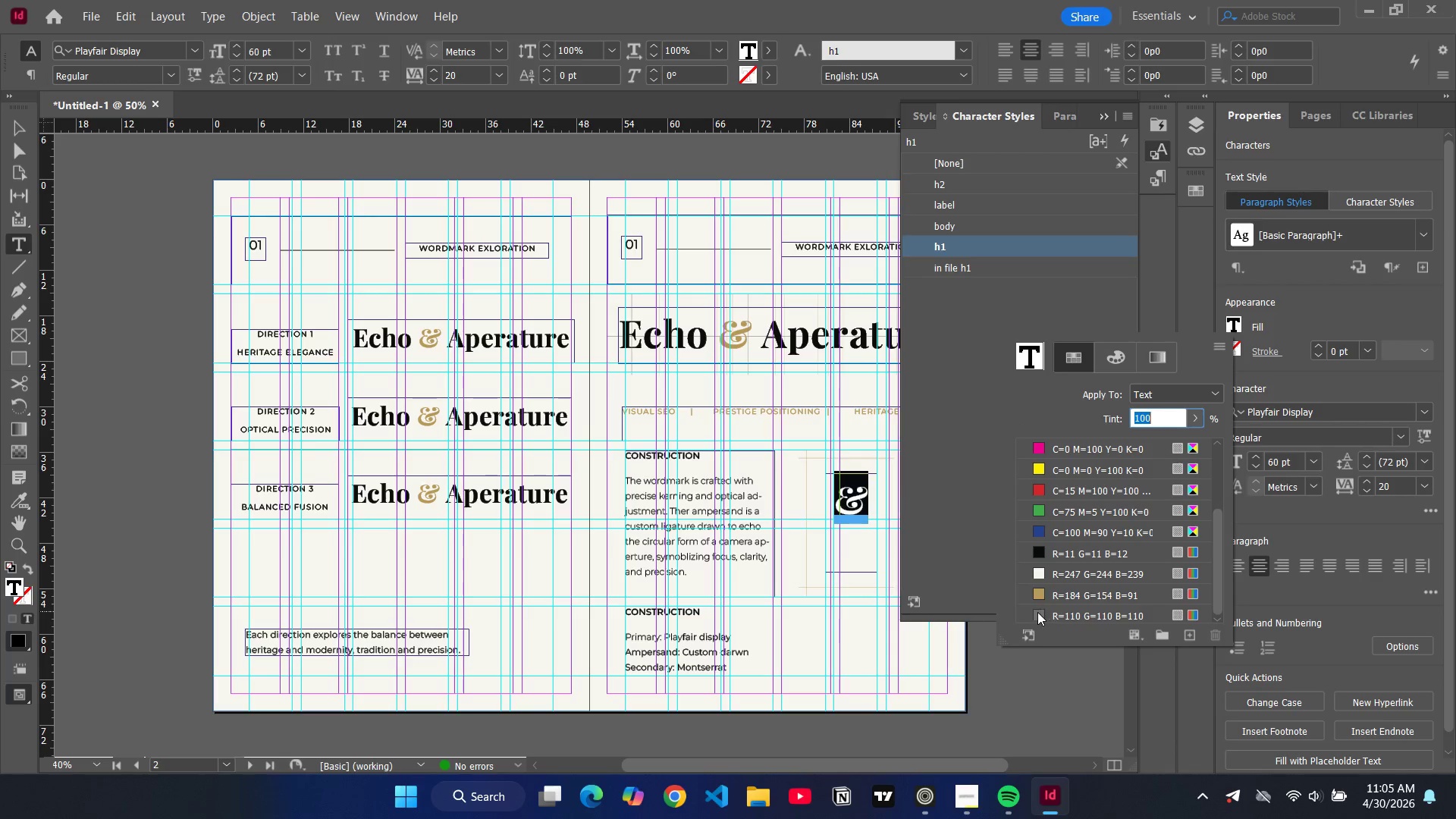 
left_click([1037, 612])
 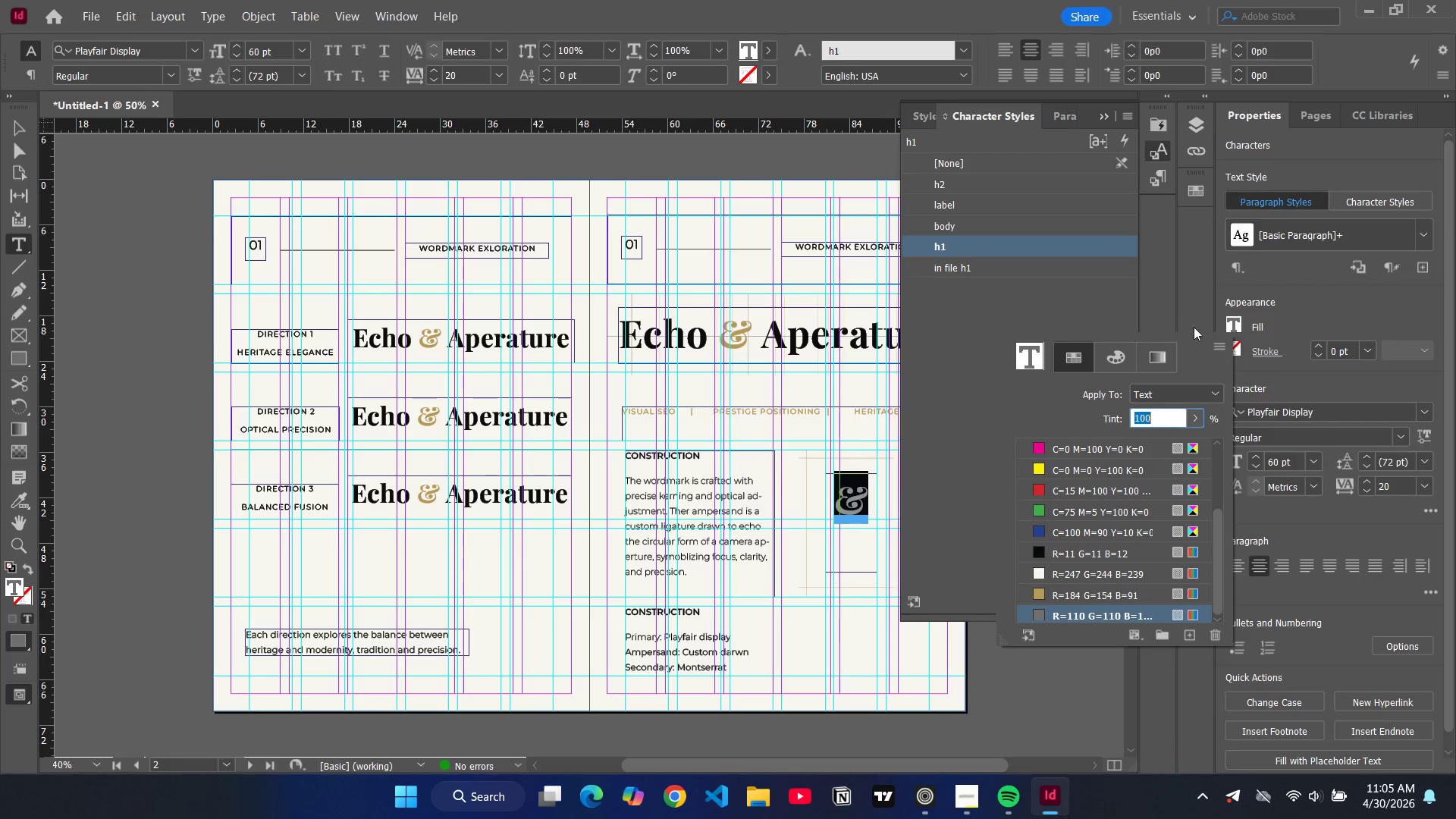 
left_click([1185, 313])
 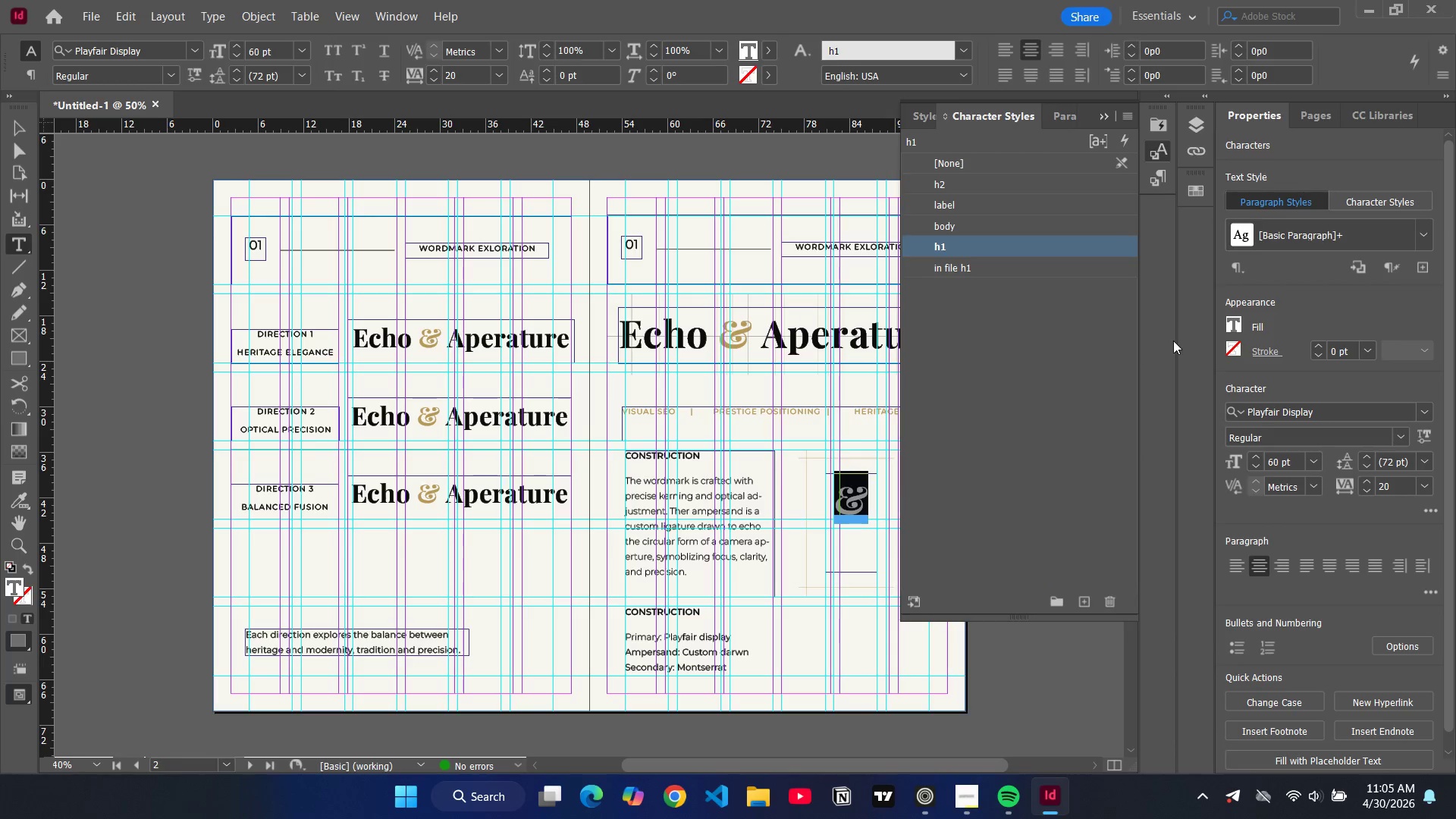 
double_click([1173, 340])
 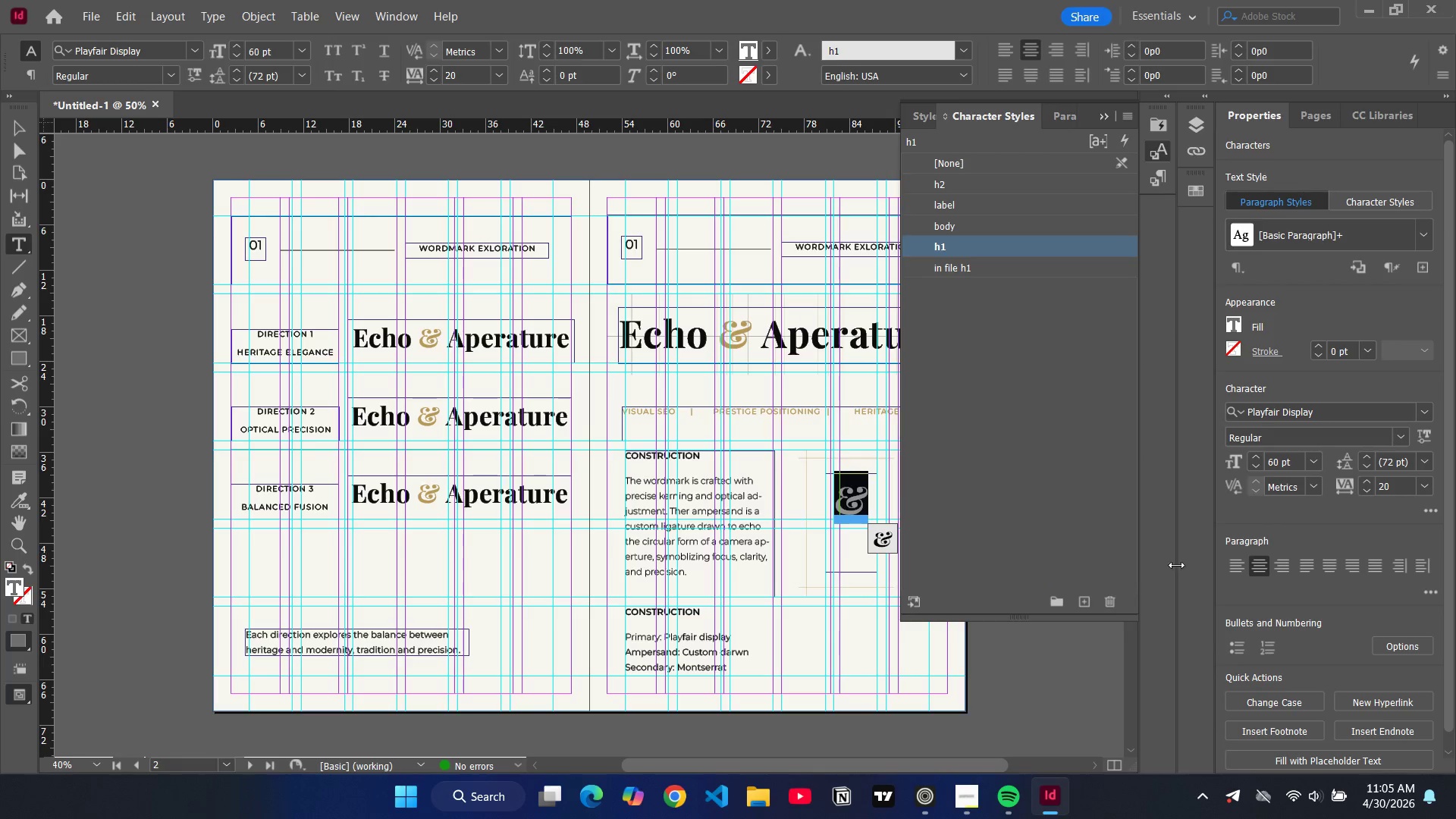 
left_click([1185, 558])
 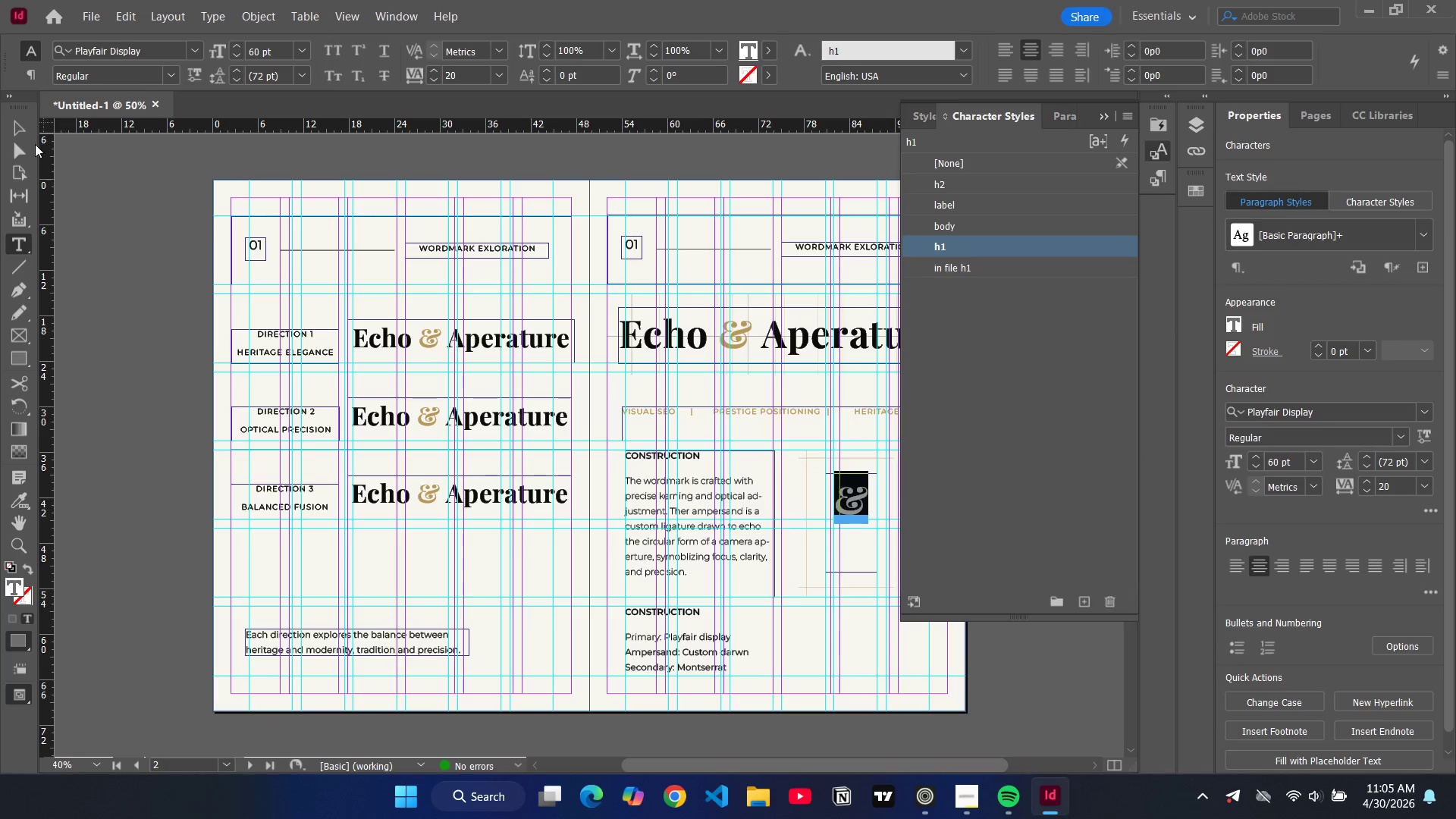 
left_click([24, 132])
 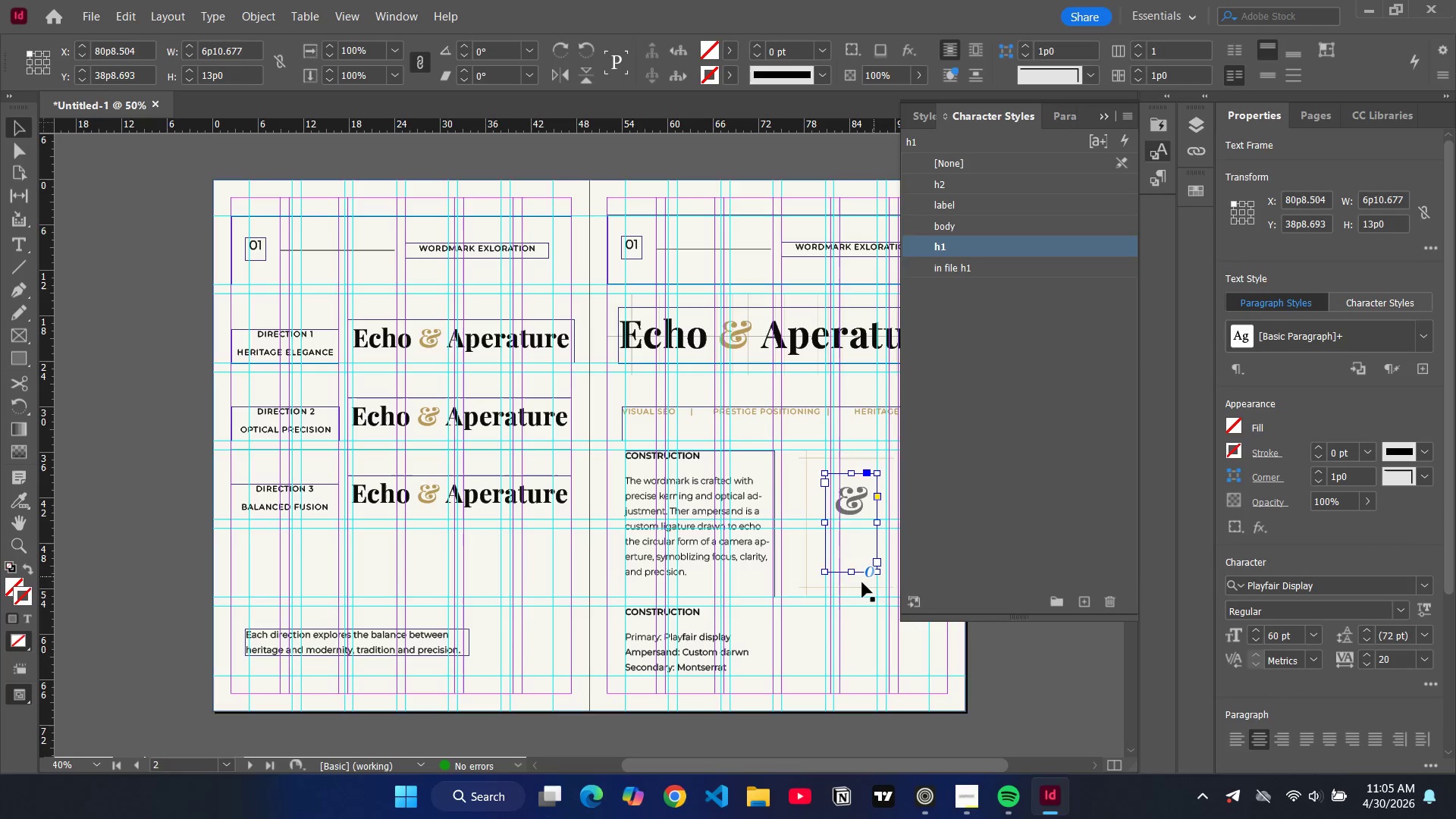 
left_click_drag(start_coordinate=[850, 573], to_coordinate=[857, 520])
 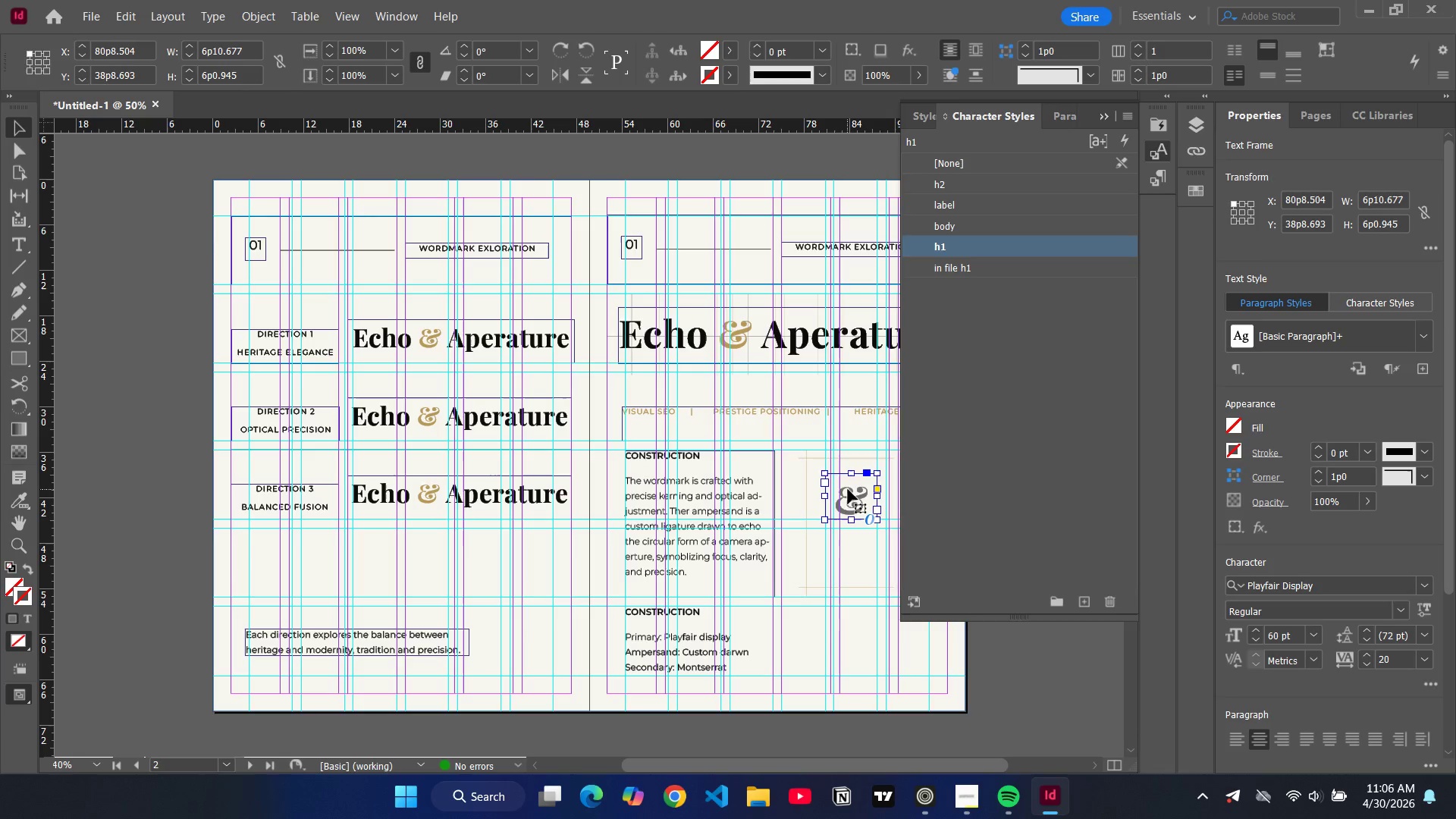 
left_click_drag(start_coordinate=[848, 489], to_coordinate=[846, 516])
 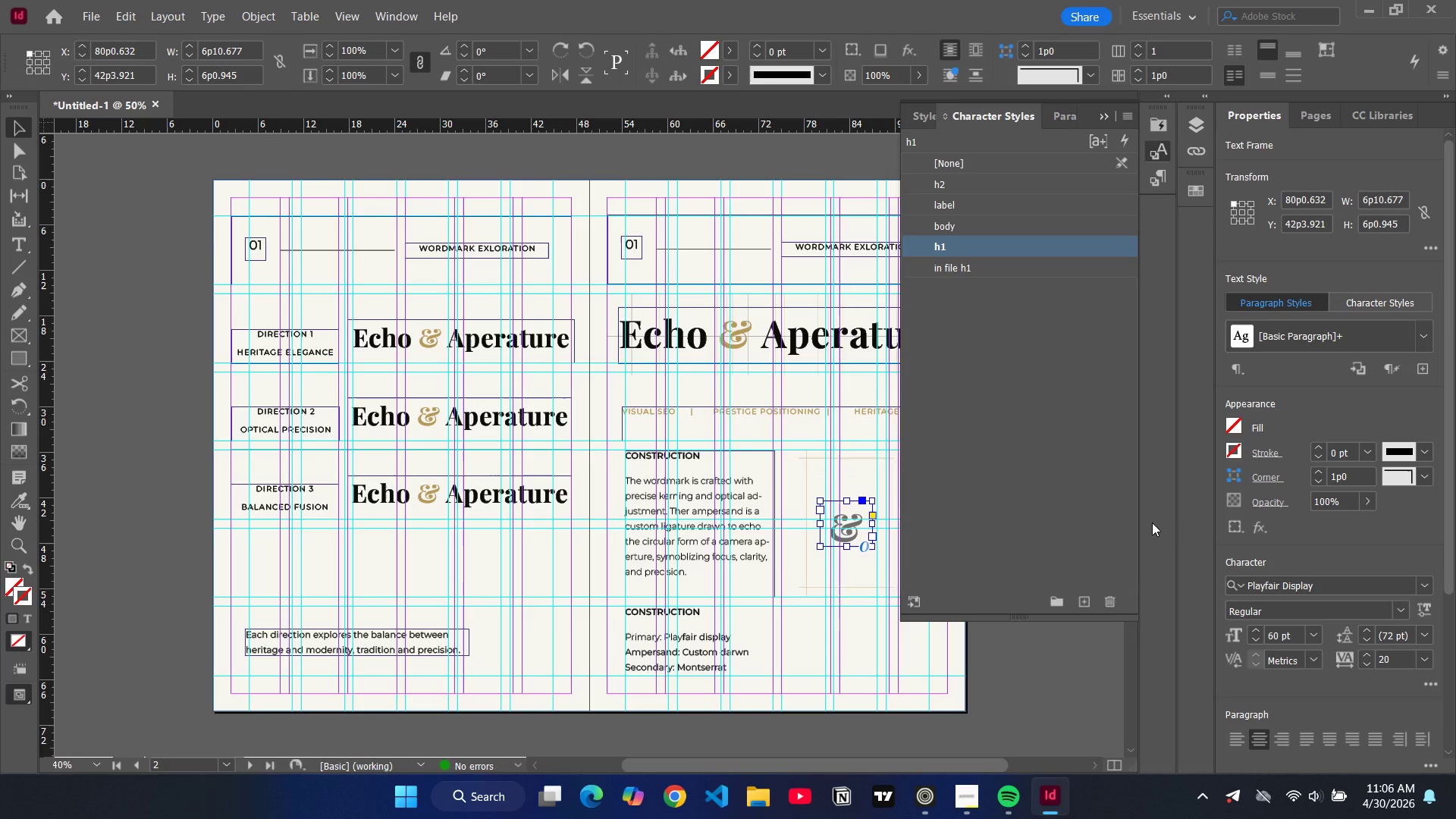 
left_click([1152, 522])
 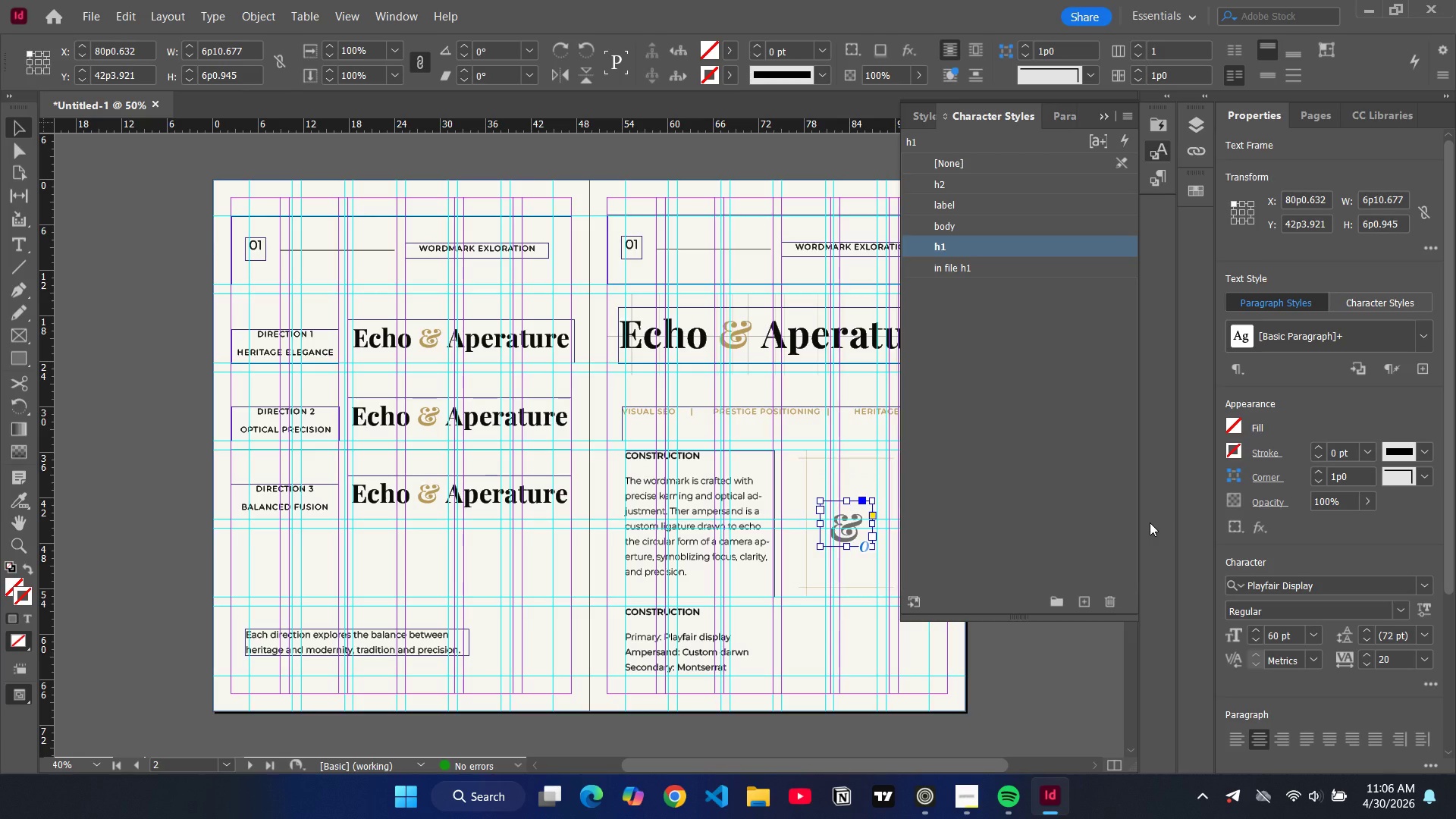 
left_click([1150, 522])
 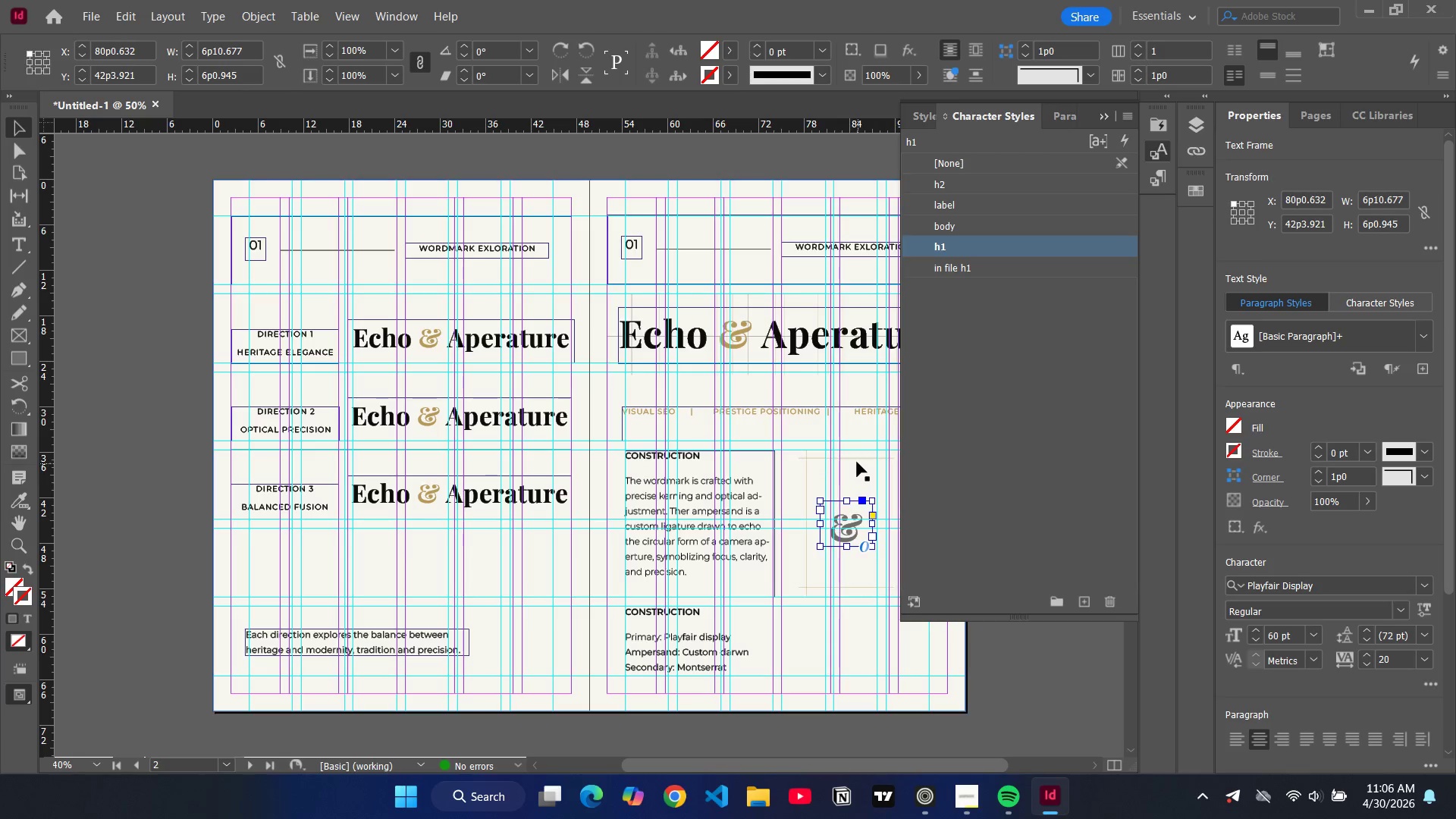 
left_click([857, 460])
 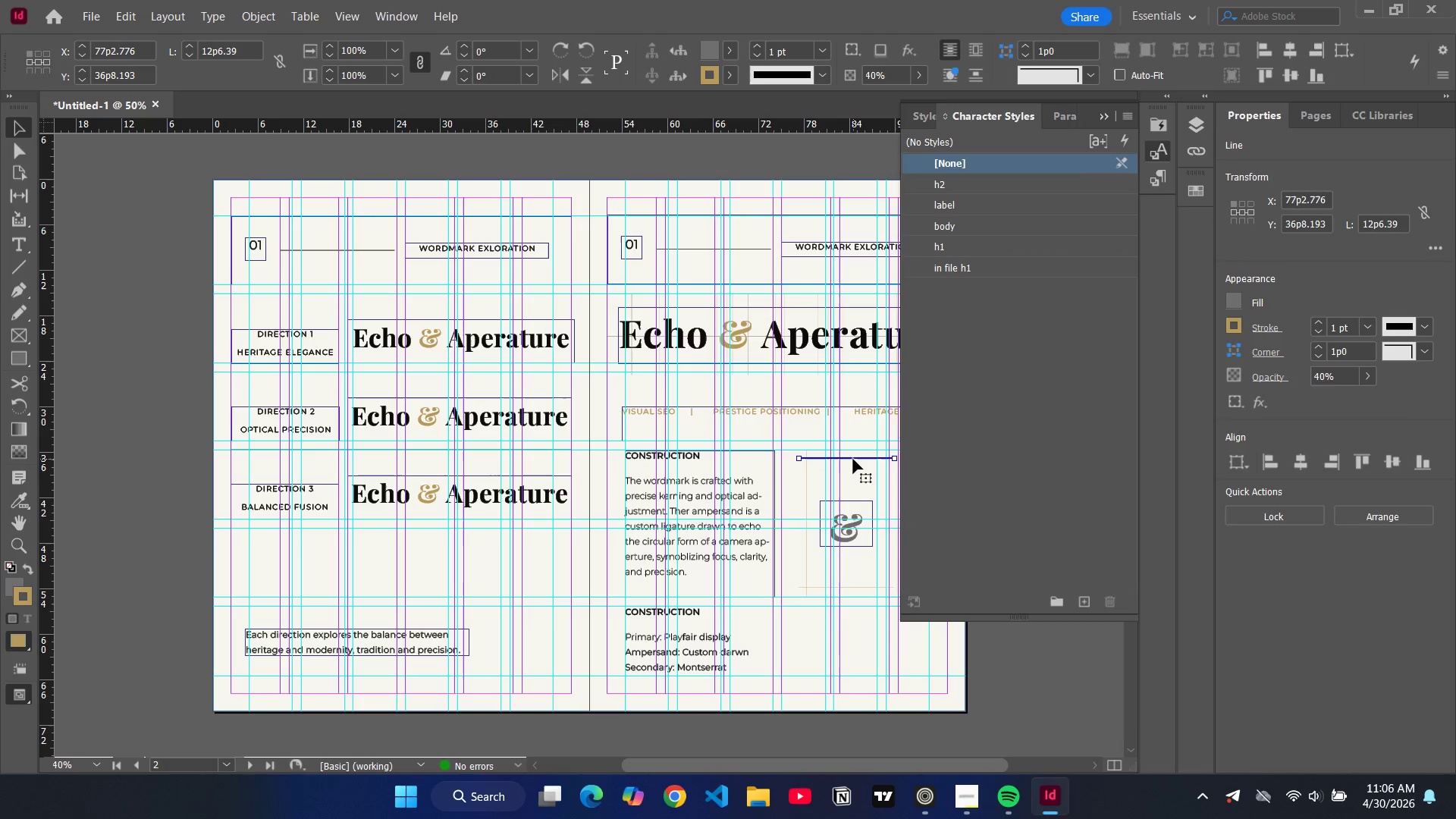 
left_click_drag(start_coordinate=[853, 459], to_coordinate=[855, 485])
 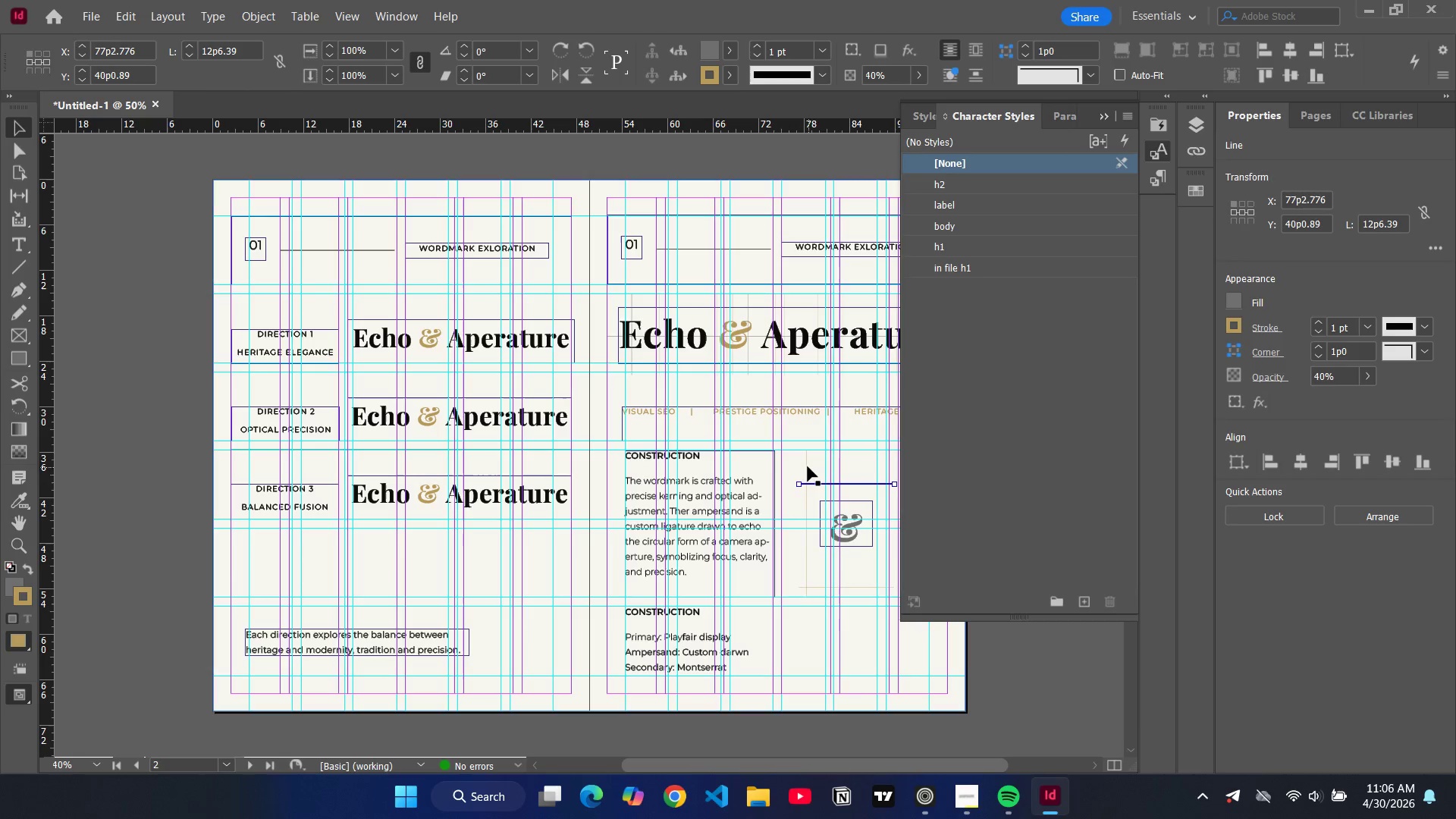 
left_click([808, 466])
 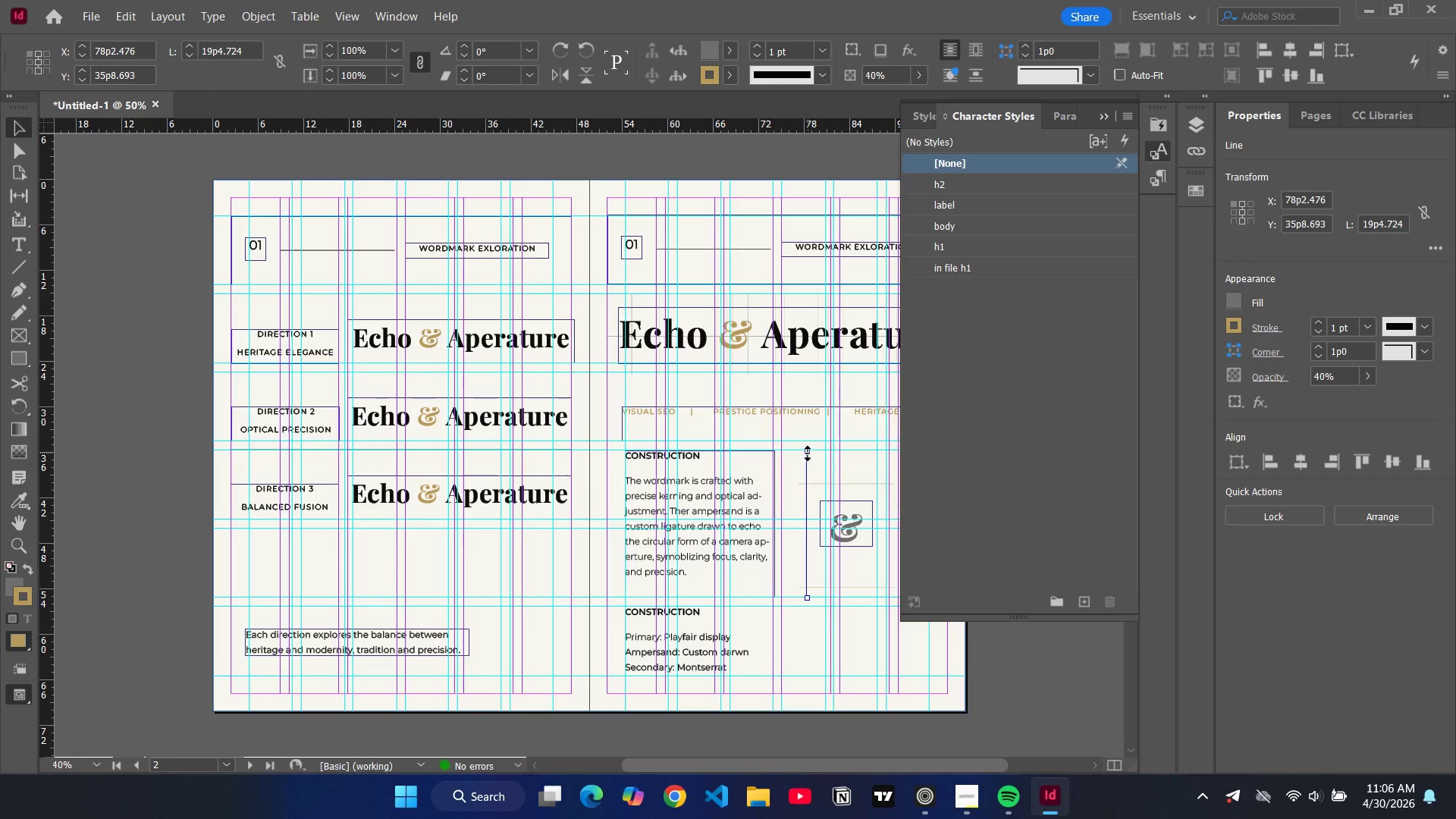 
left_click_drag(start_coordinate=[808, 453], to_coordinate=[810, 475])
 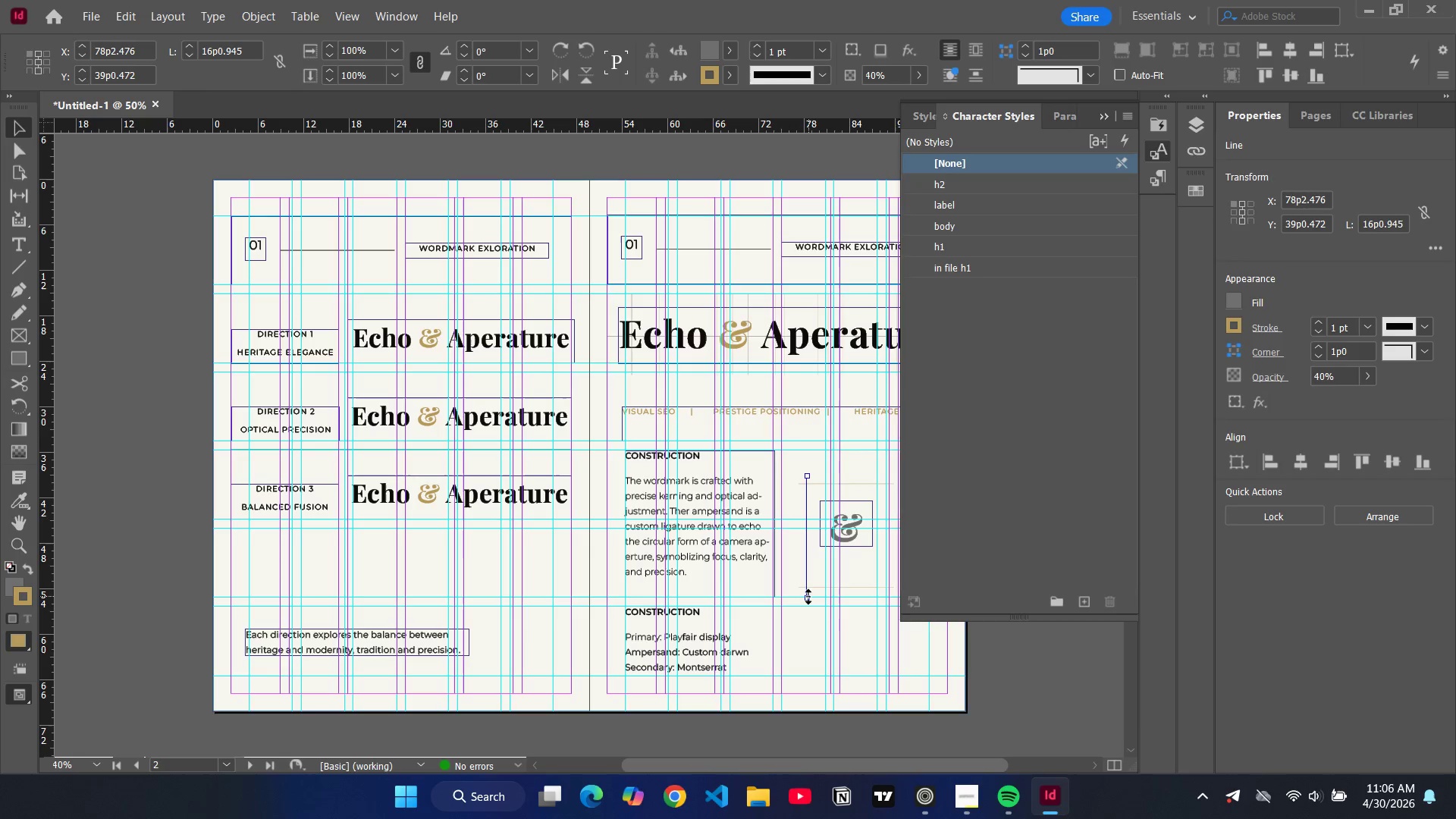 
left_click_drag(start_coordinate=[808, 597], to_coordinate=[809, 578])
 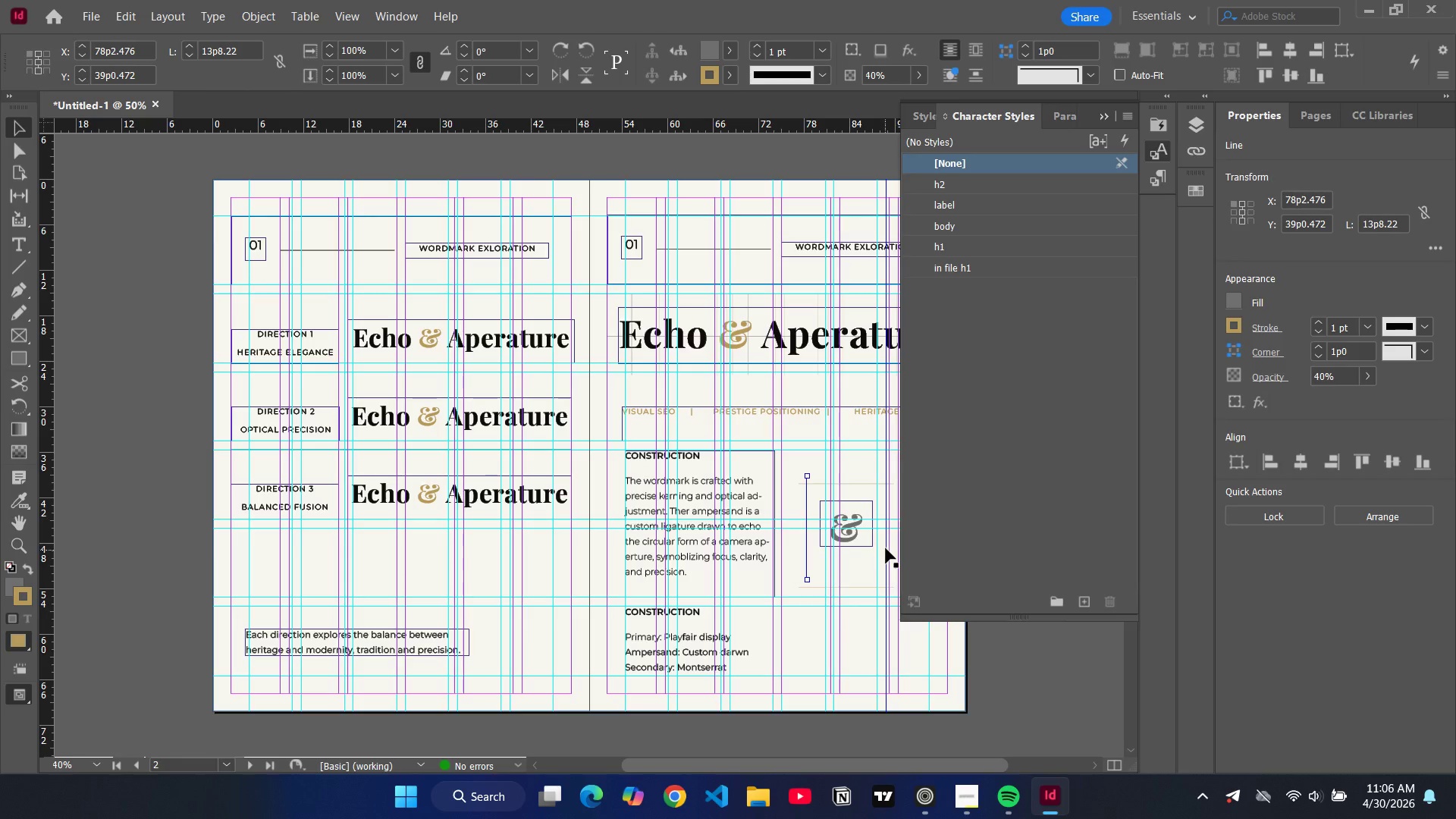 
left_click([886, 545])
 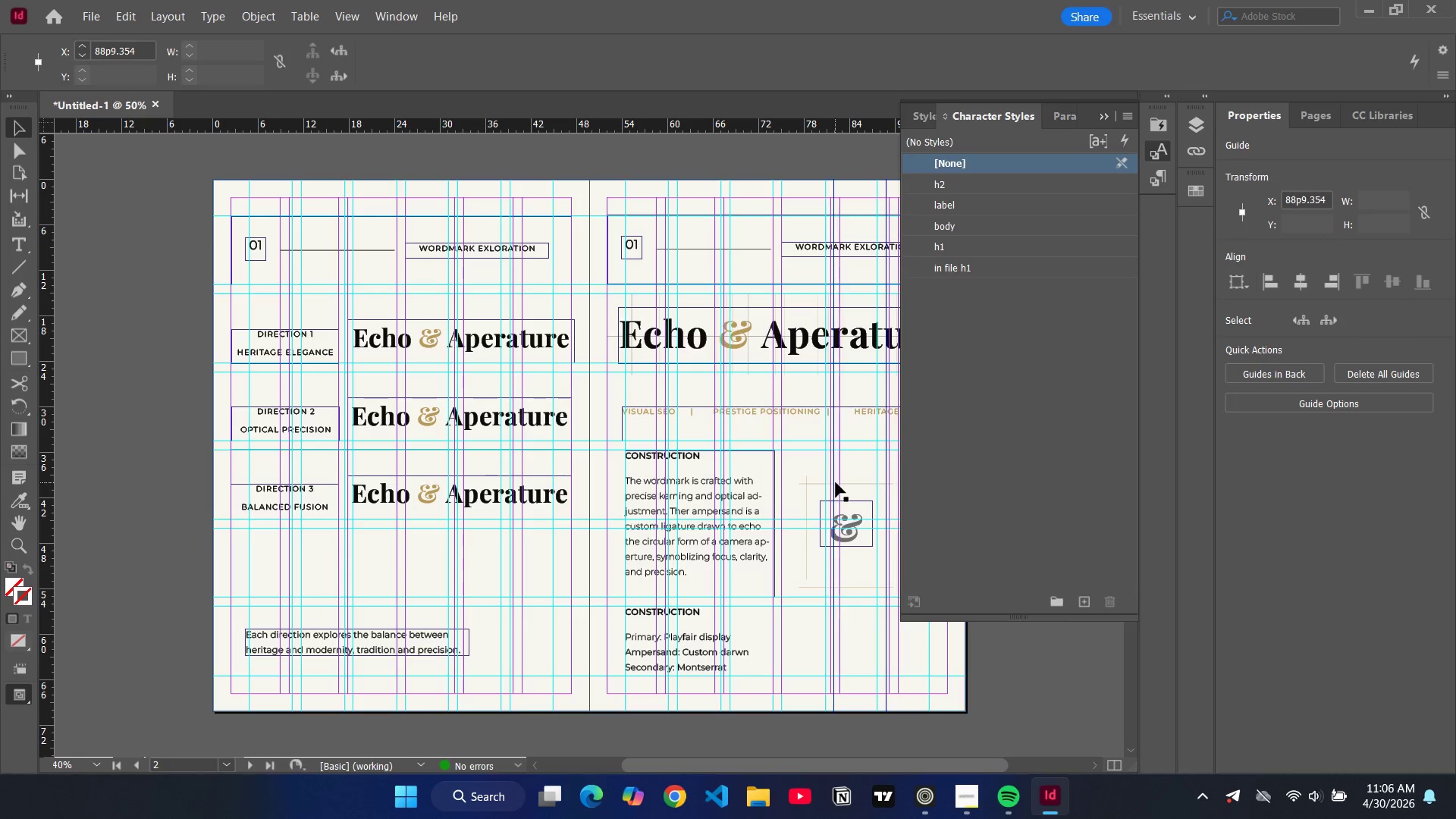 
left_click([836, 482])
 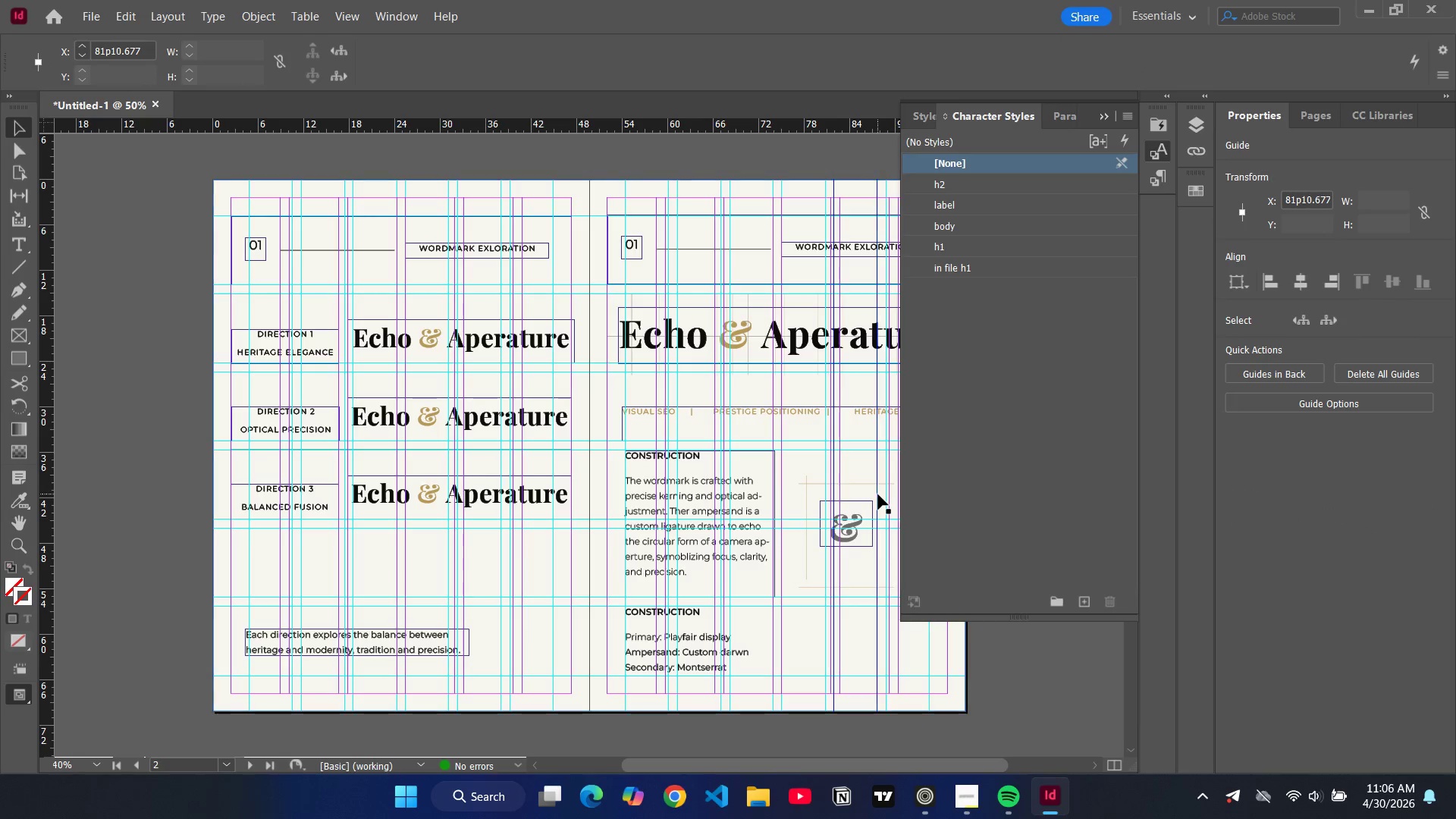 
left_click([877, 495])
 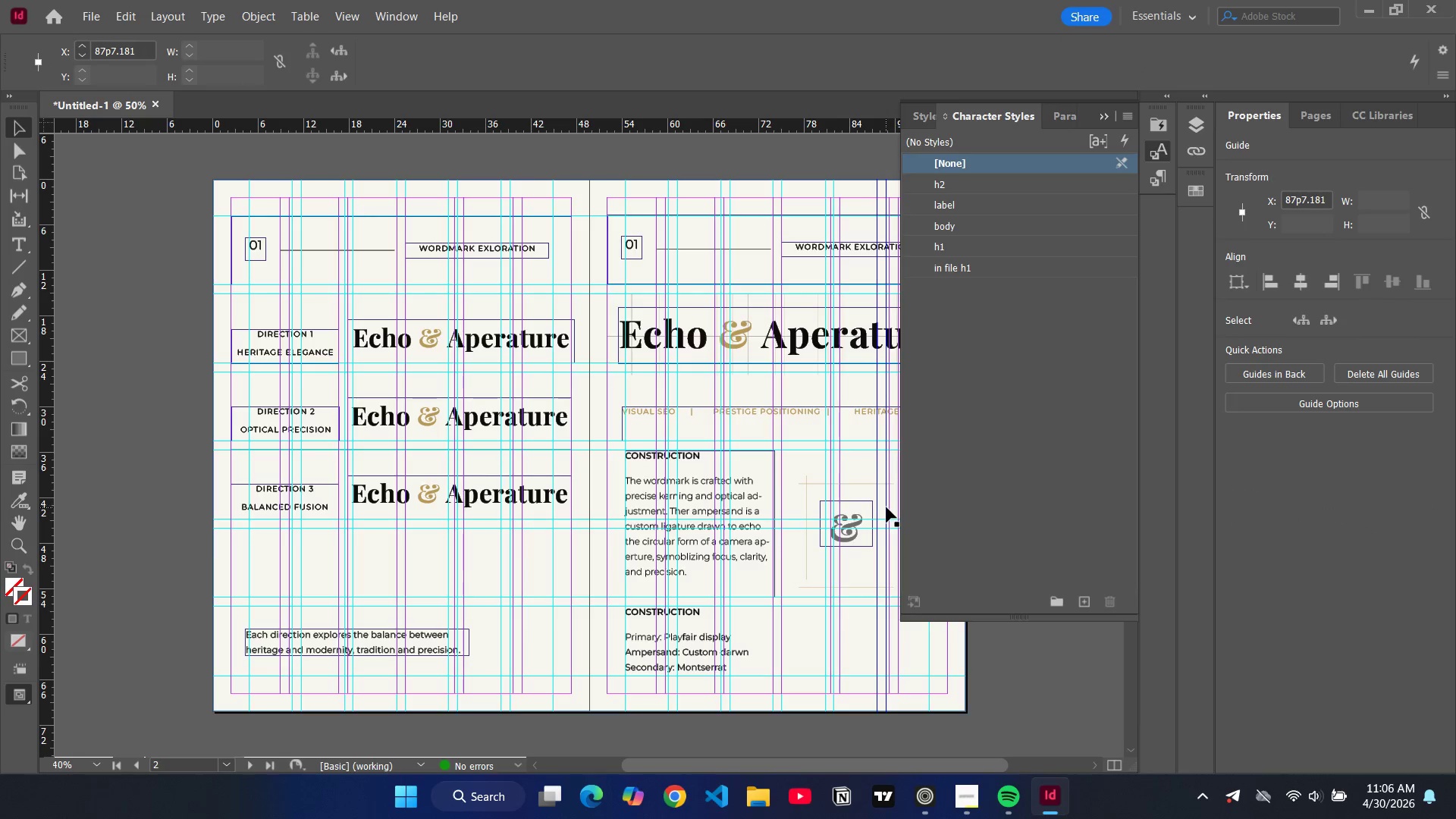 
left_click([886, 507])
 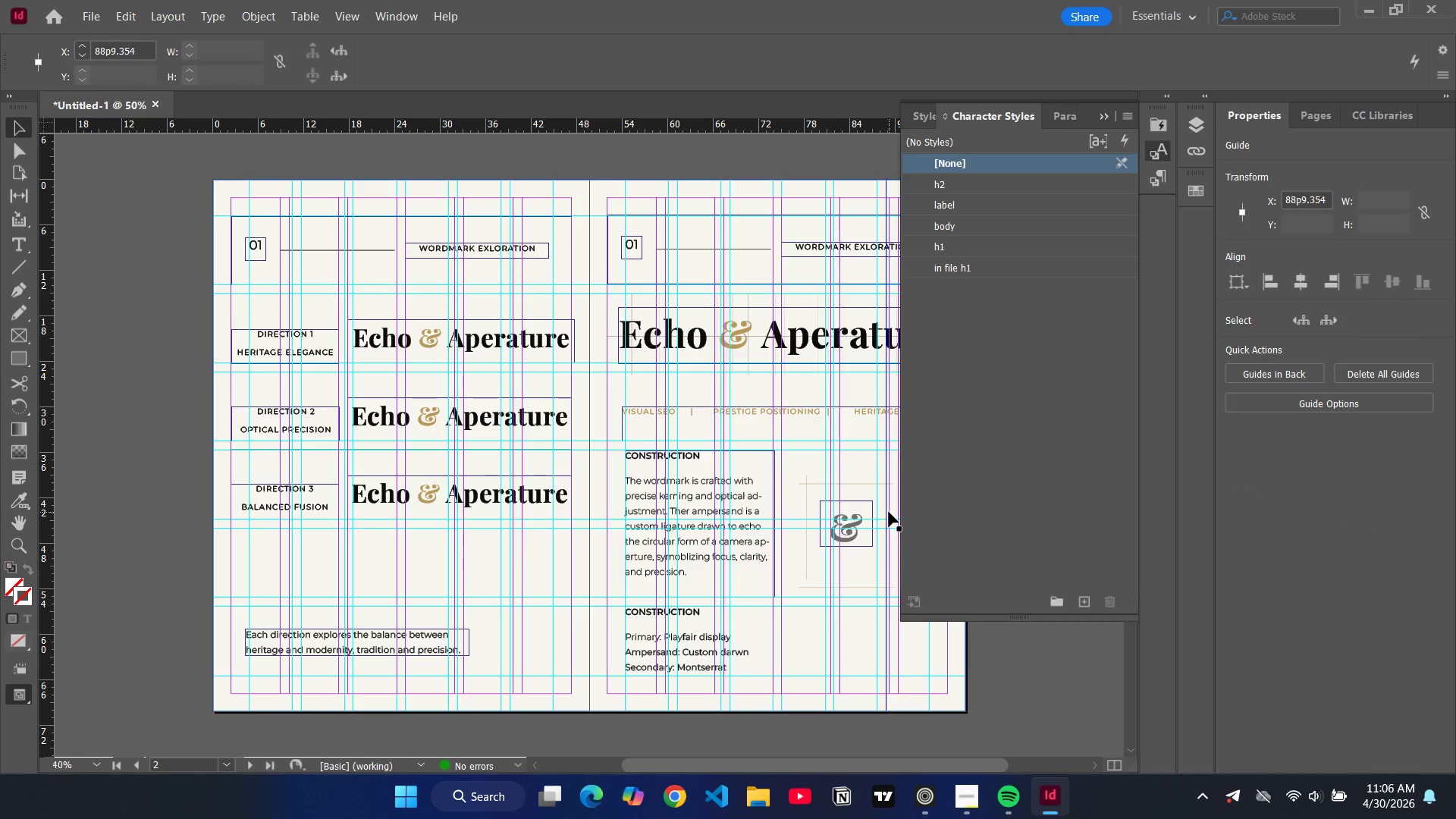 
double_click([889, 512])
 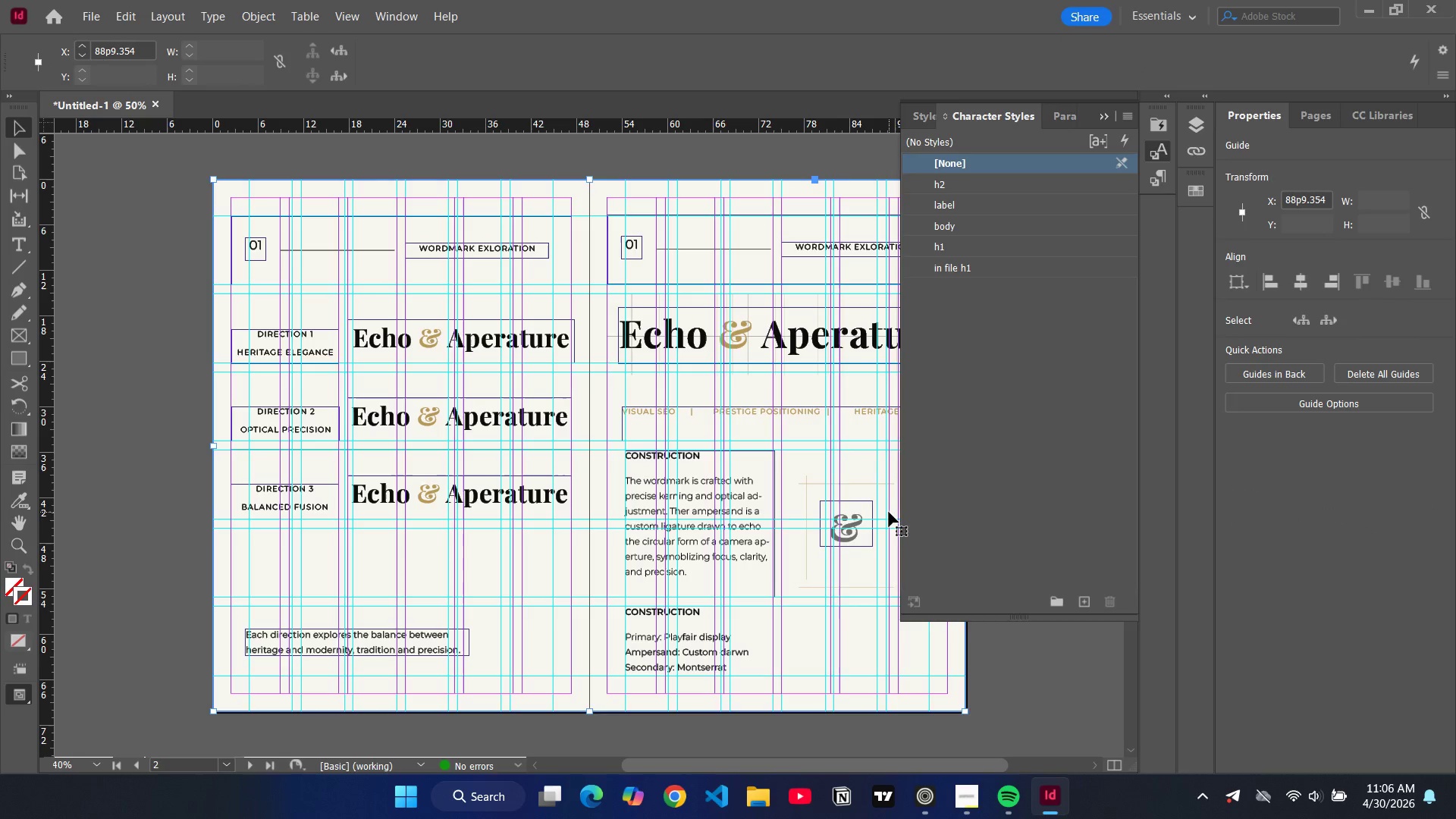 
triple_click([889, 512])
 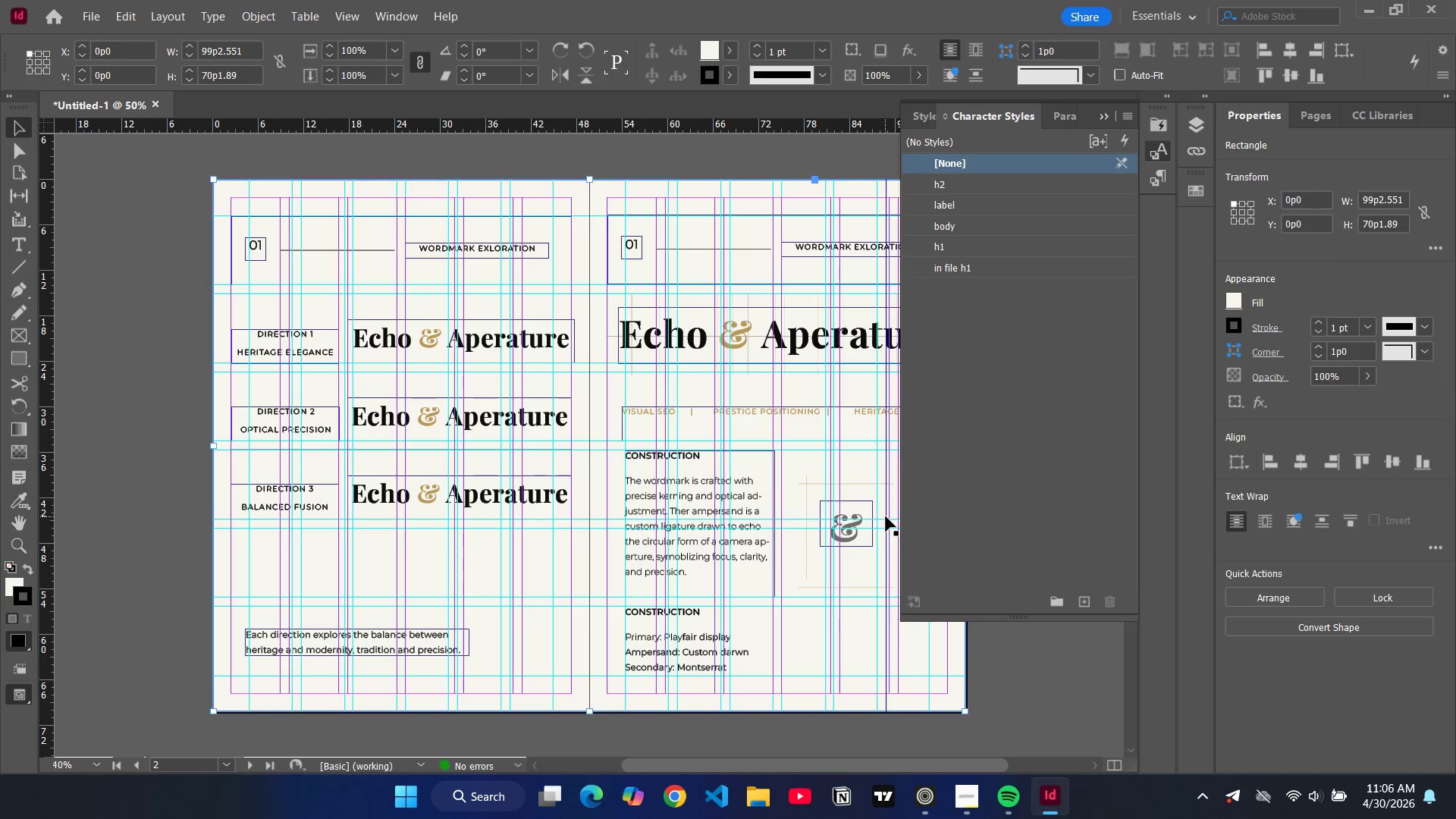 
triple_click([886, 516])
 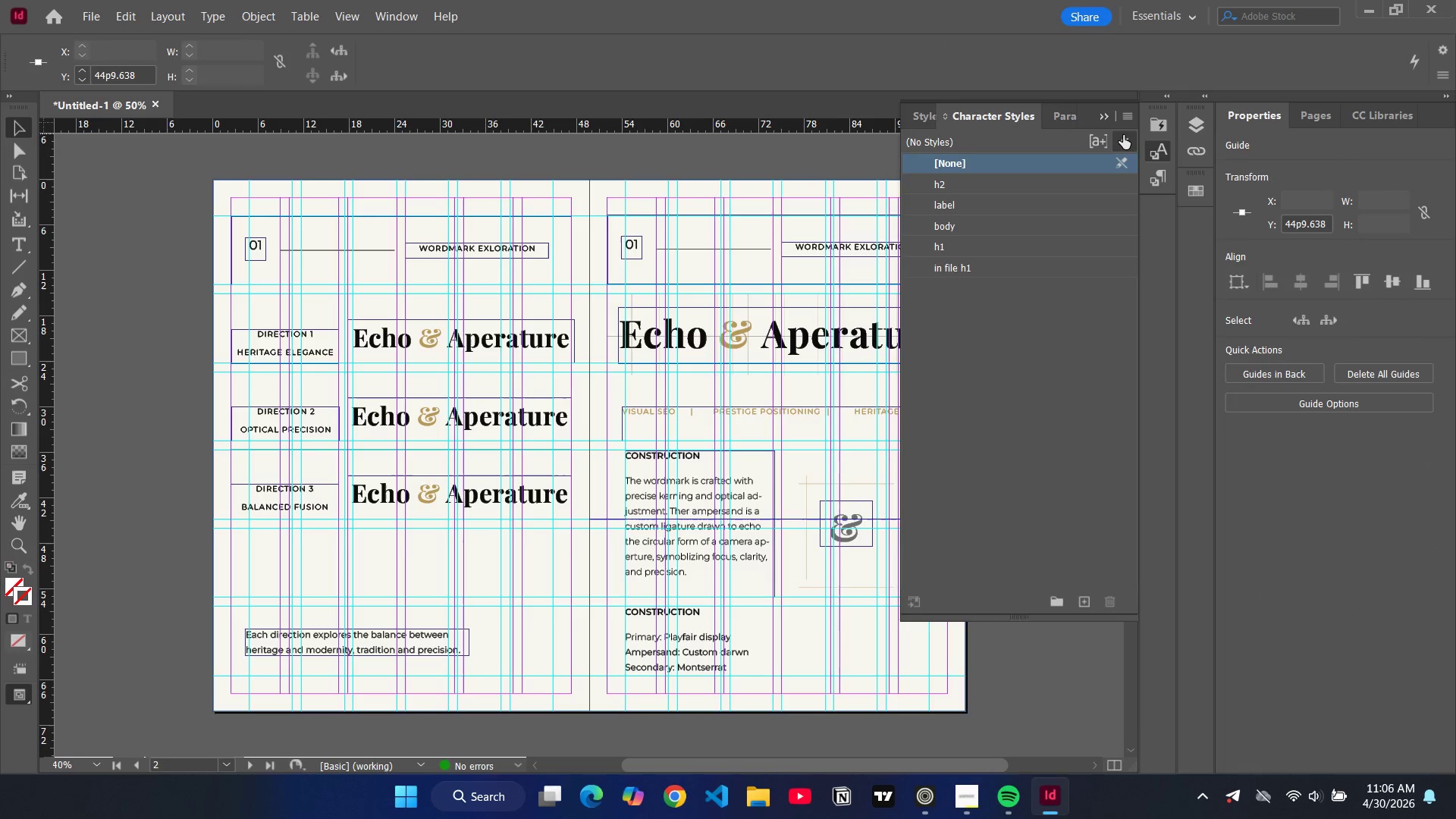 
left_click([1109, 117])
 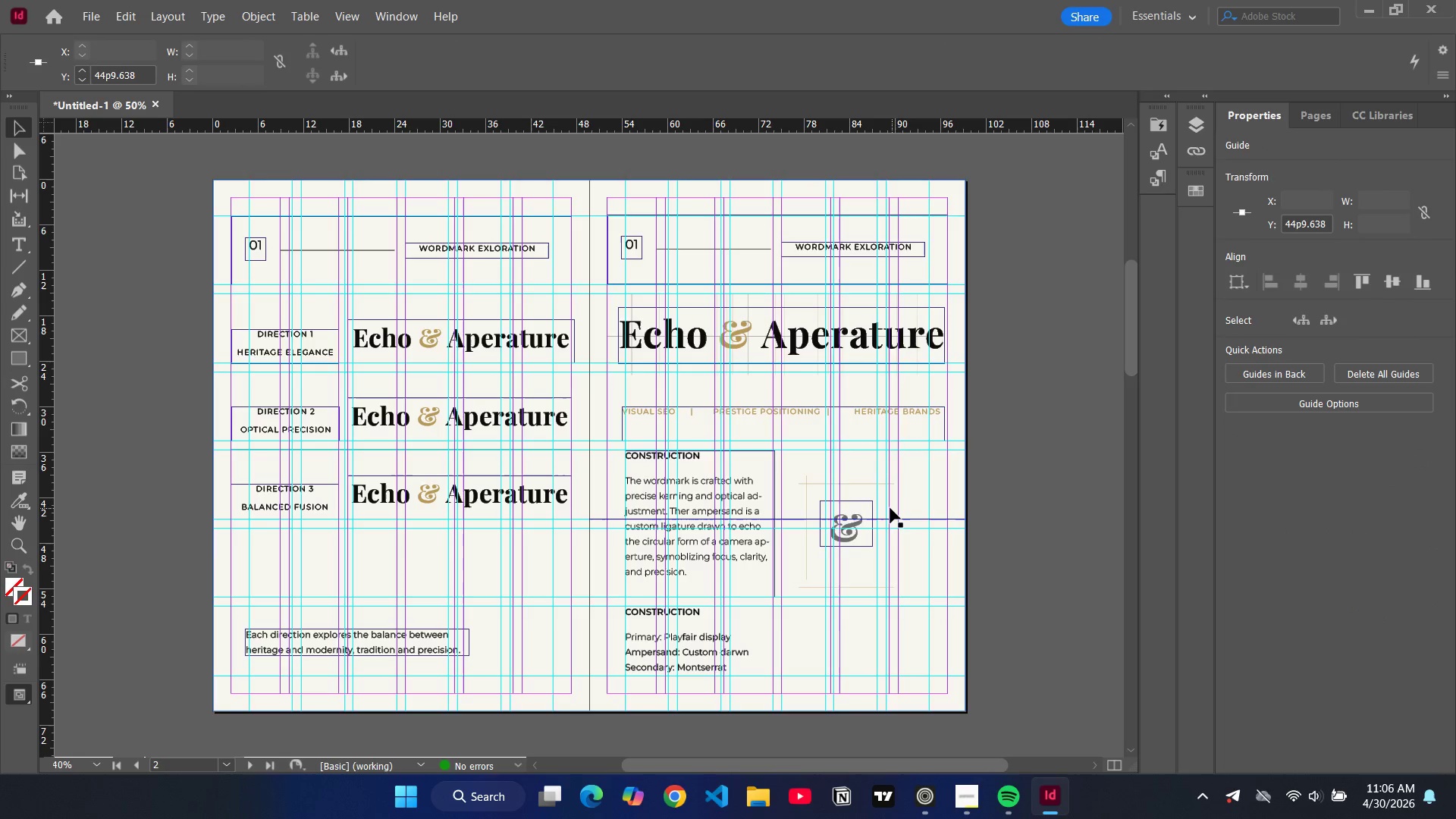 
left_click([889, 508])
 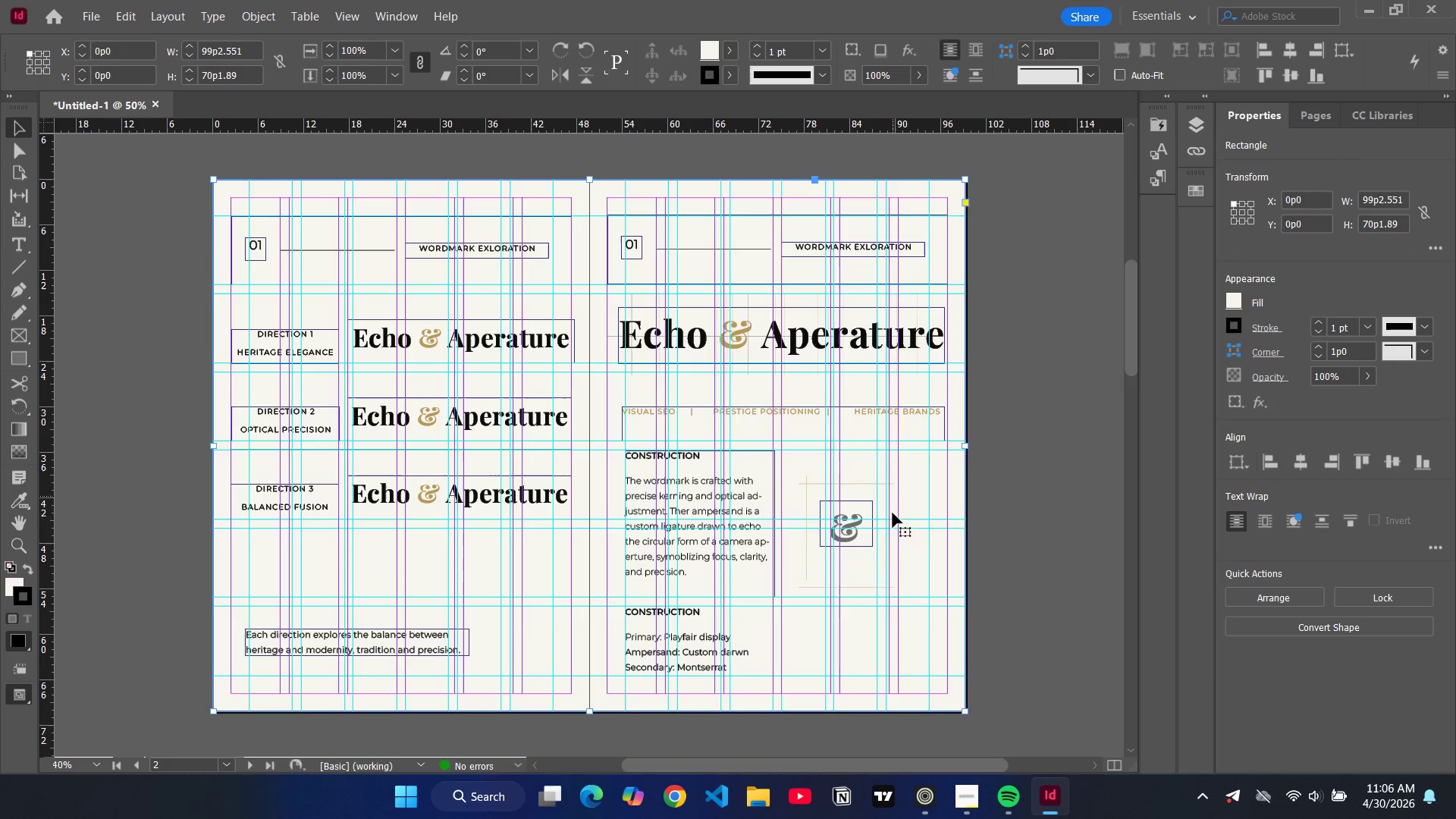 
left_click([891, 527])
 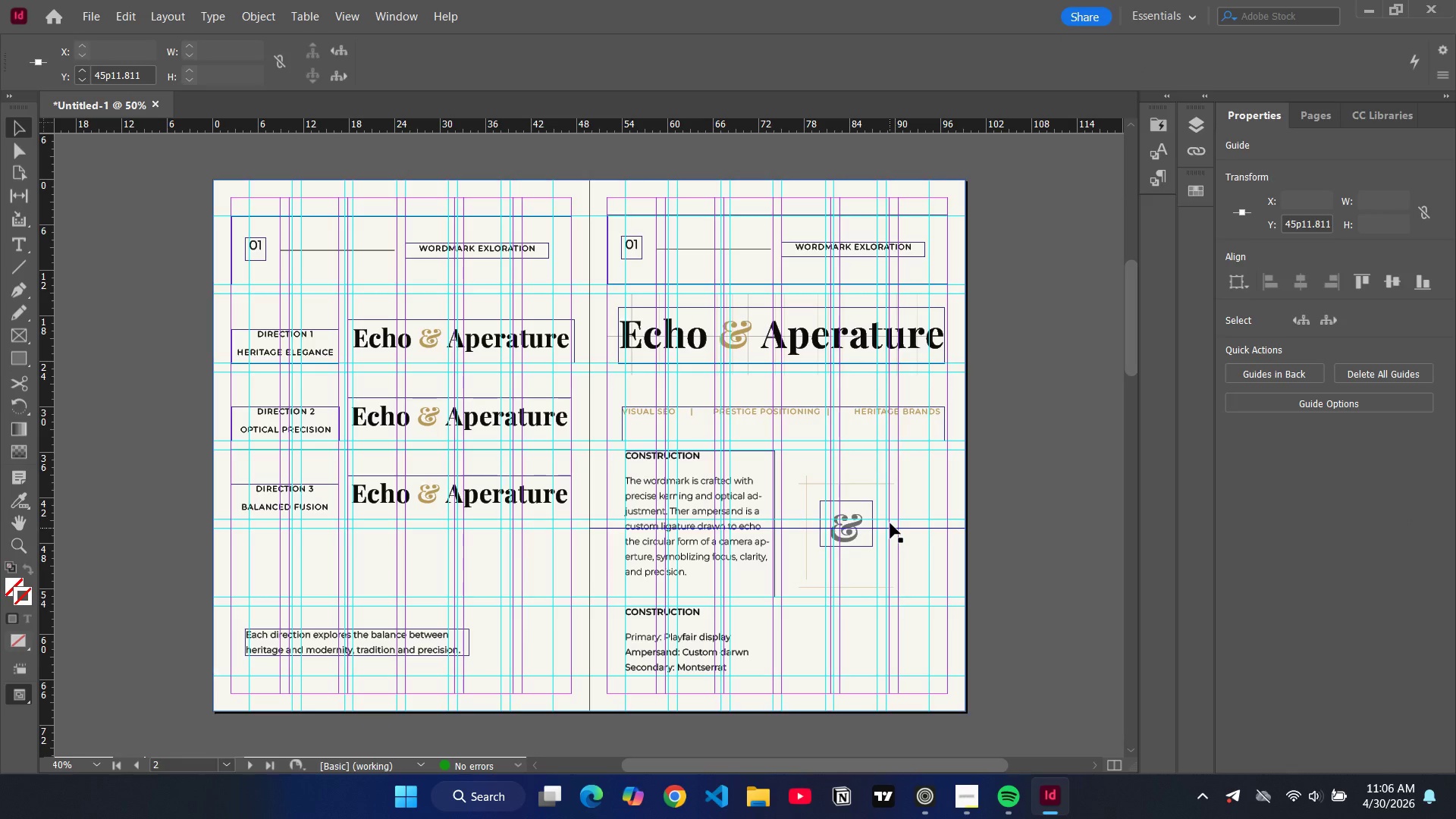 
key(W)
 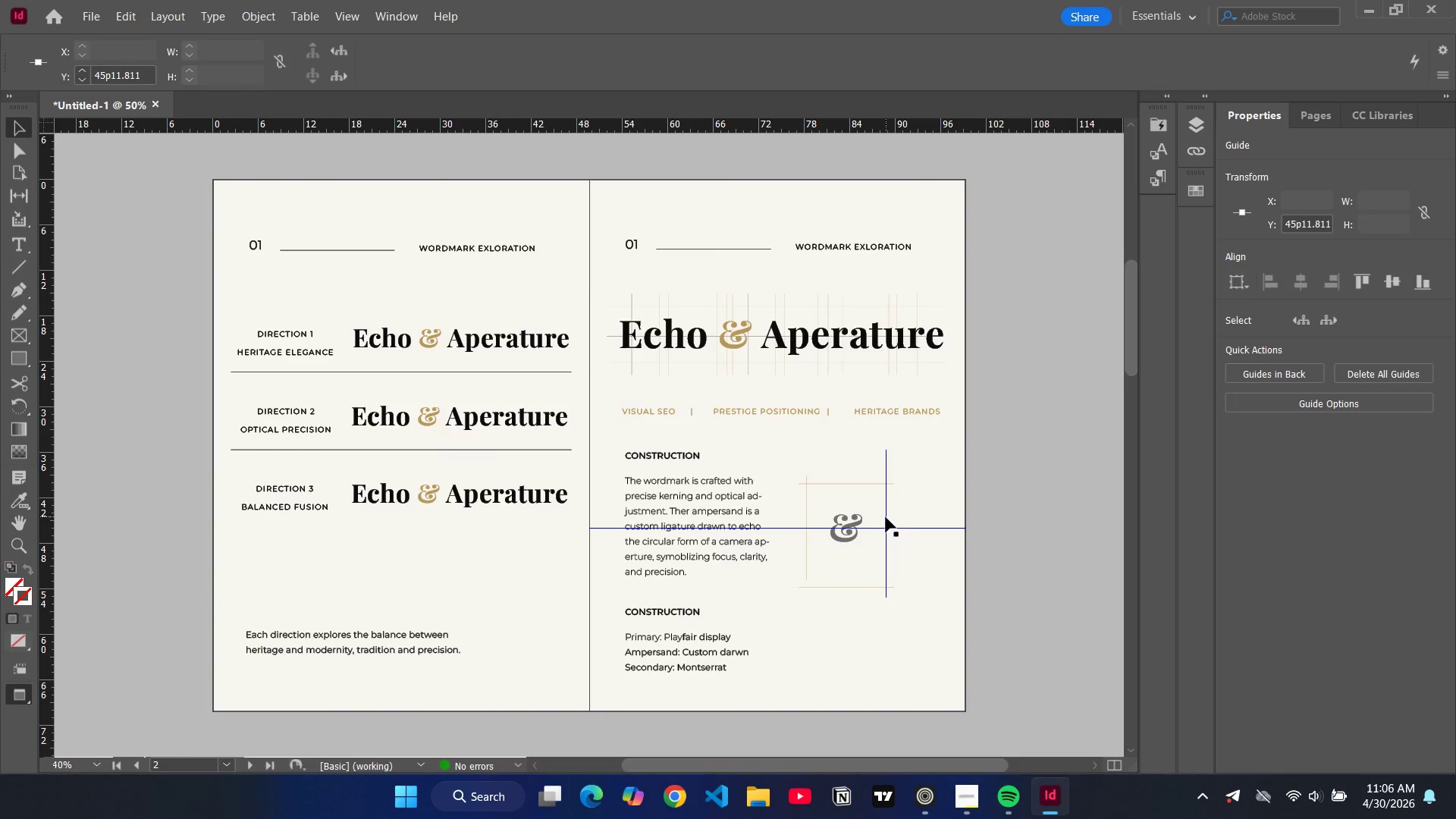 
left_click([886, 518])
 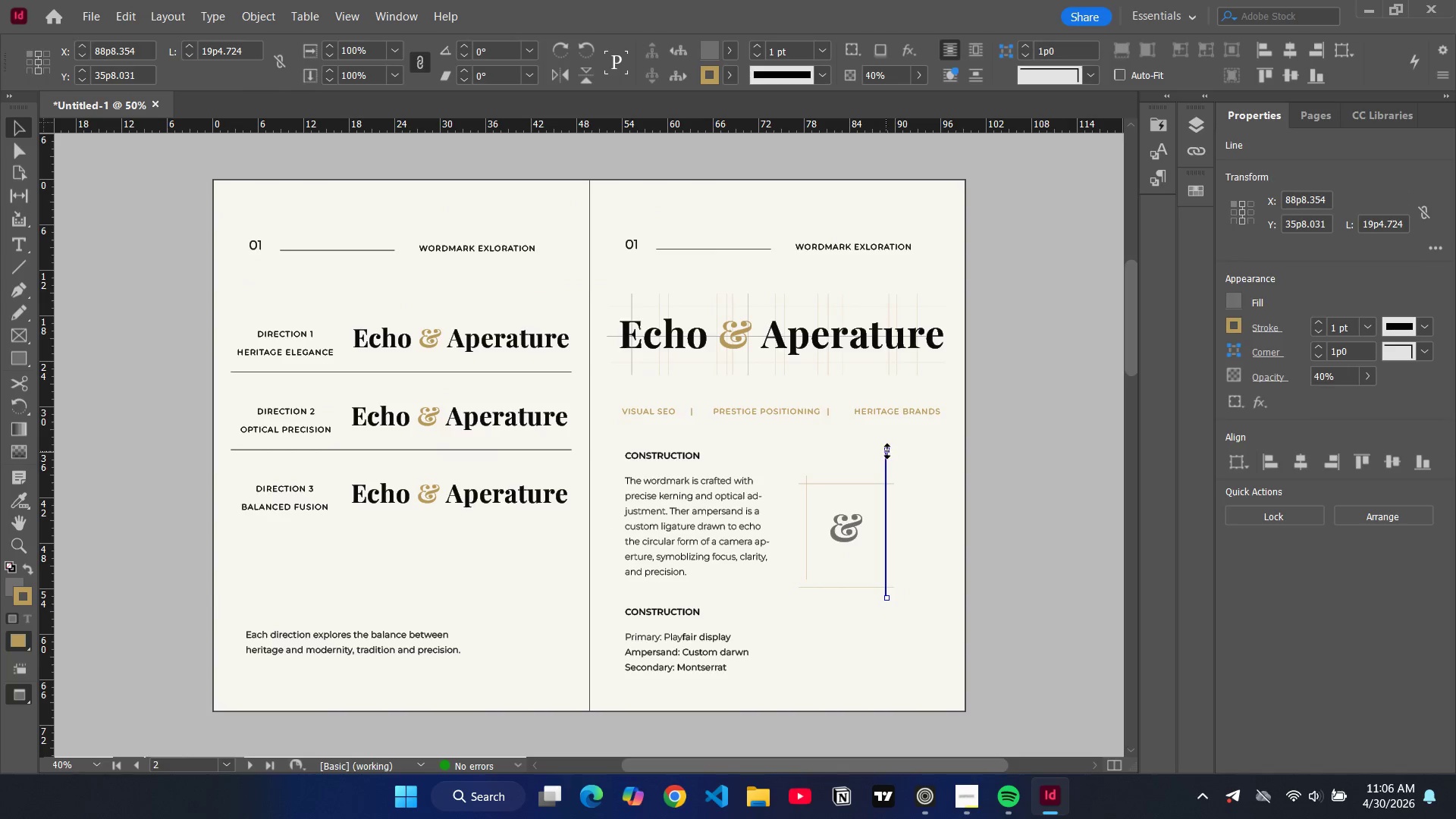 
left_click_drag(start_coordinate=[887, 451], to_coordinate=[886, 479])
 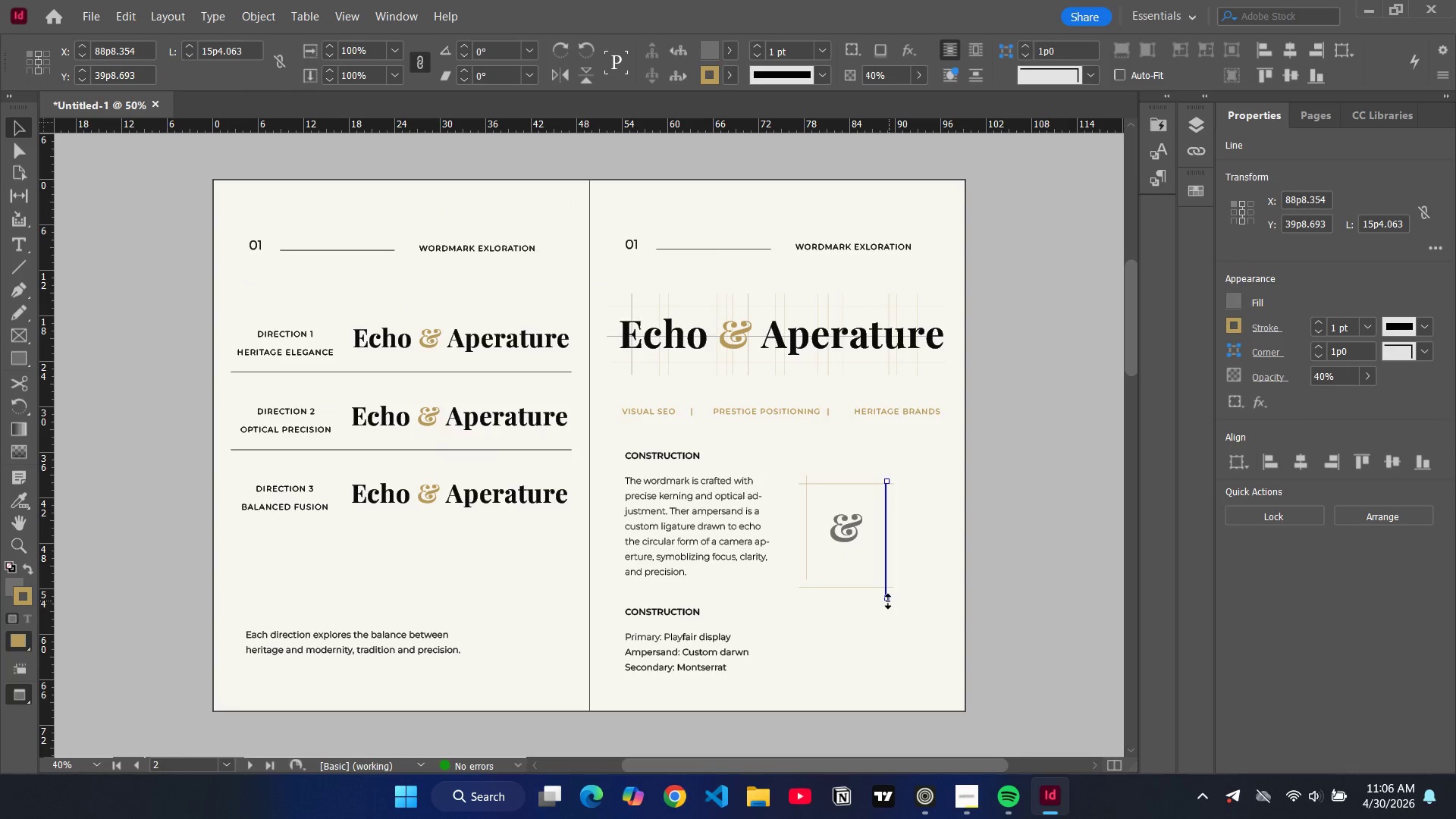 
left_click_drag(start_coordinate=[888, 600], to_coordinate=[887, 580])
 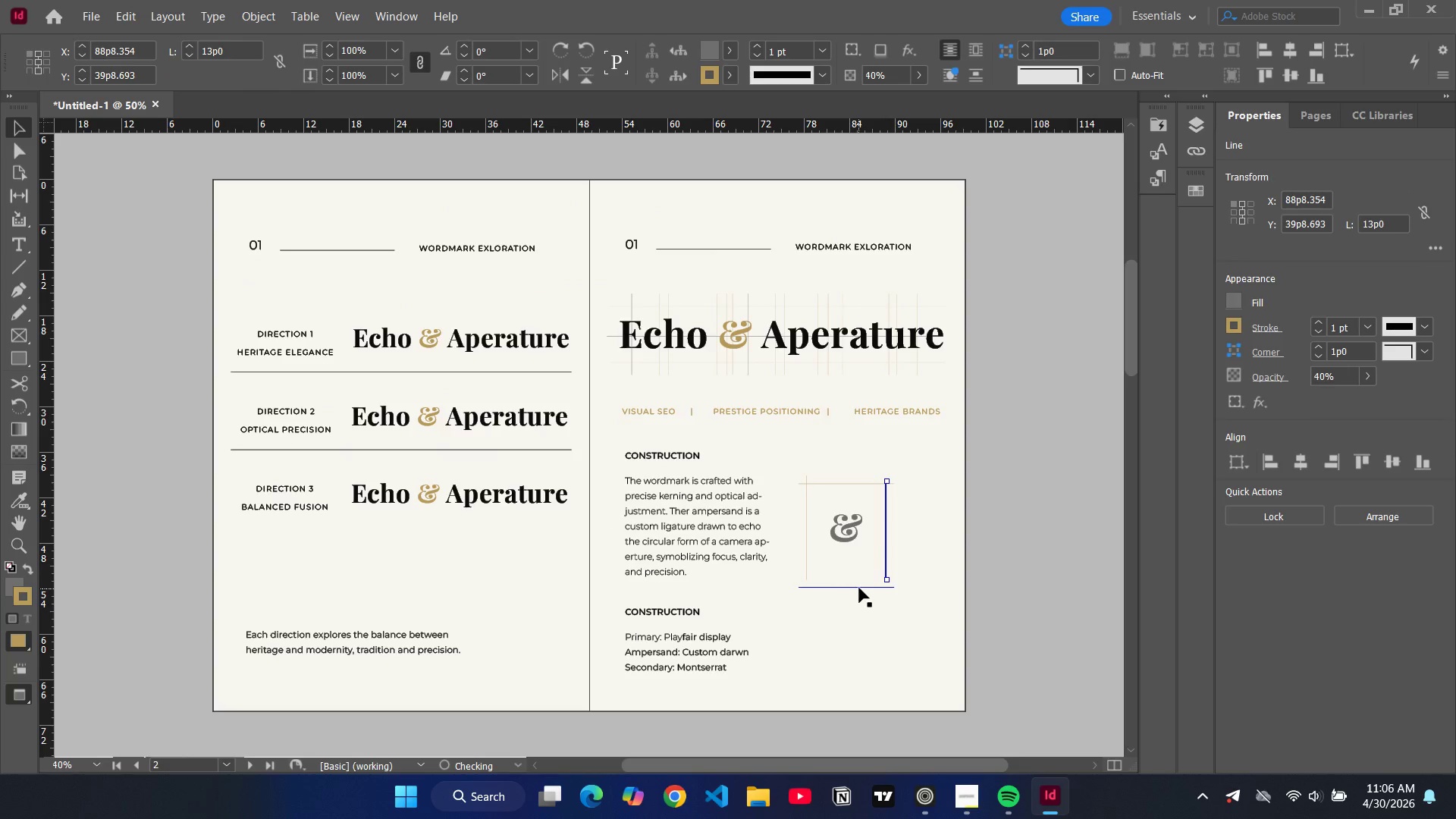 
left_click_drag(start_coordinate=[859, 588], to_coordinate=[861, 576])
 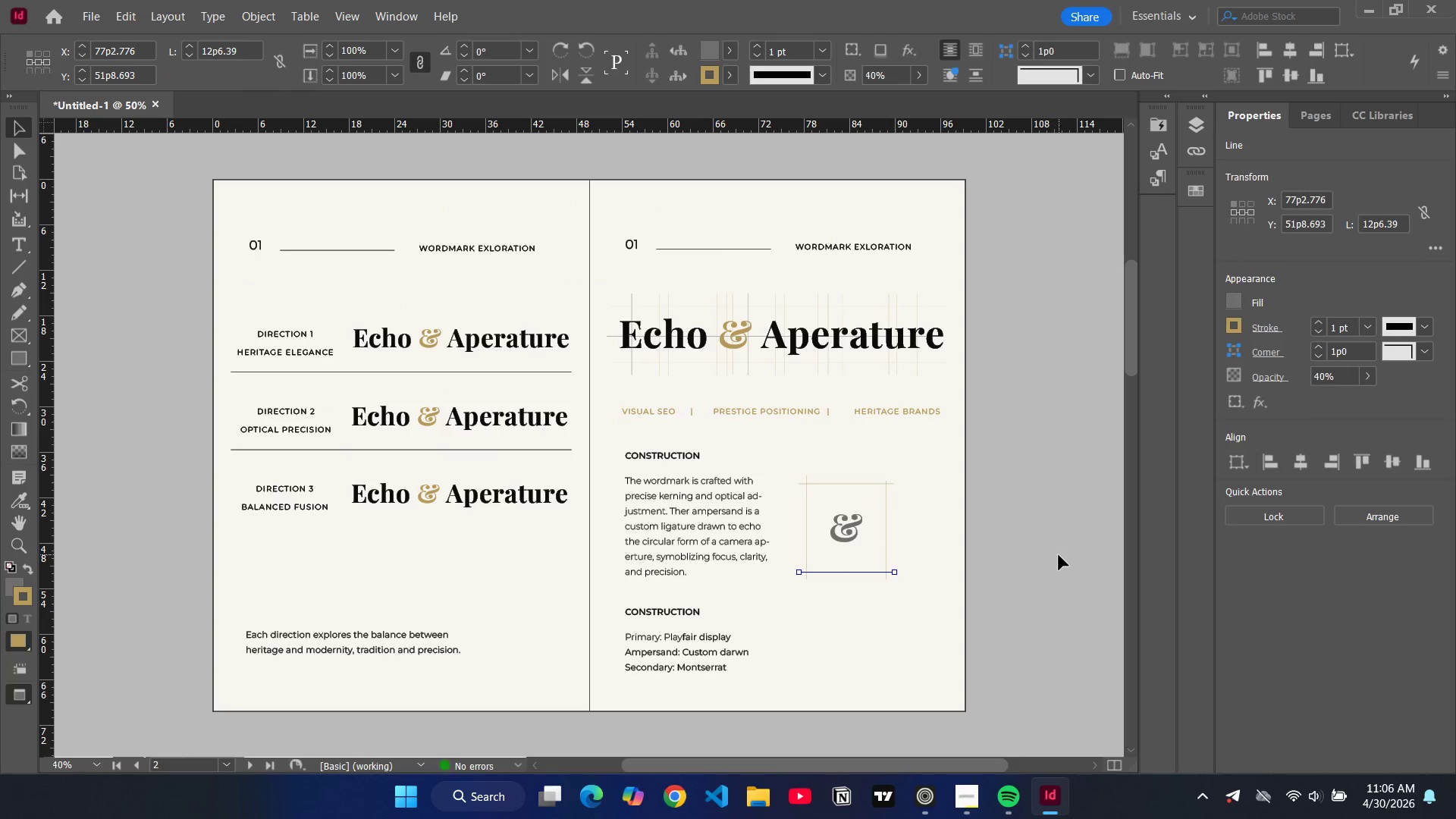 
left_click([1059, 555])
 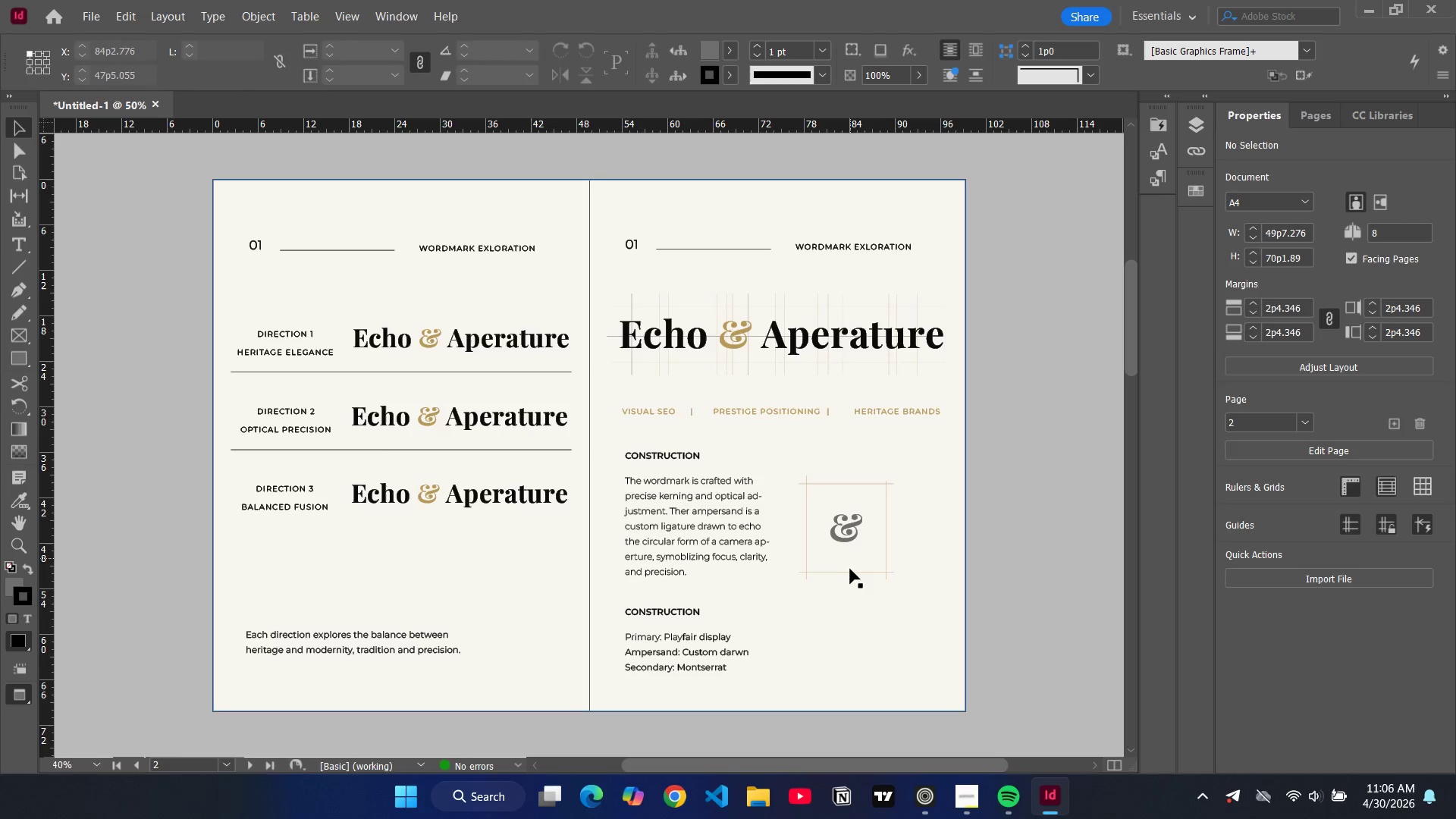 
left_click_drag(start_coordinate=[847, 573], to_coordinate=[847, 554])
 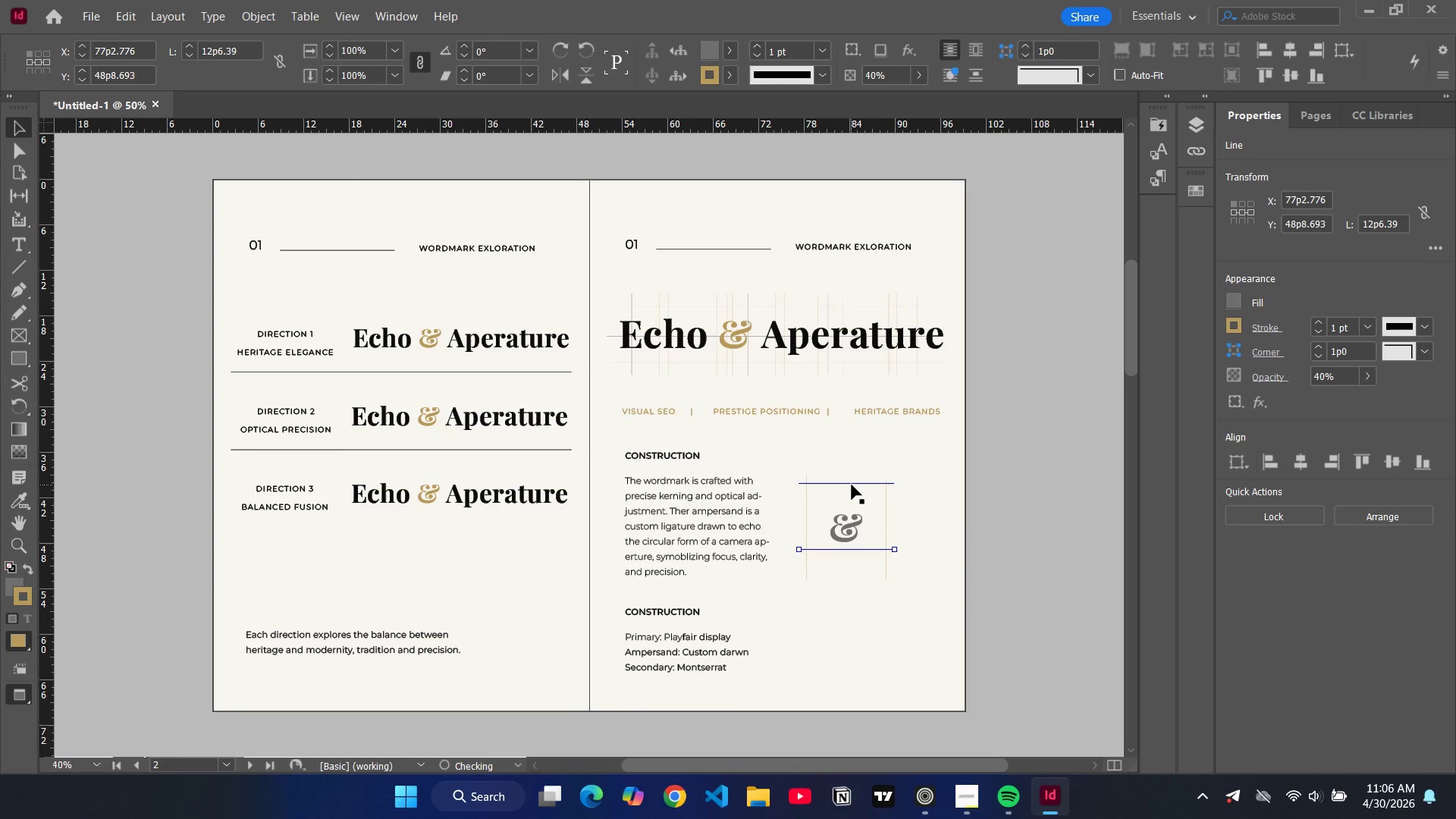 
left_click([852, 485])
 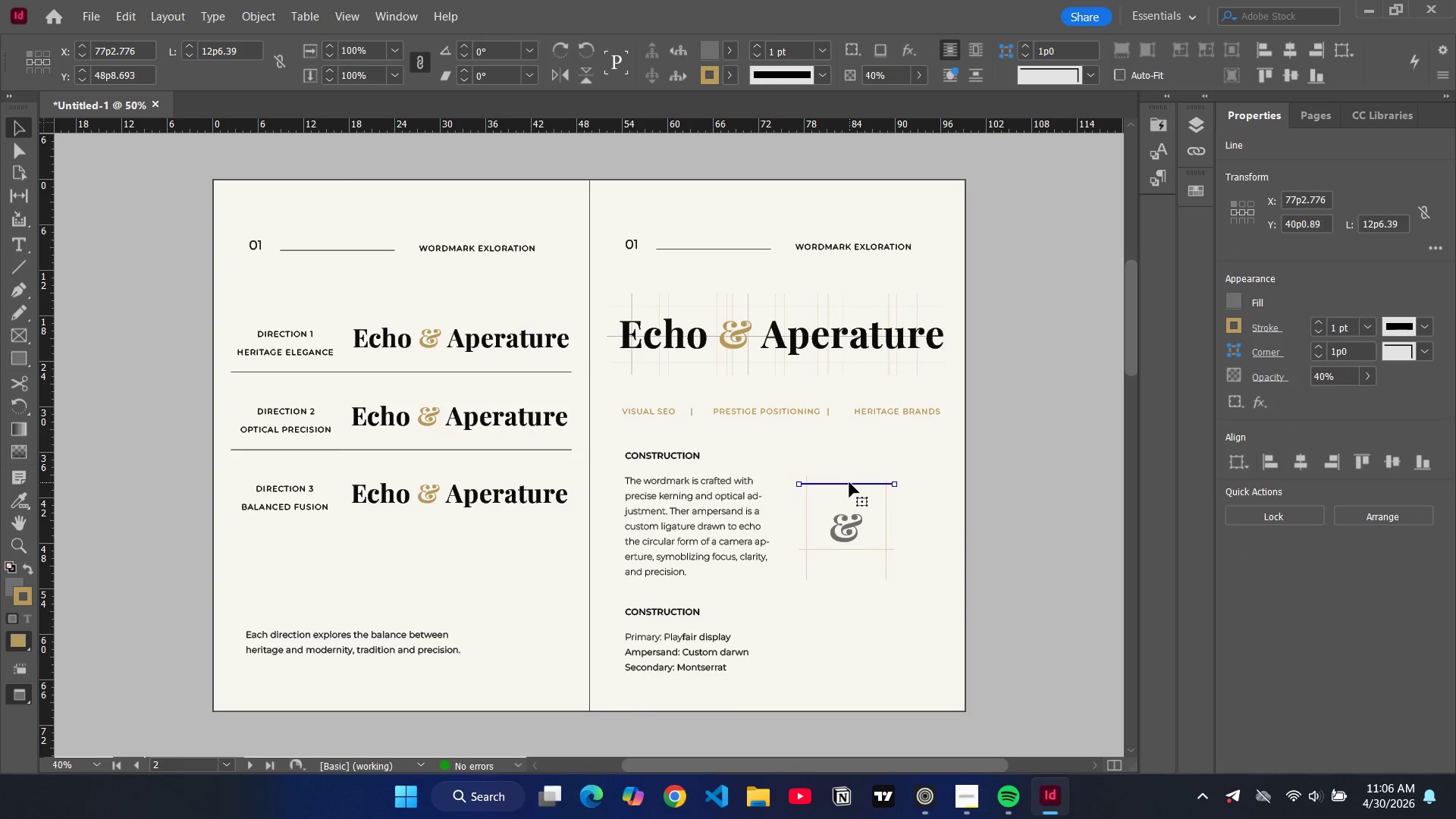 
left_click_drag(start_coordinate=[849, 482], to_coordinate=[852, 503])
 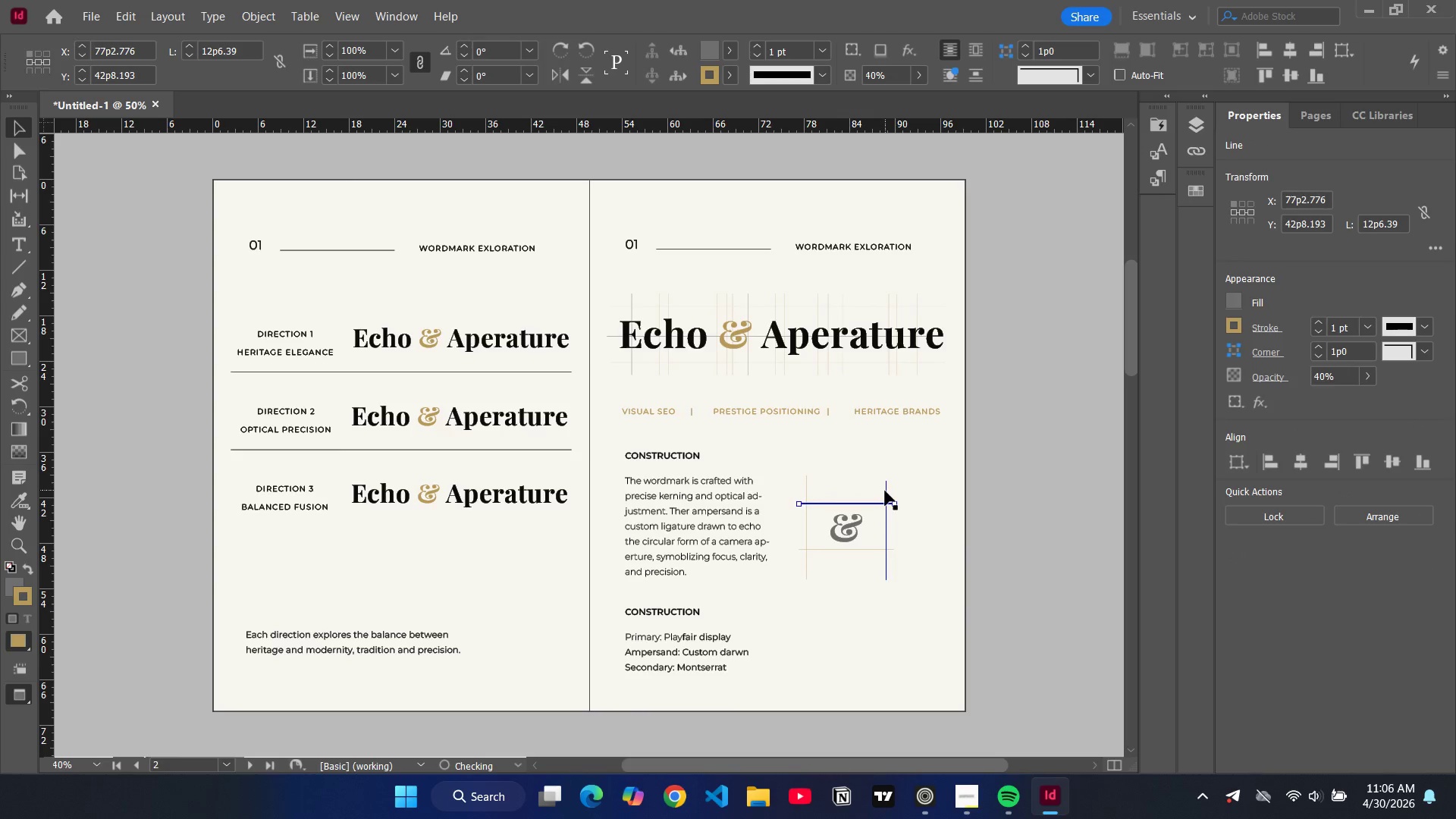 
left_click([885, 491])
 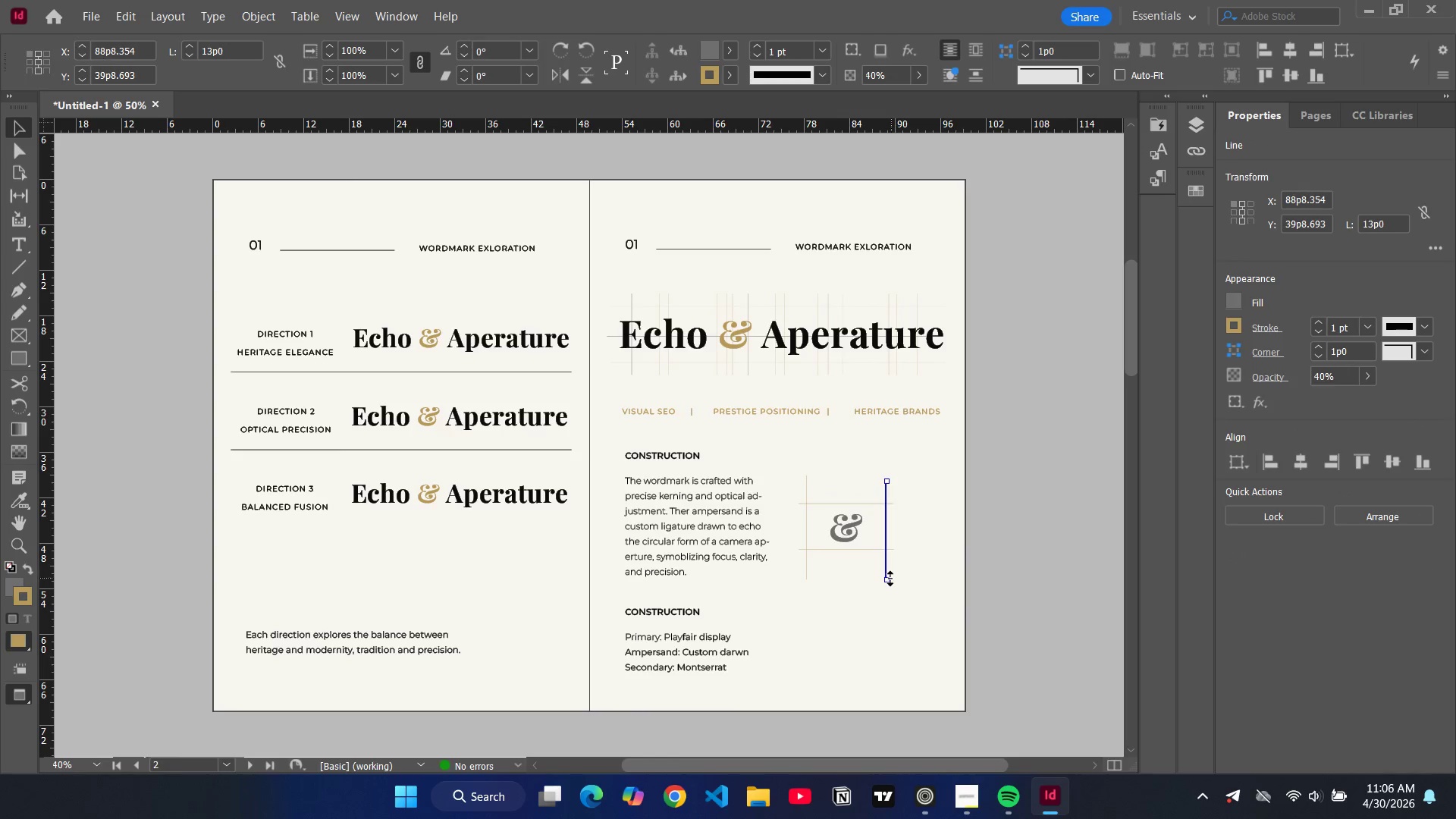 
left_click_drag(start_coordinate=[890, 579], to_coordinate=[890, 559])
 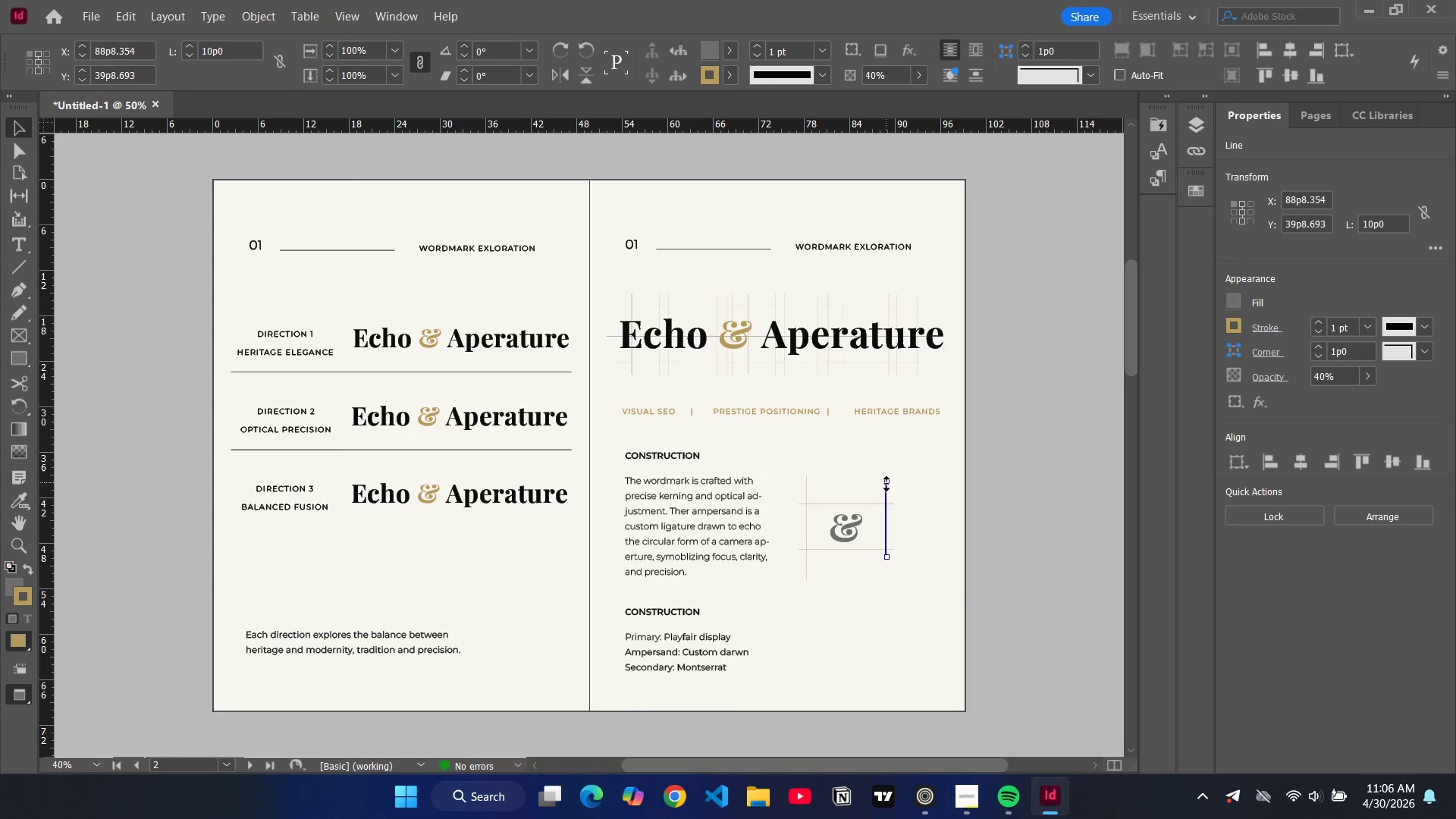 
left_click_drag(start_coordinate=[886, 484], to_coordinate=[893, 500])
 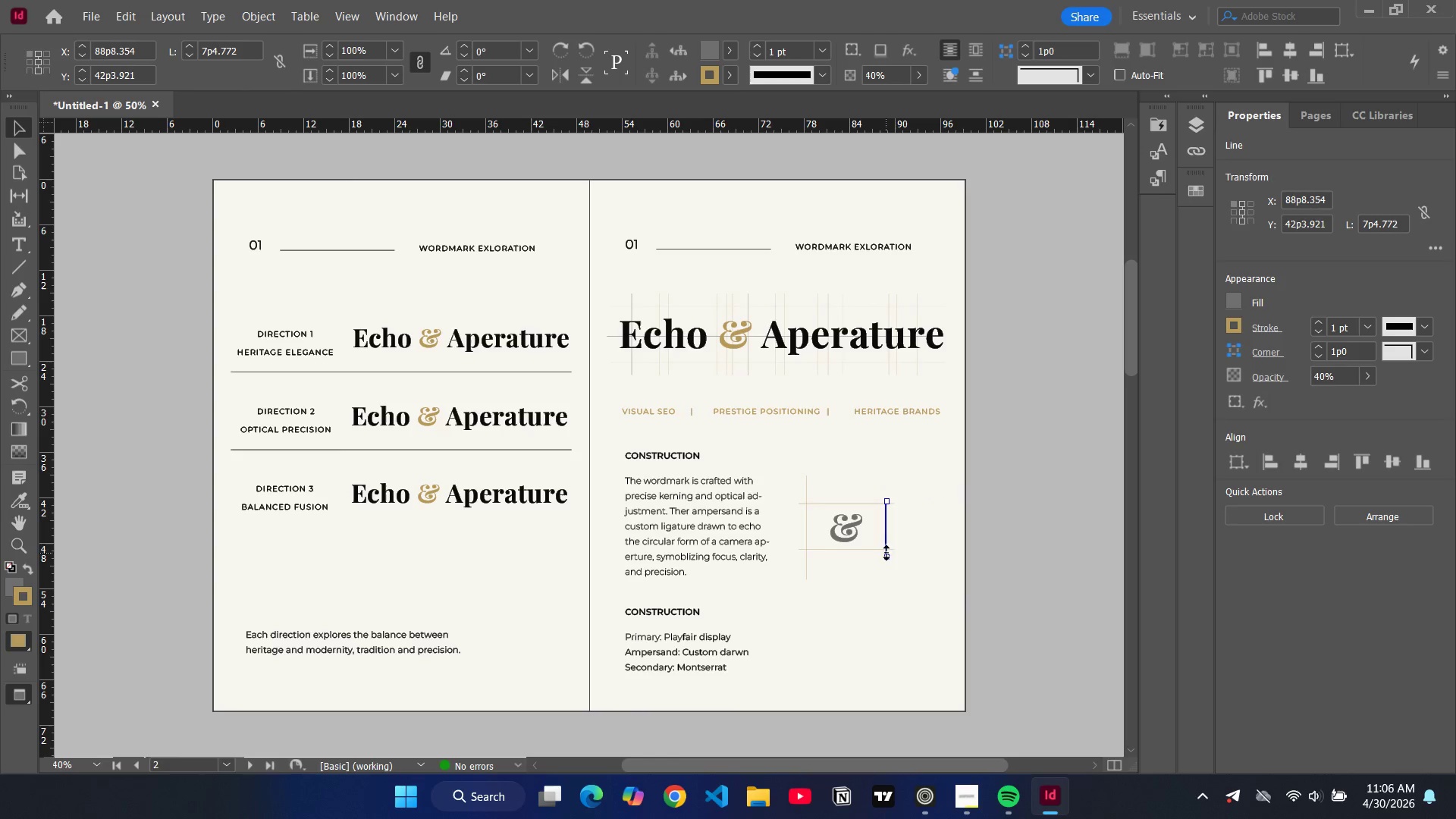 
left_click_drag(start_coordinate=[887, 555], to_coordinate=[888, 551])
 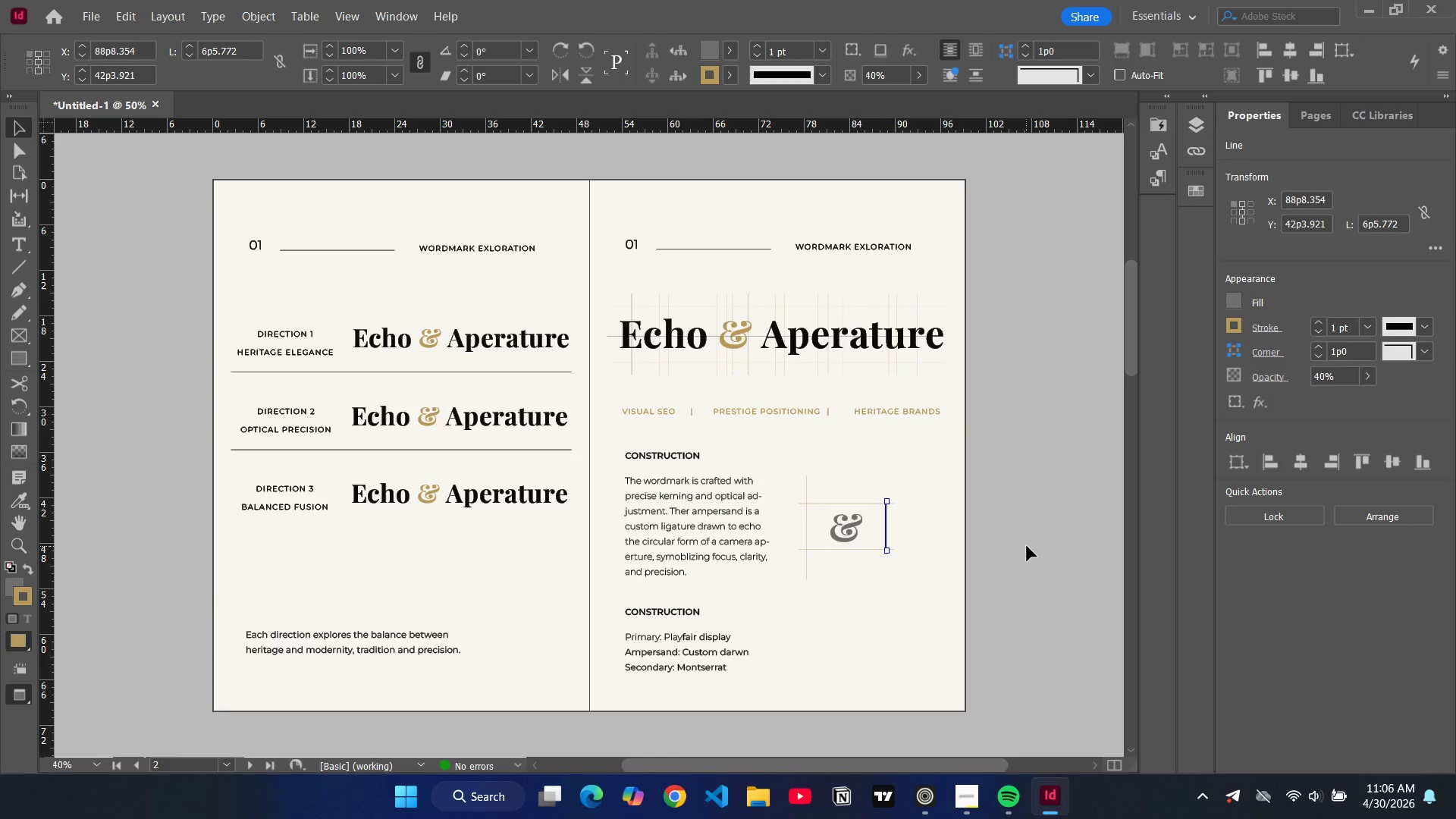 
left_click([1027, 546])
 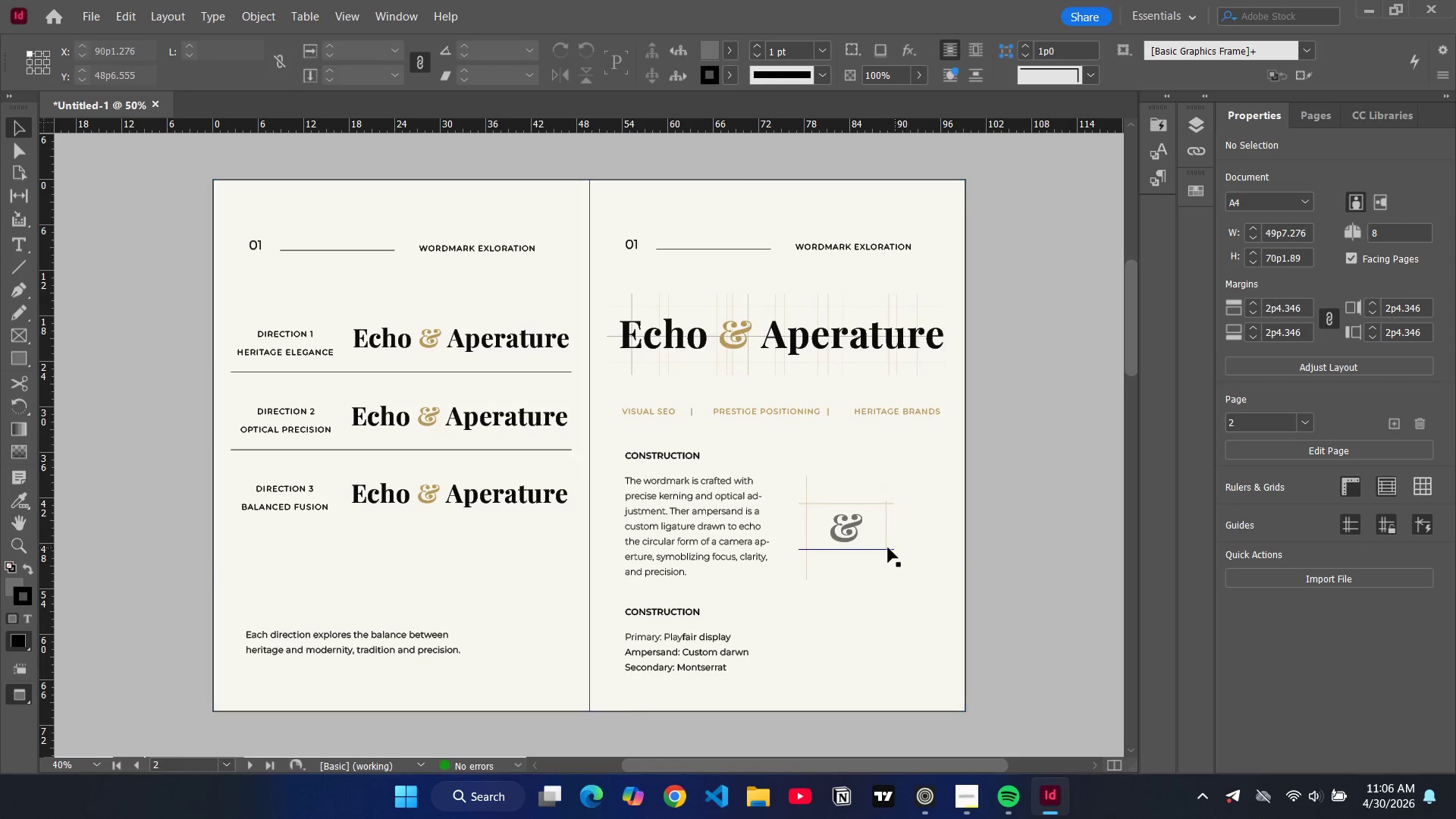 
left_click([886, 545])
 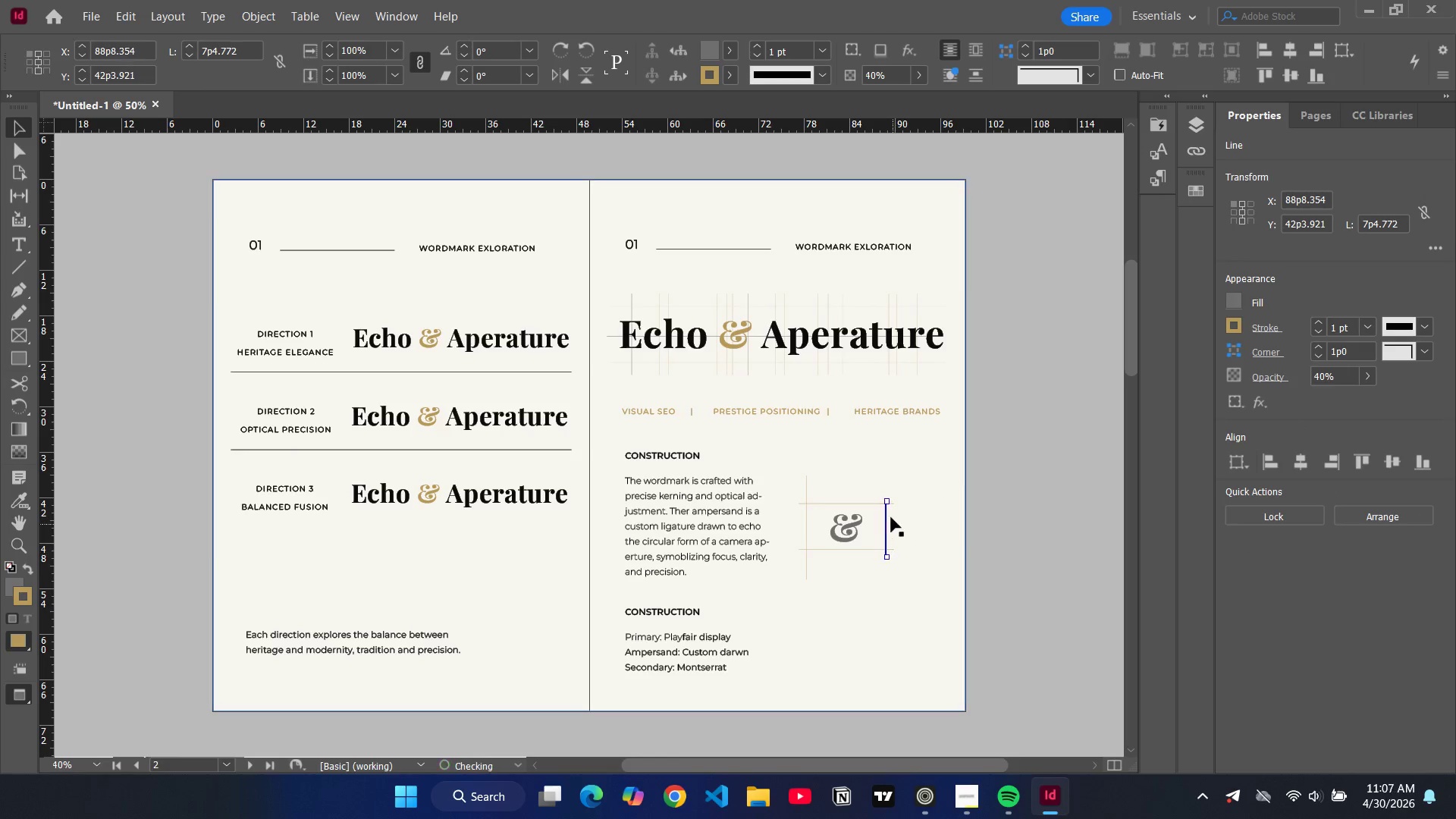 
left_click_drag(start_coordinate=[886, 504], to_coordinate=[890, 498])
 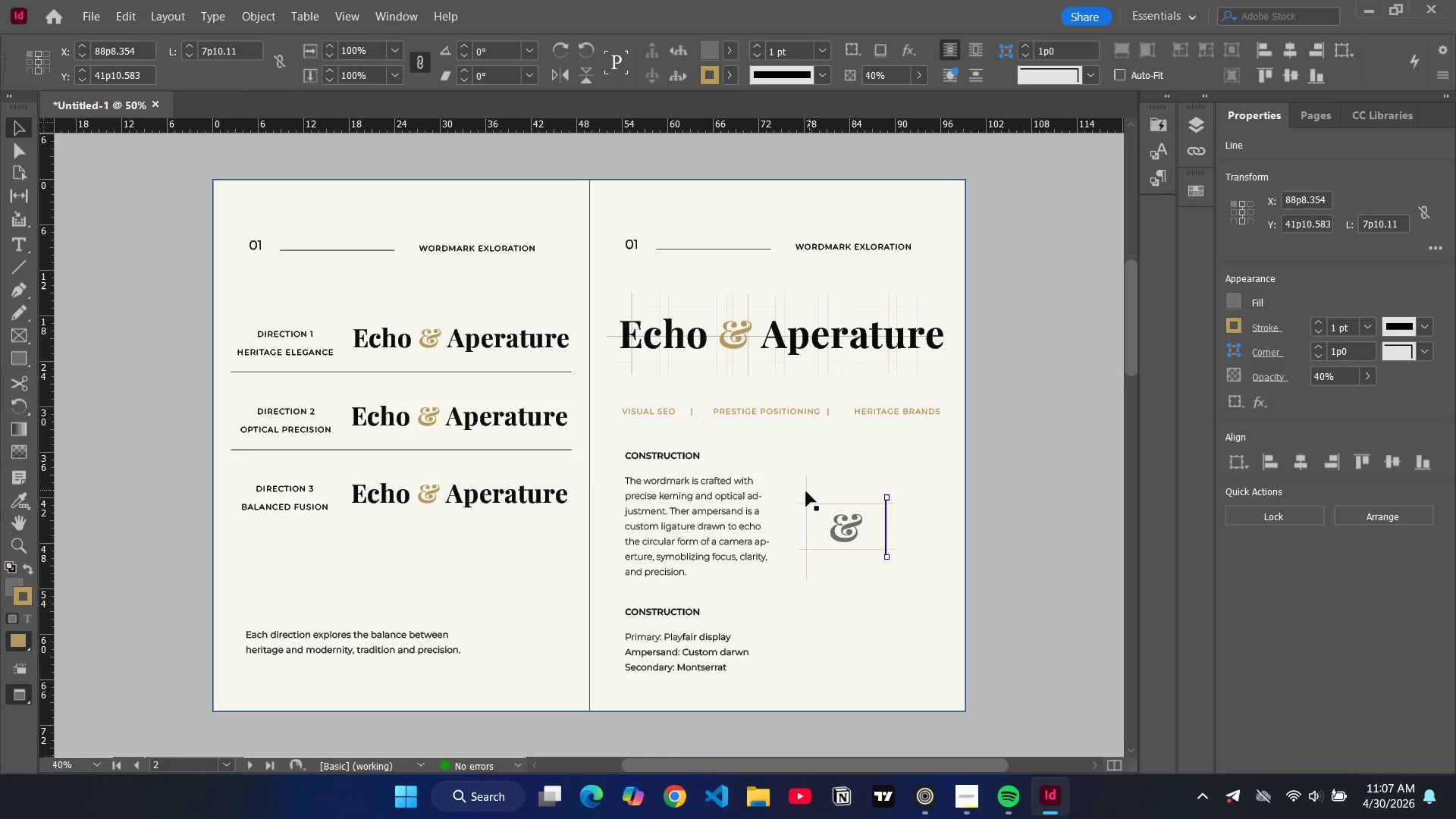 
left_click_drag(start_coordinate=[806, 491], to_coordinate=[821, 494])
 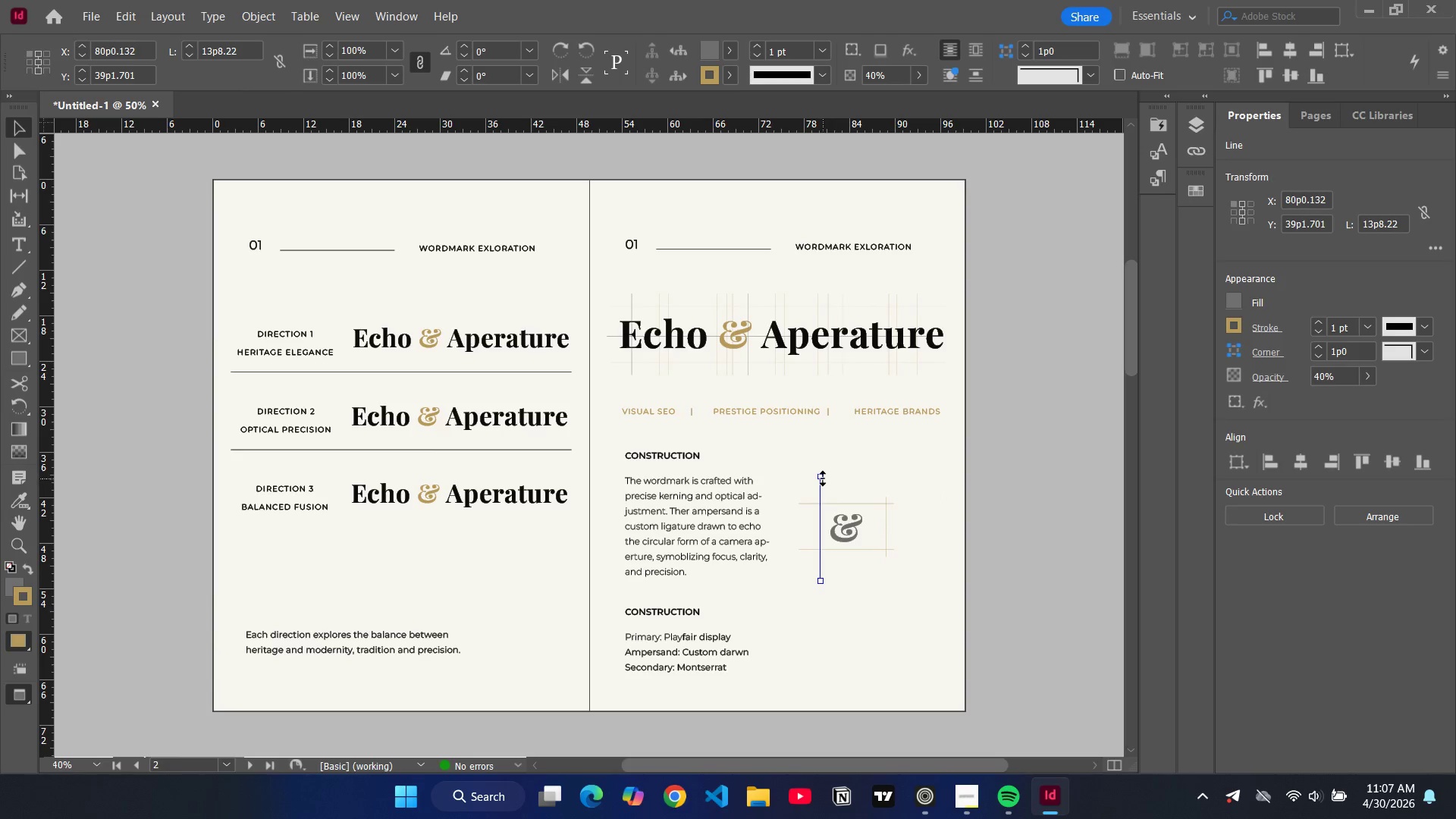 
left_click_drag(start_coordinate=[823, 479], to_coordinate=[827, 500])
 